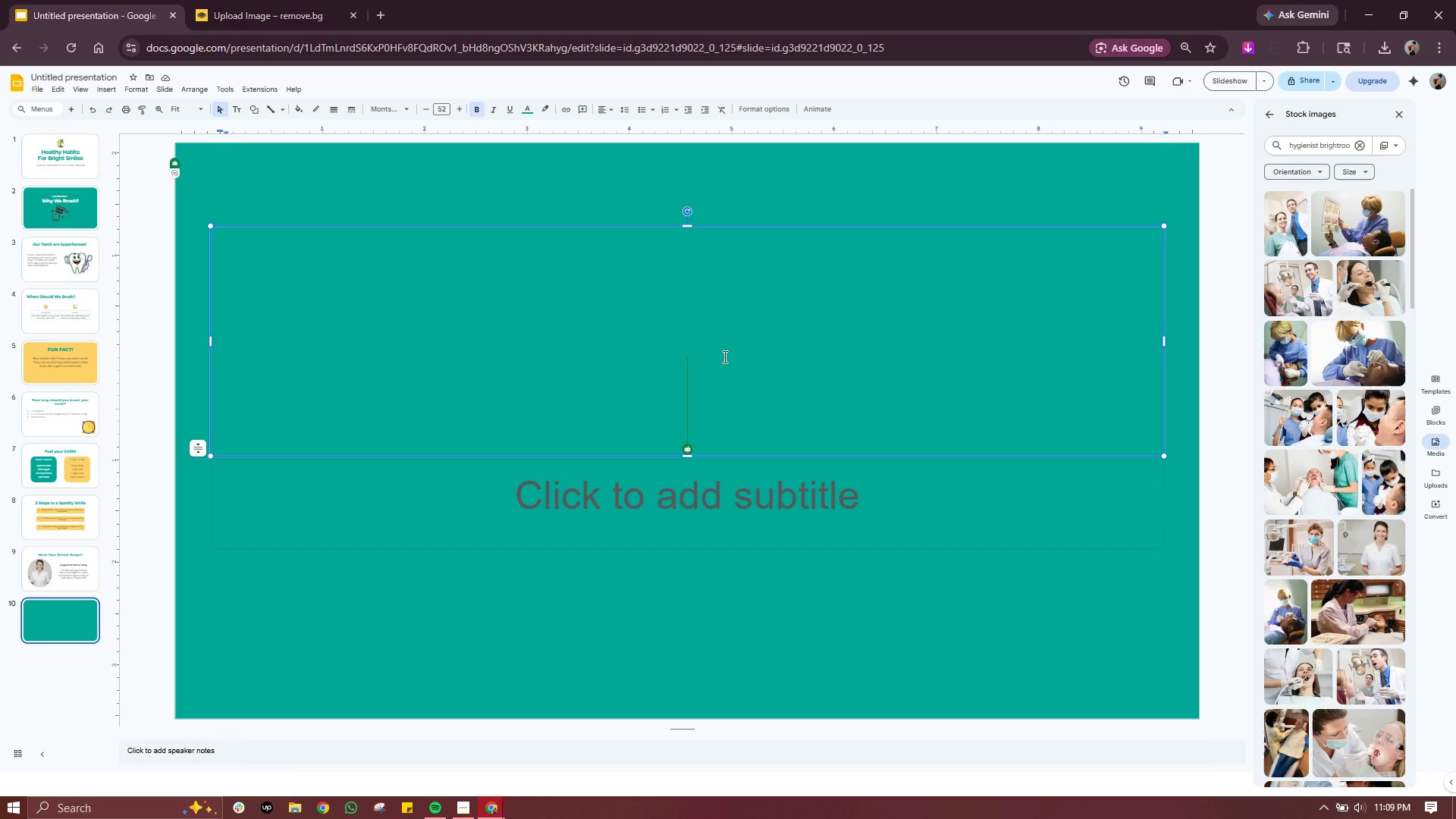 
type(Keep Brushing.)
key(Backspace)
type(, Kepp Smiling!)
 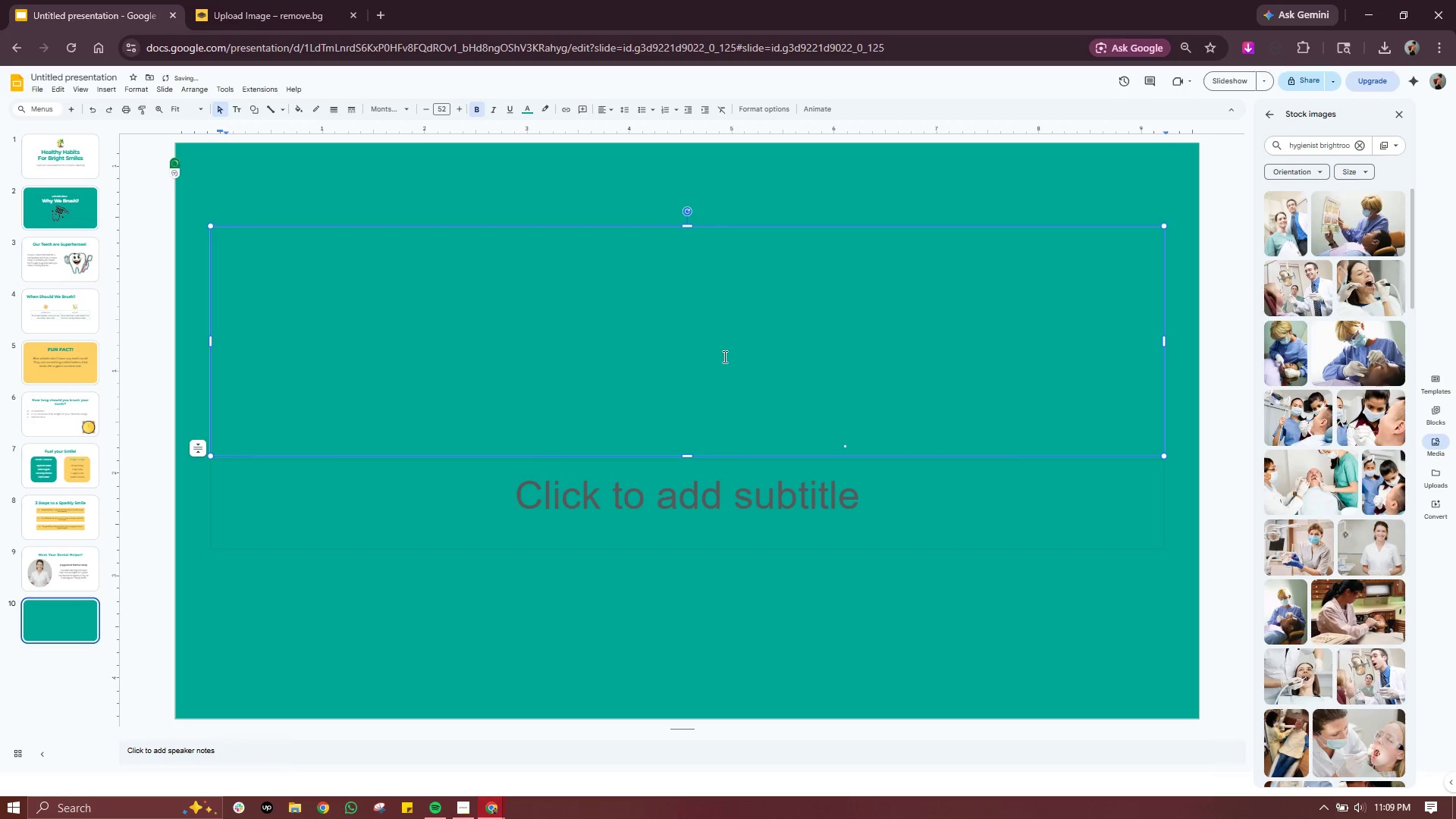 
key(Control+A)
 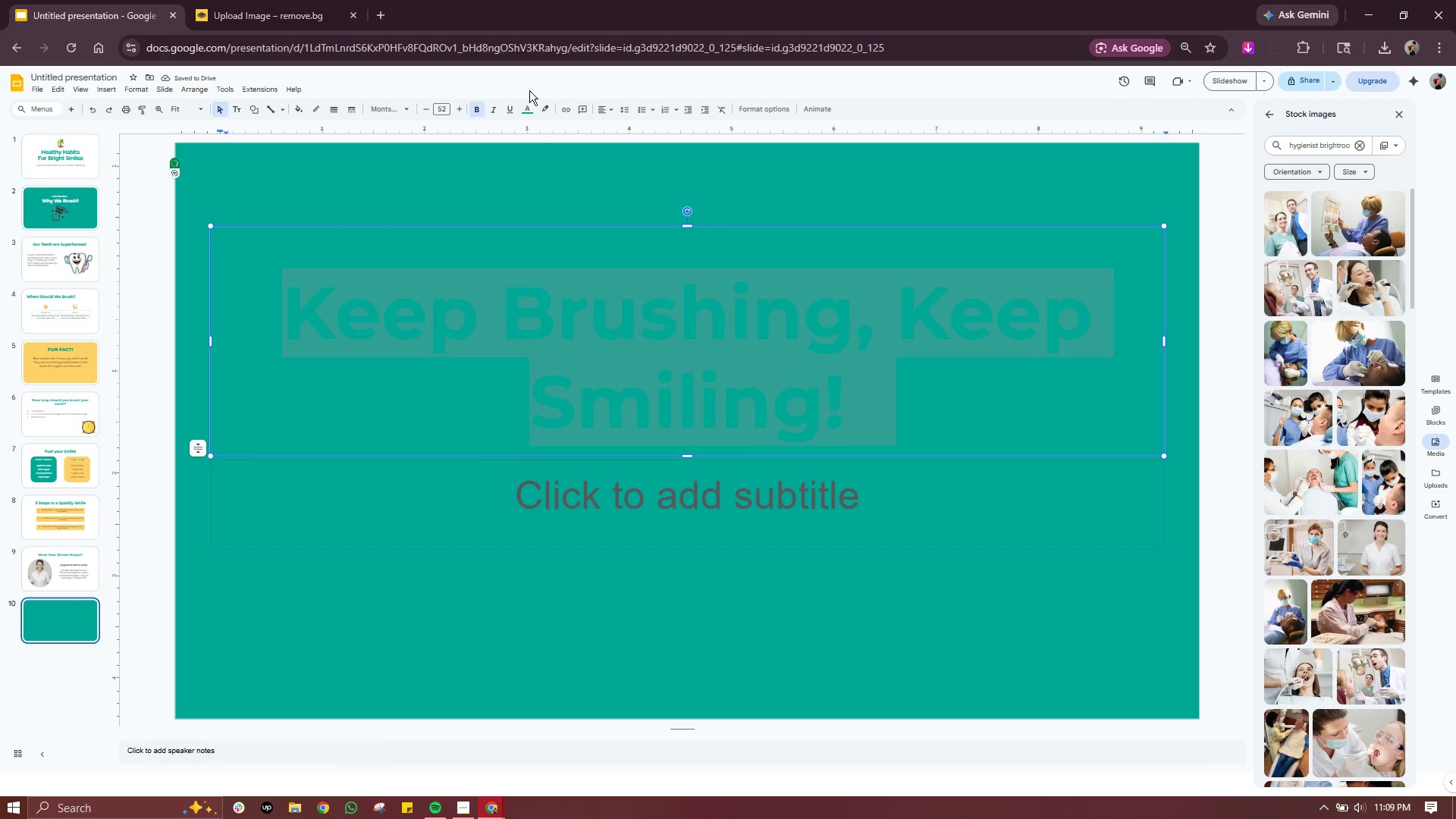 
left_click([529, 111])
 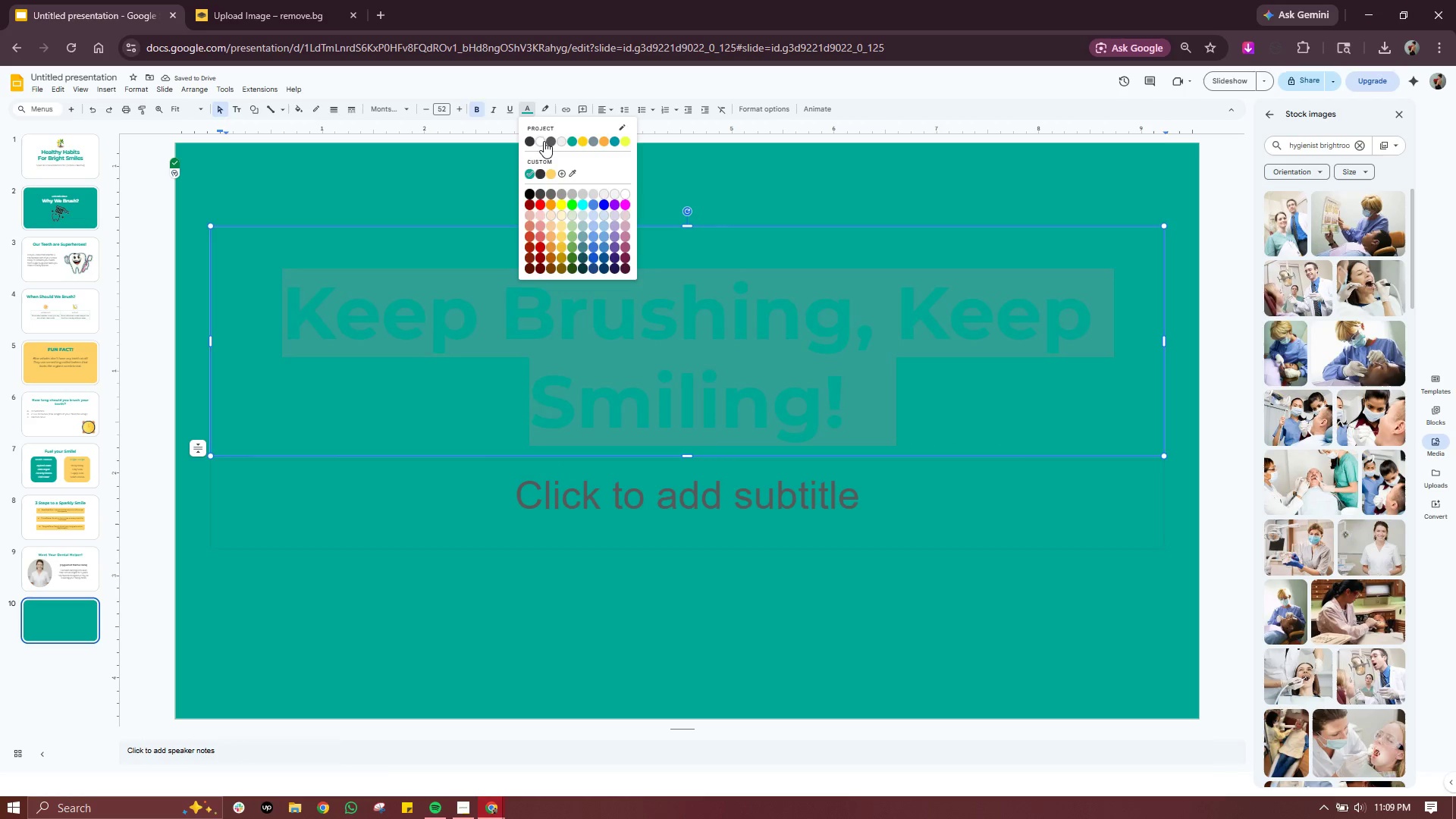 
left_click([542, 140])
 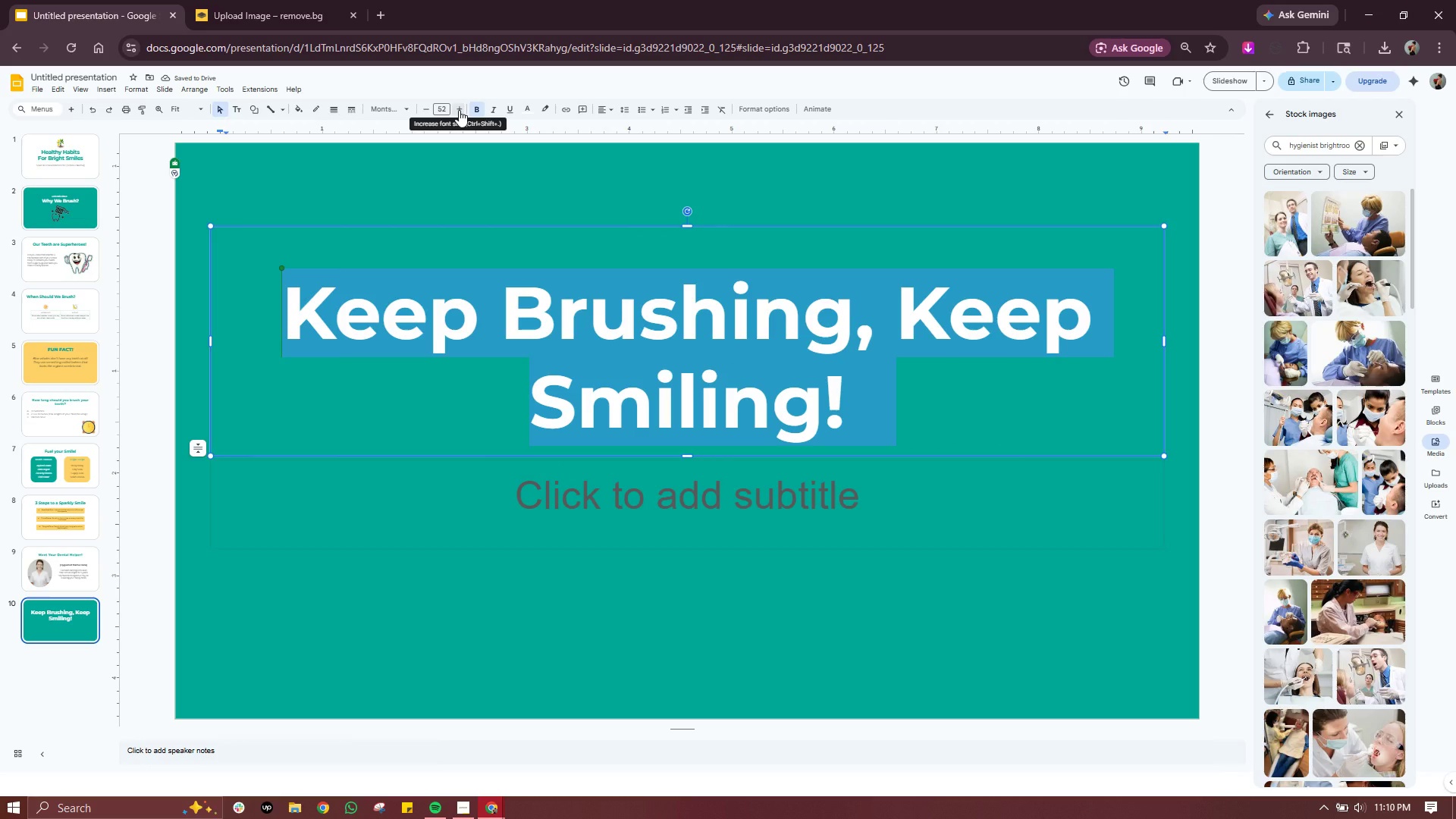 
double_click([459, 110])
 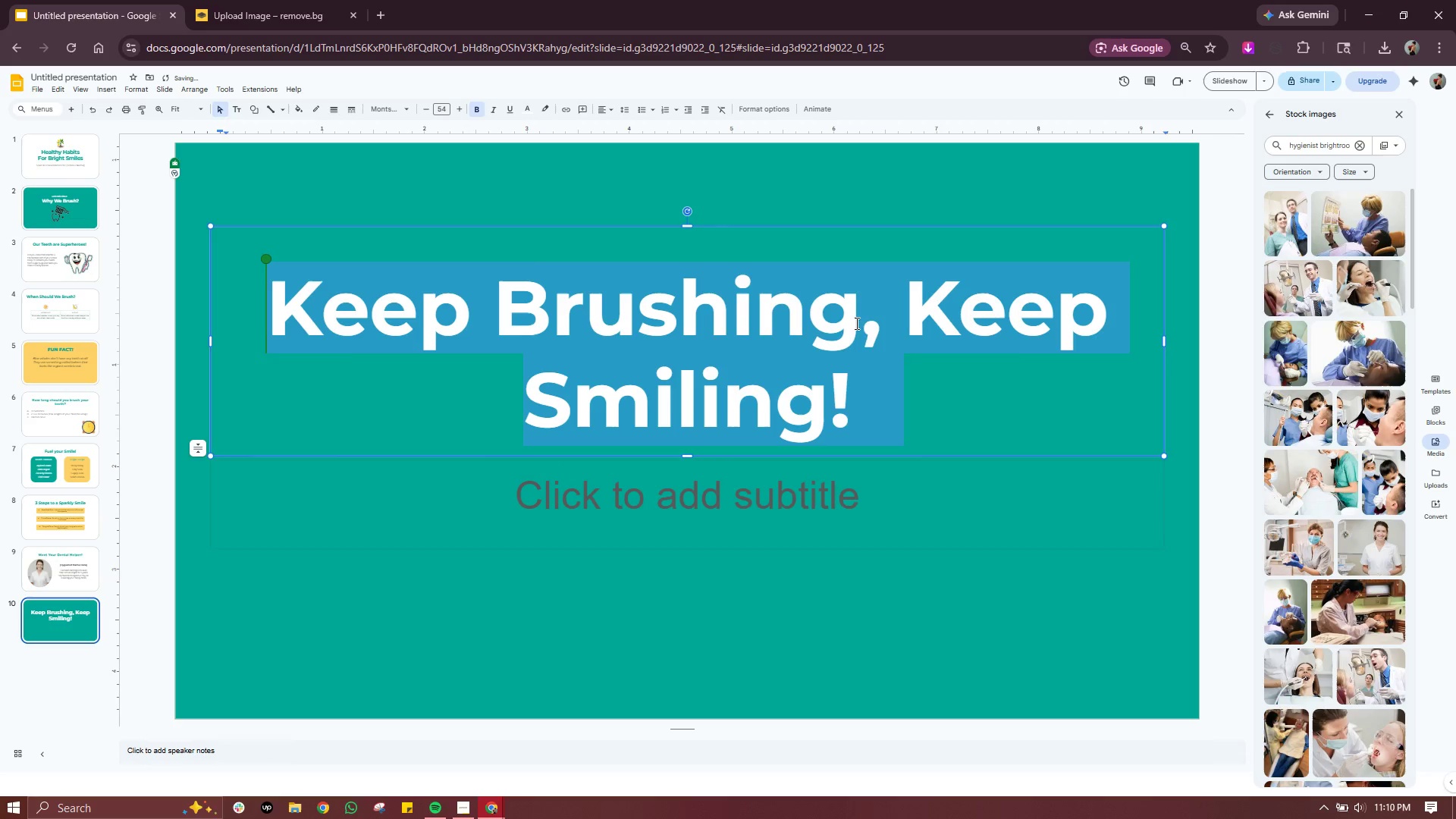 
double_click([915, 318])
 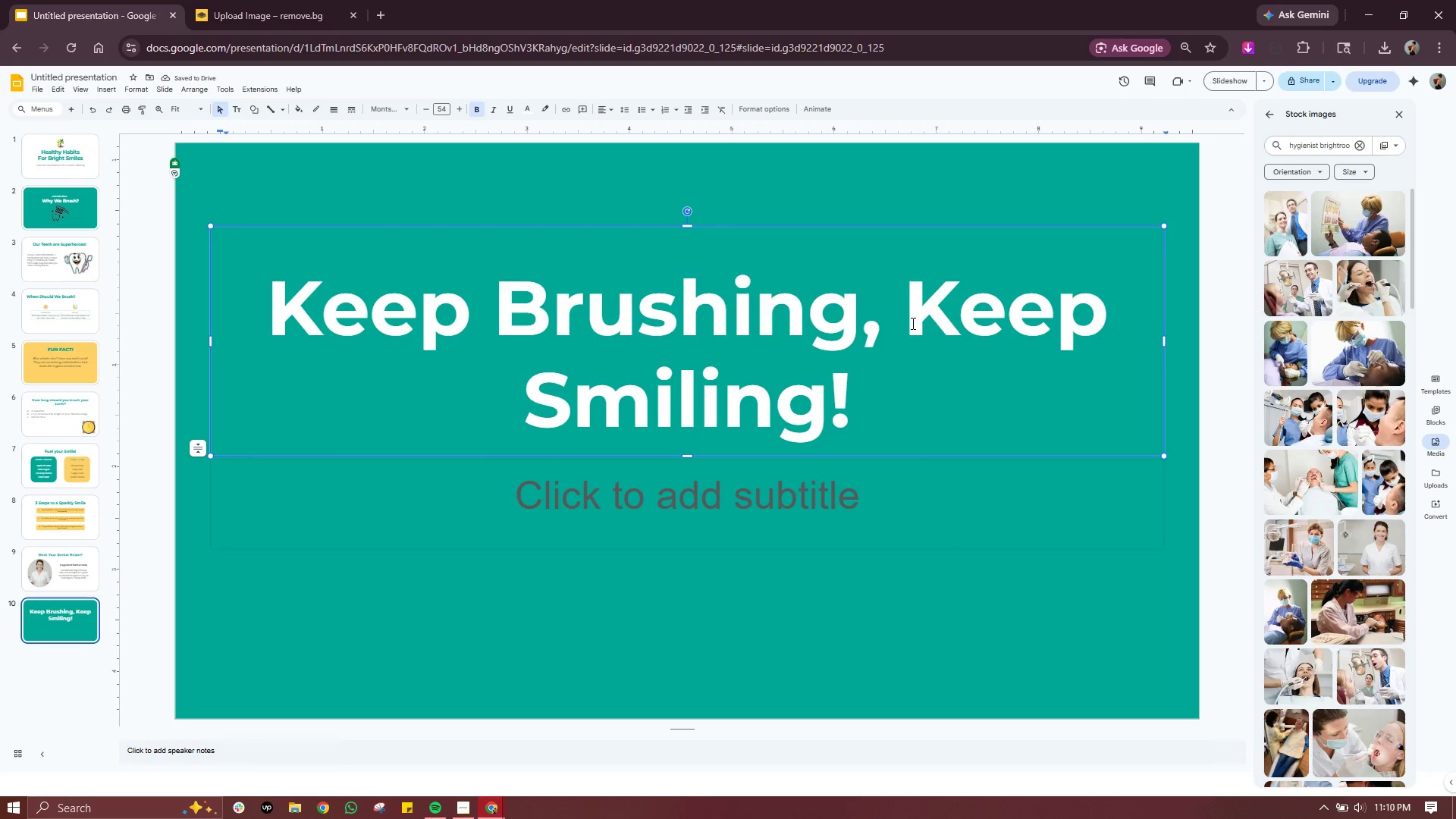 
key(Backspace)
 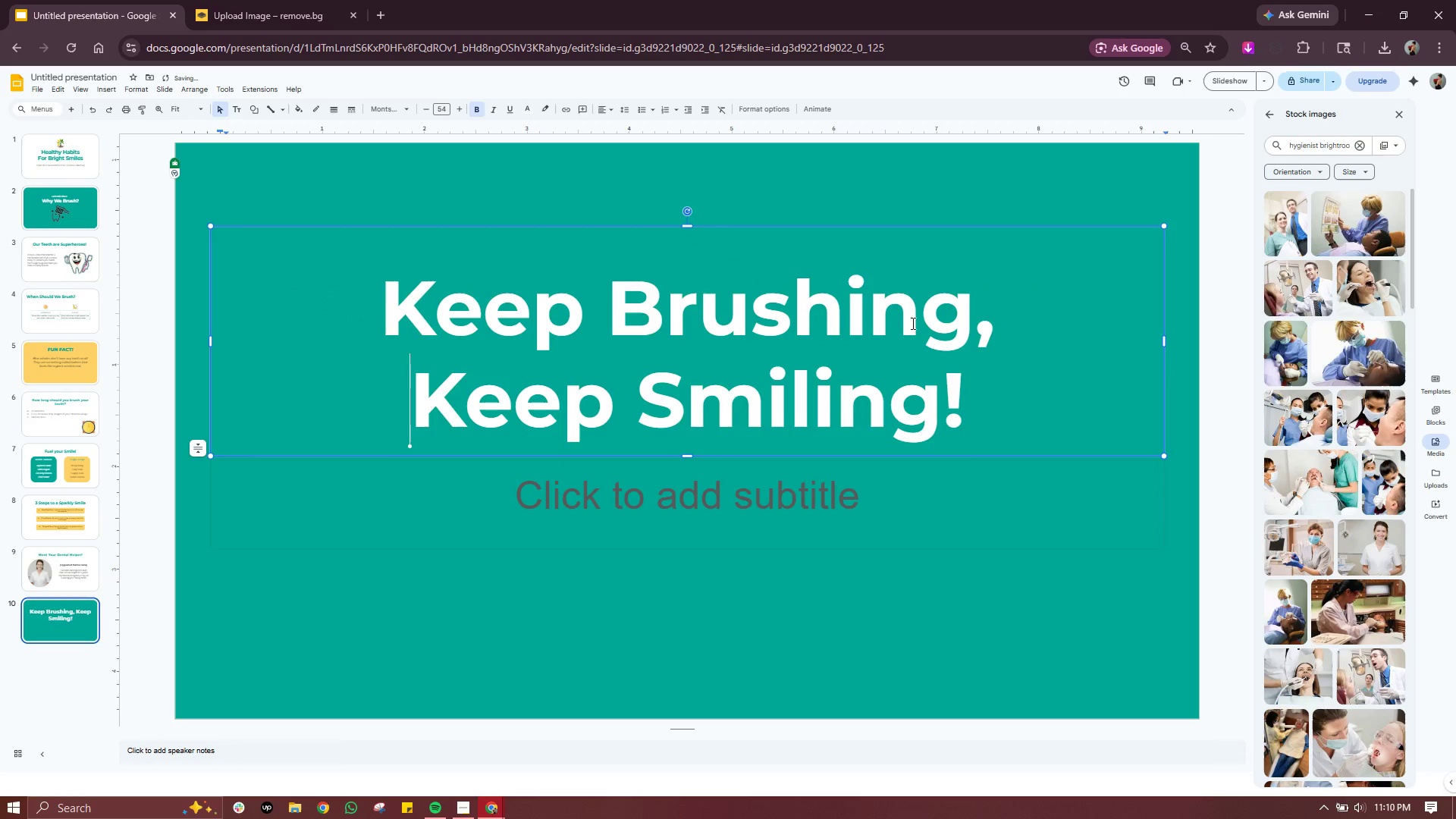 
key(Enter)
 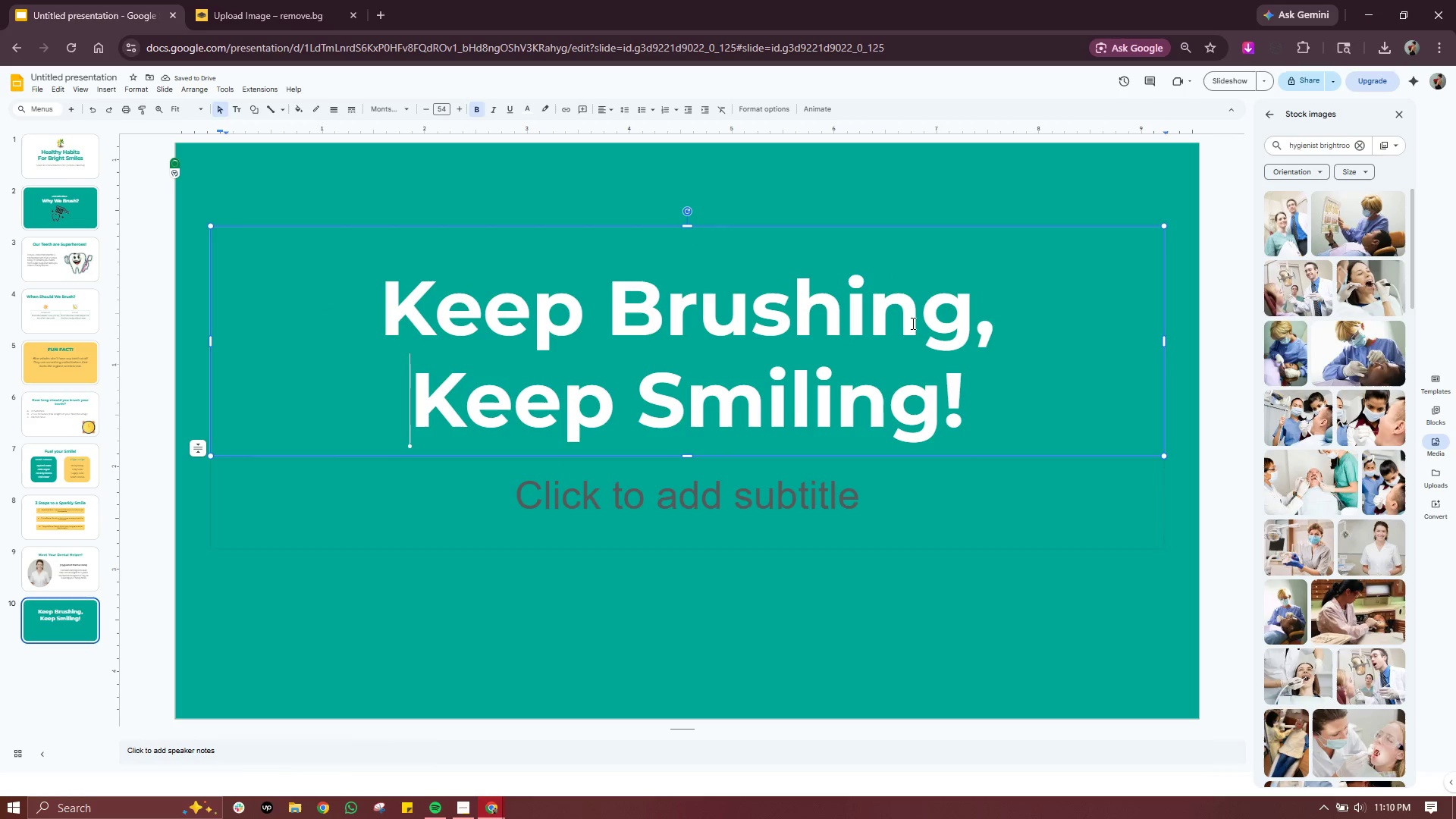 
double_click([912, 323])
 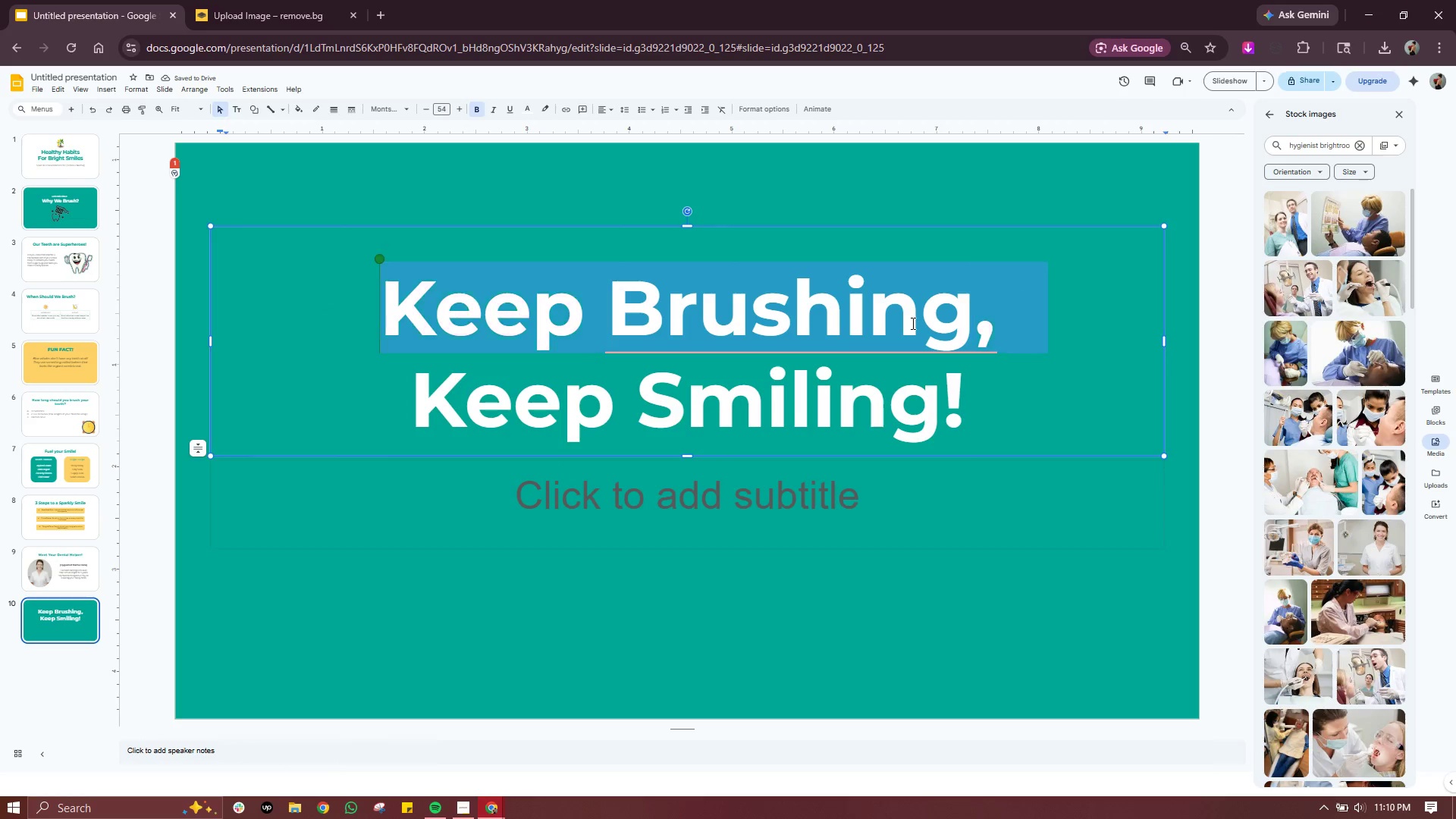 
triple_click([912, 323])
 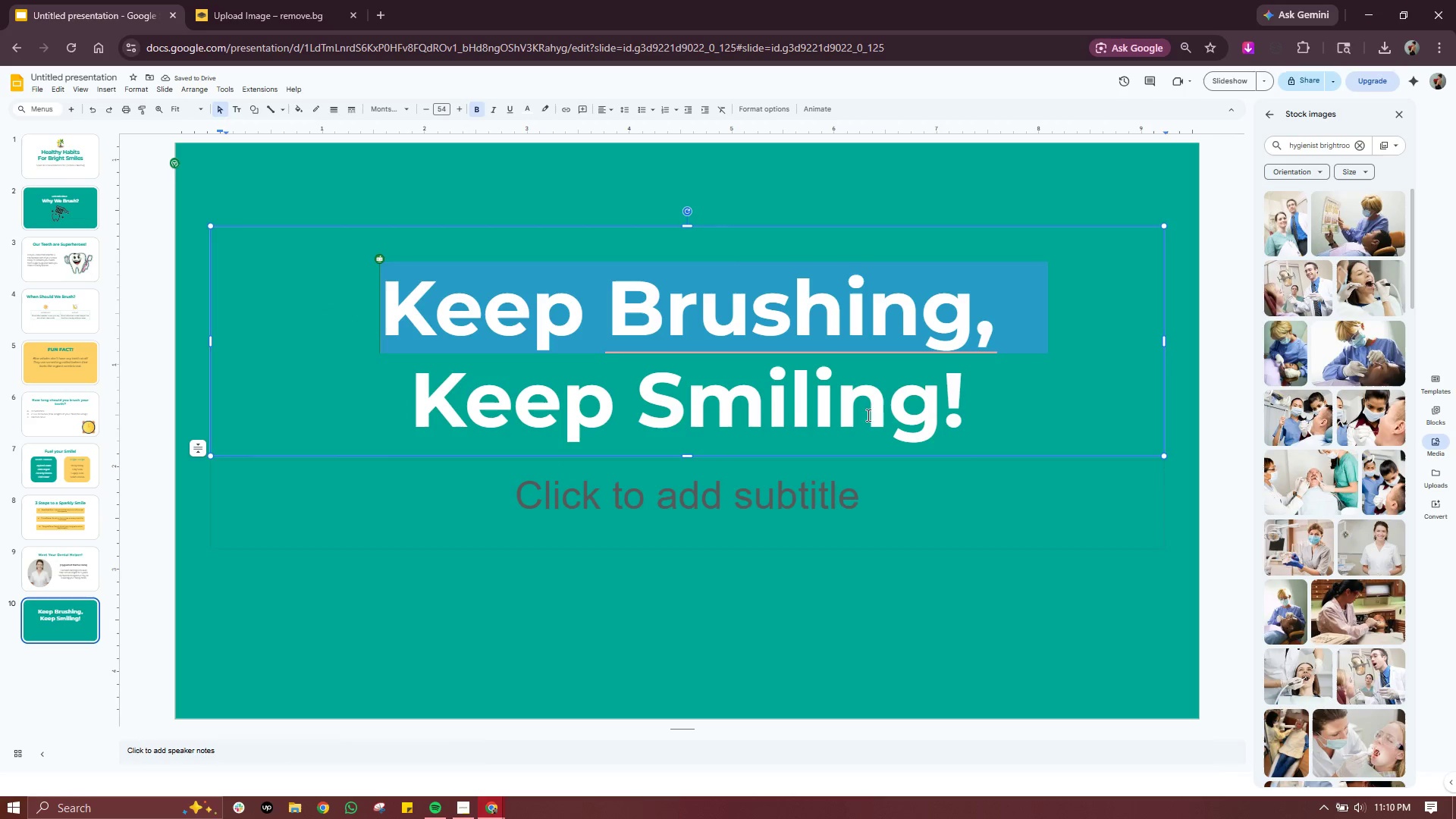 
left_click([901, 430])
 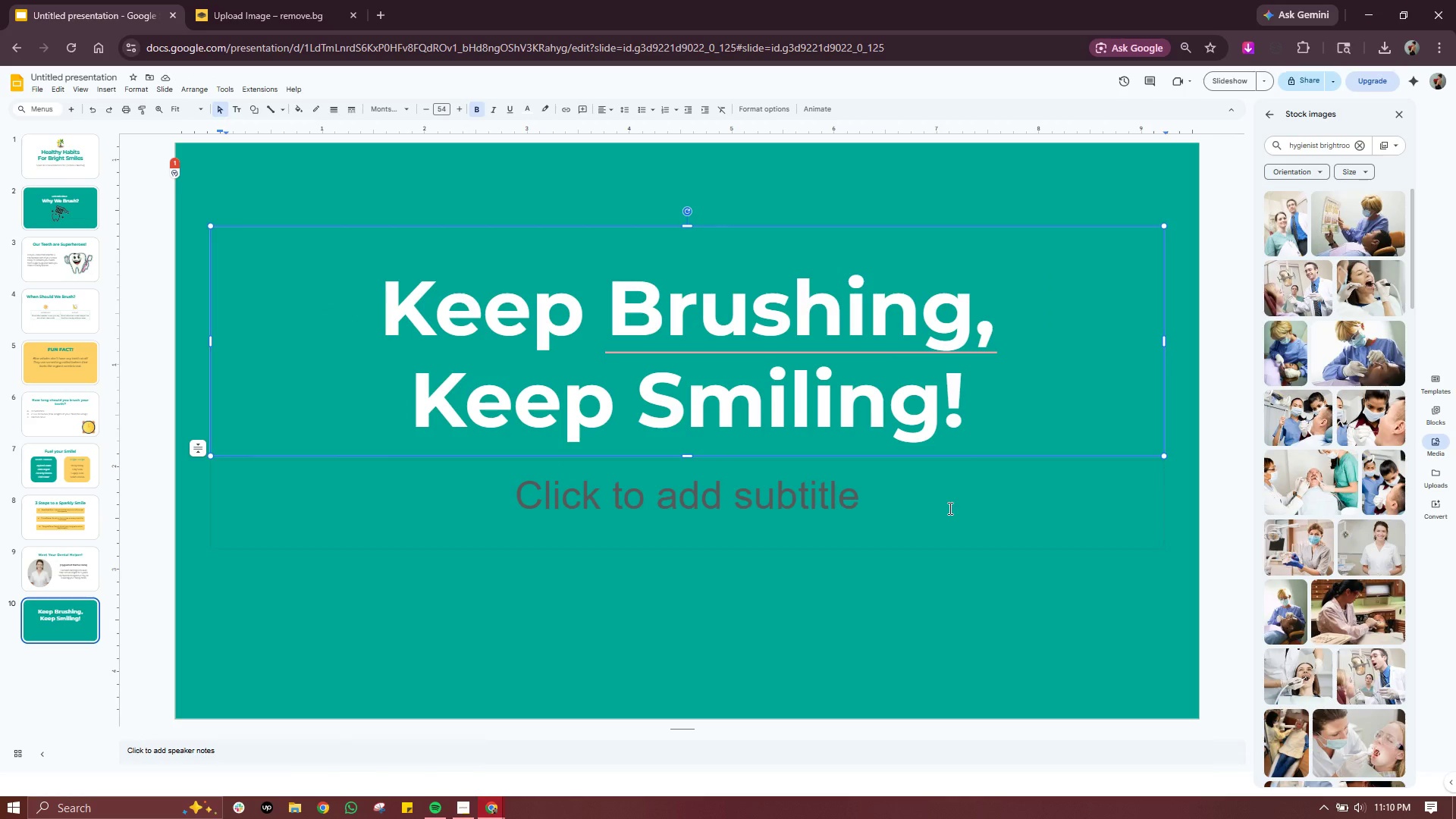 
left_click([949, 508])
 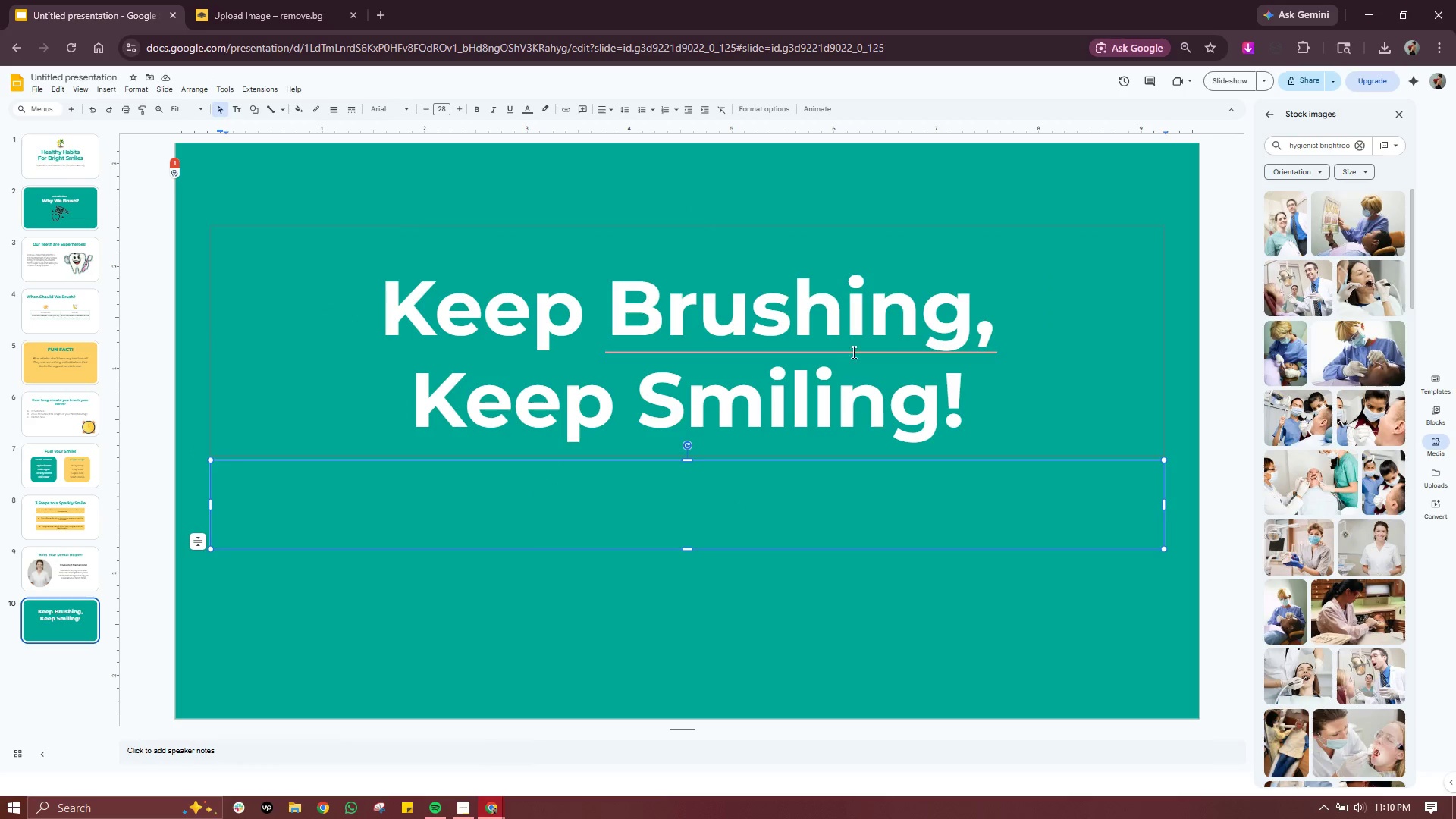 
left_click([854, 351])
 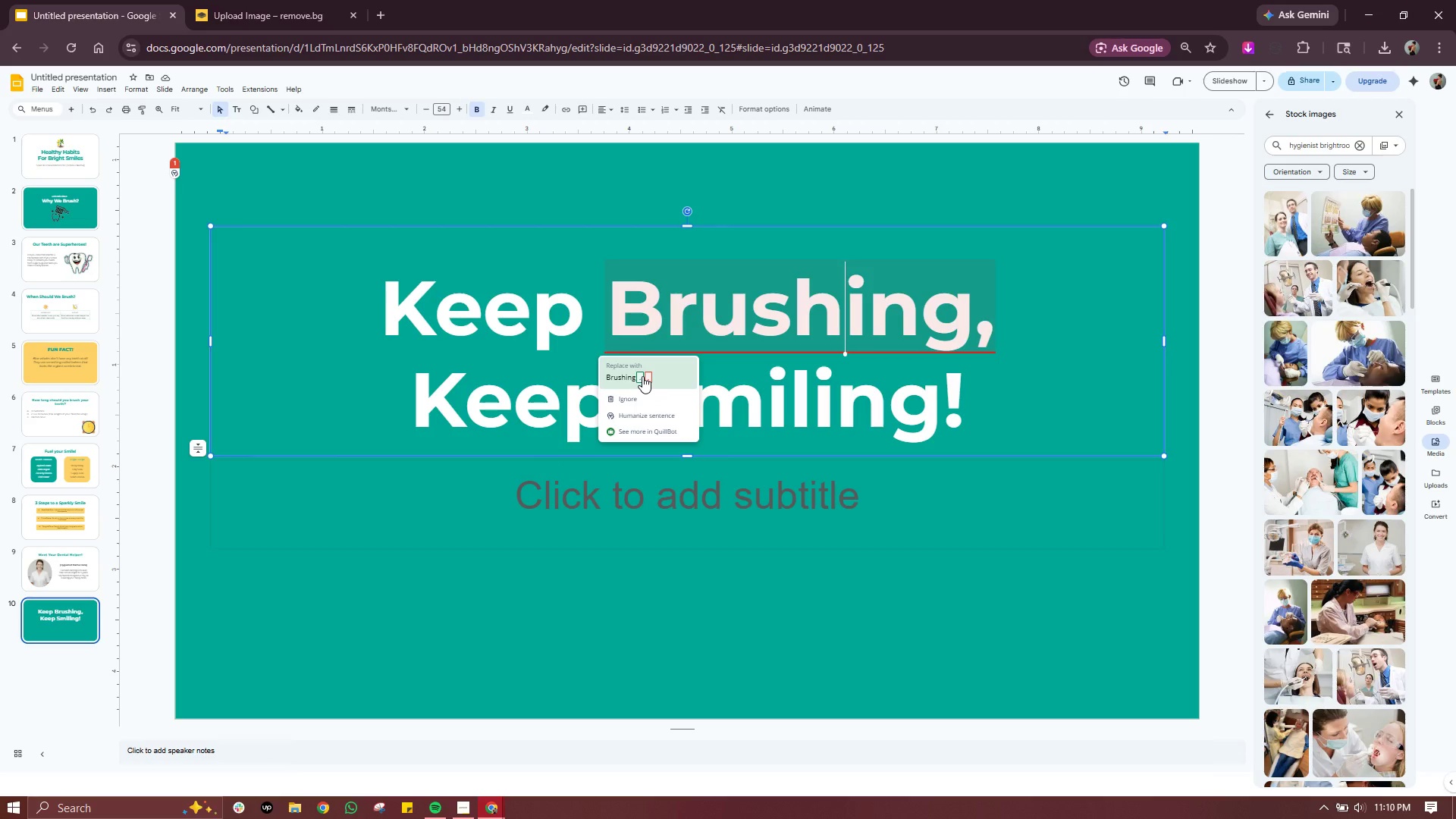 
left_click([642, 375])
 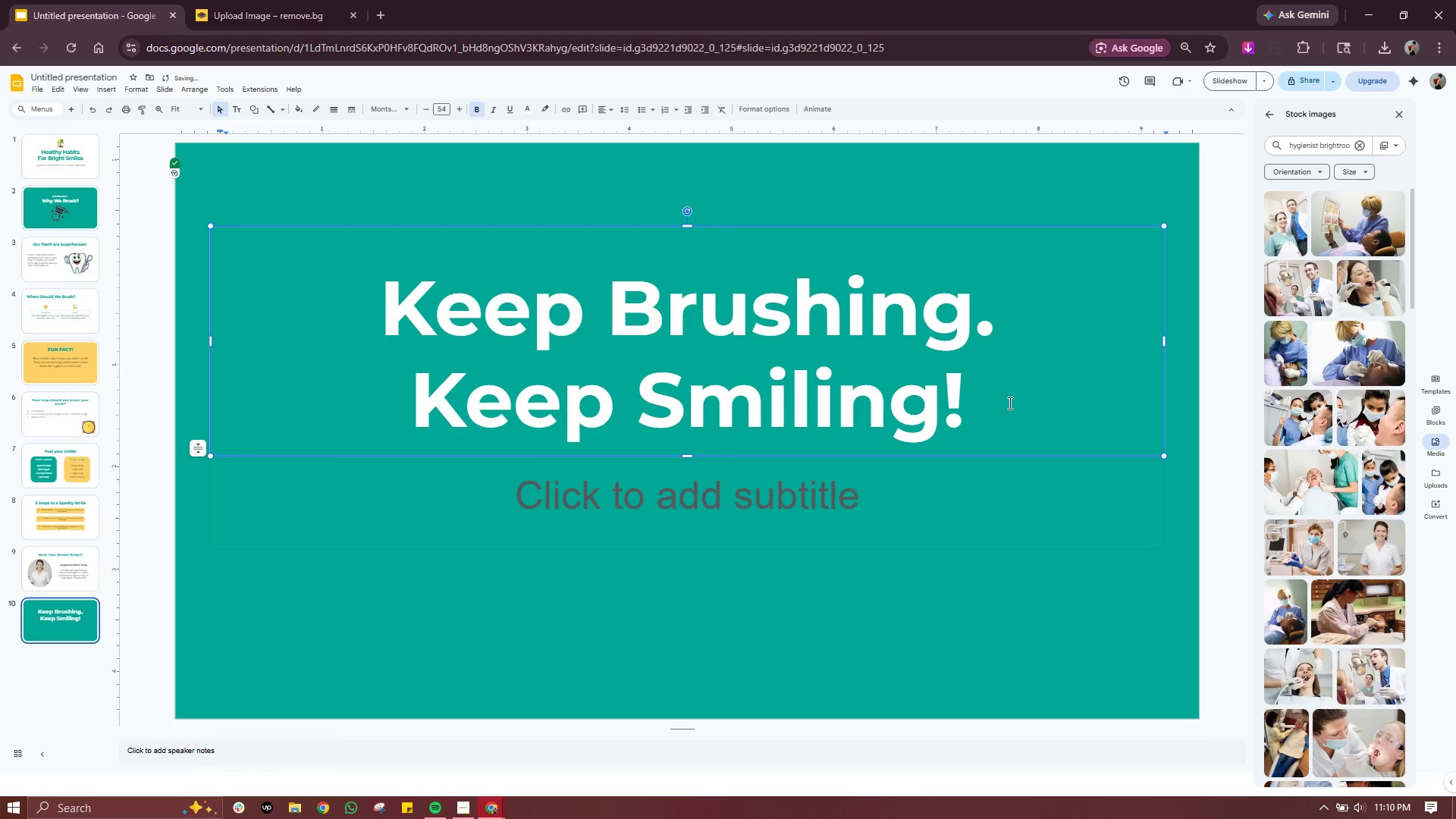 
key(Backspace)
 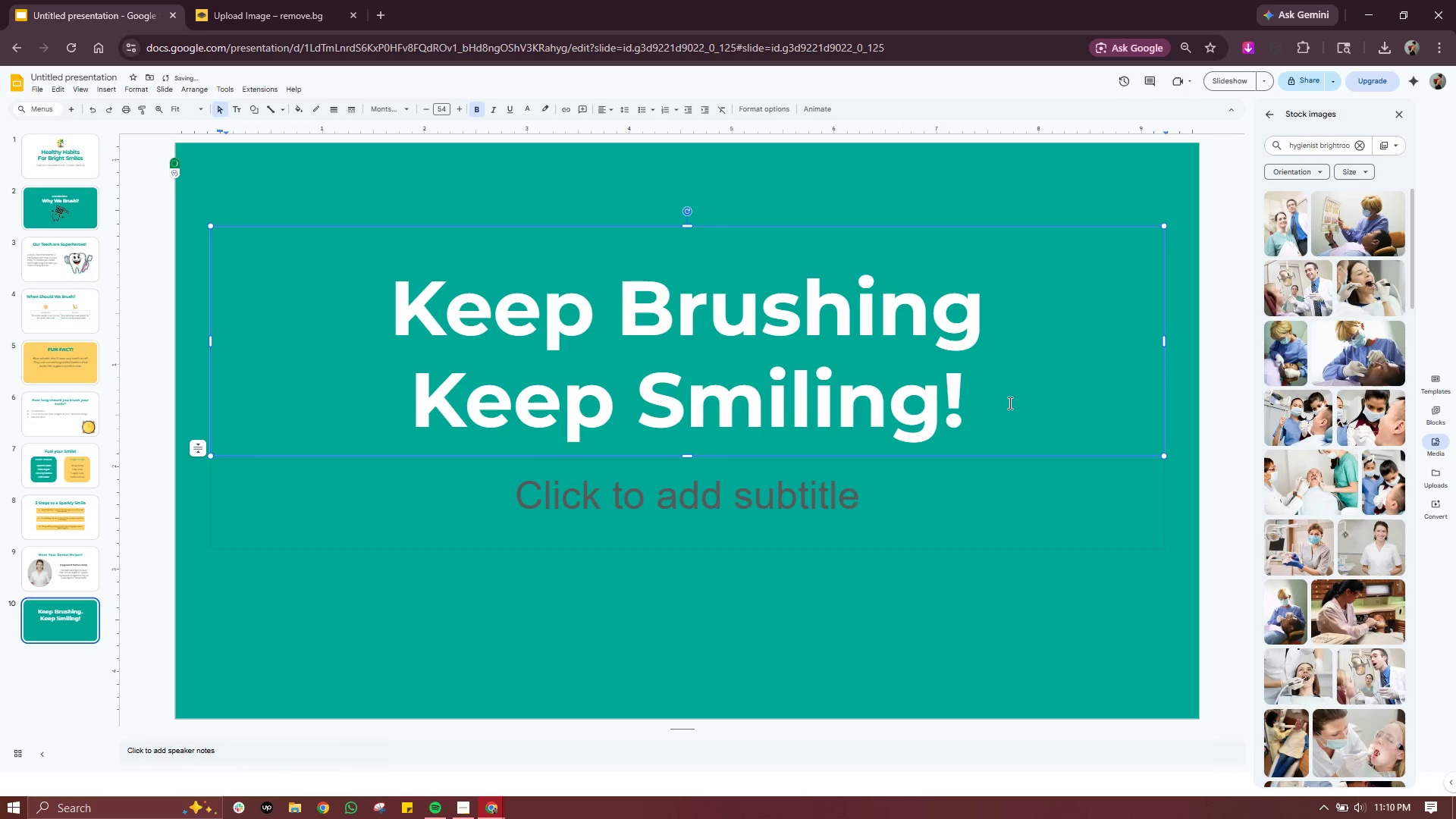 
key(Comma)
 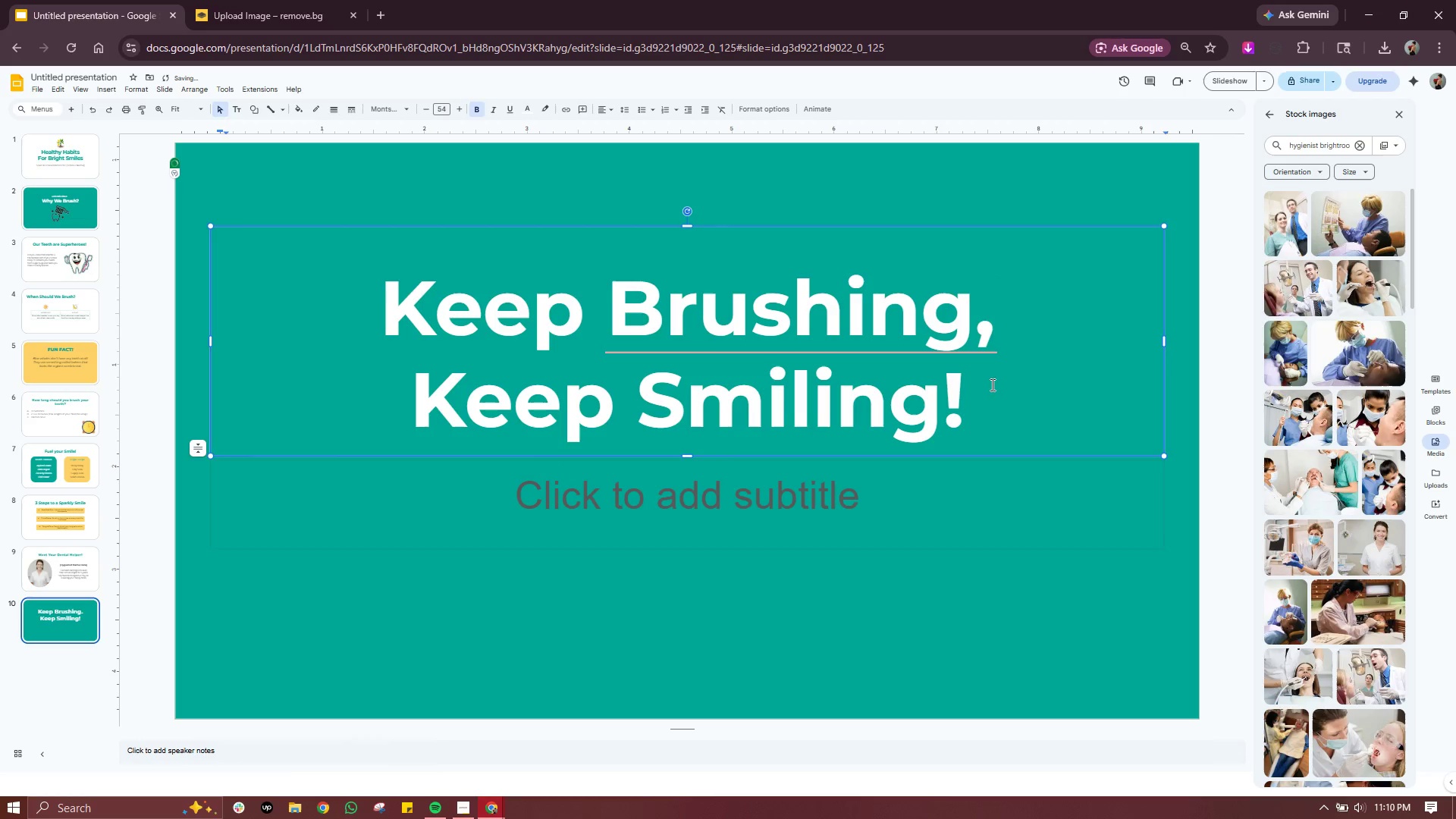 
left_click([971, 482])
 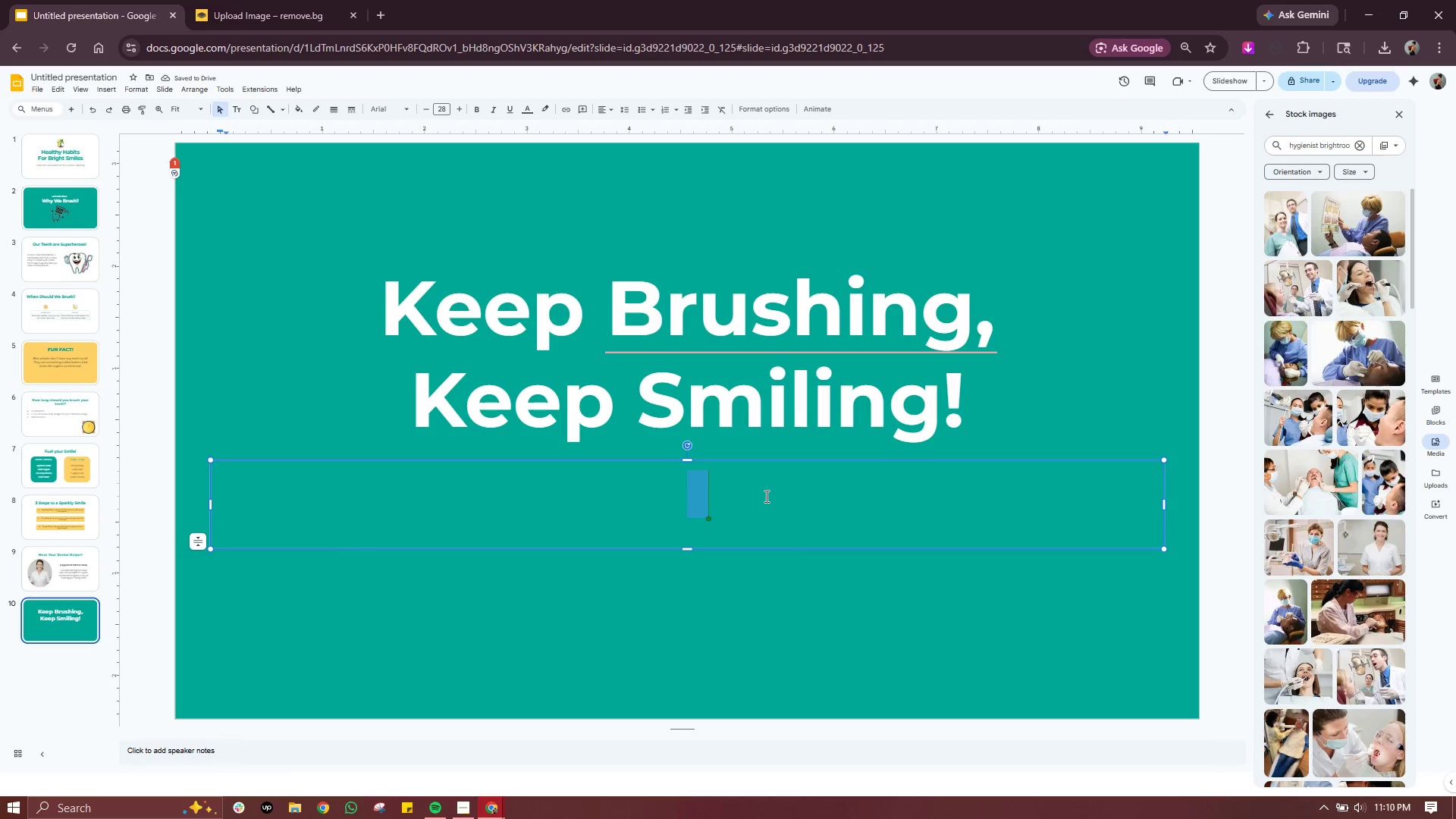 
left_click([765, 496])
 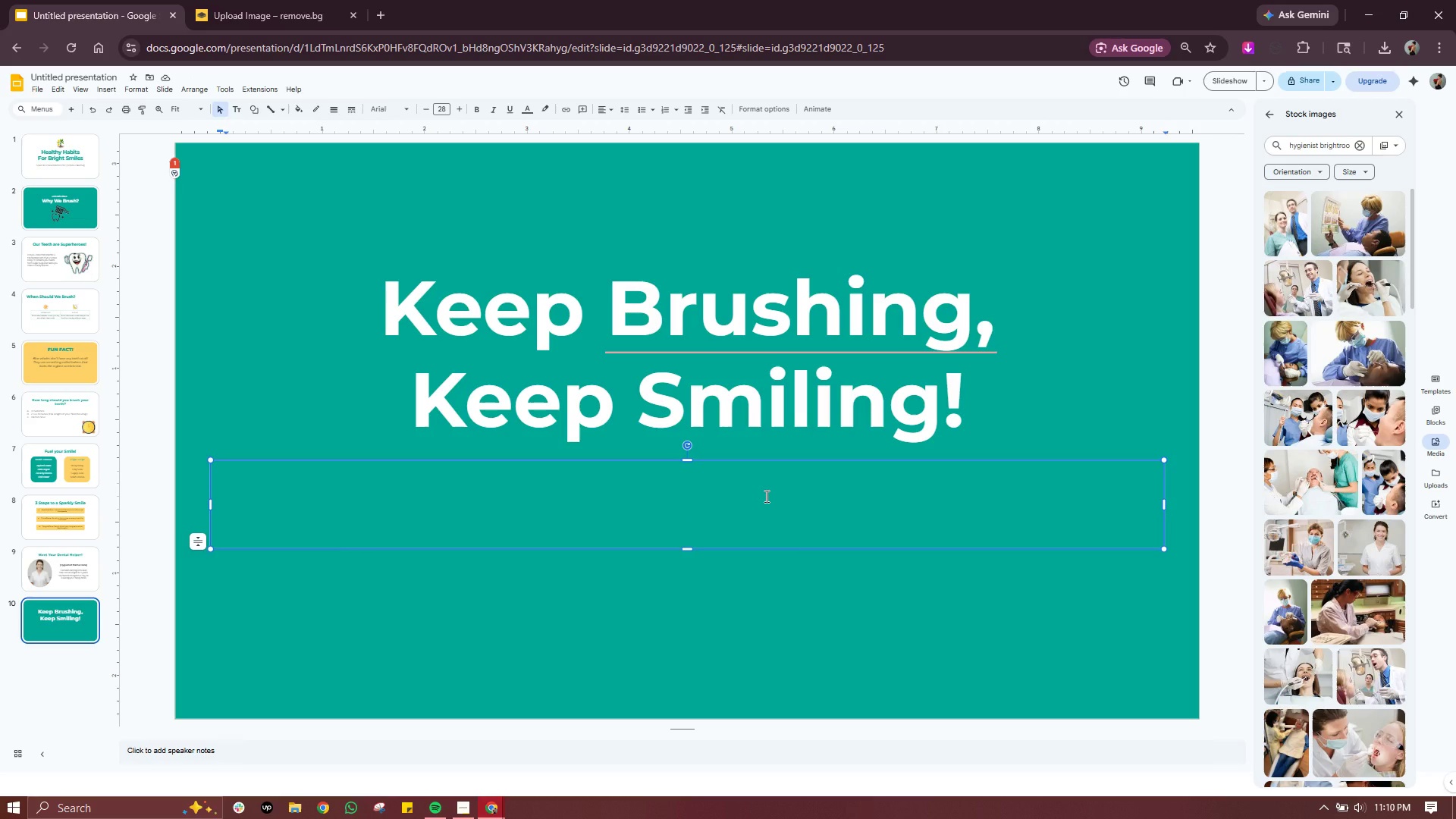 
type(Do you hab)
key(Backspace)
key(Backspace)
type(ve)
key(Backspace)
key(Backspace)
key(Backspace)
type(have any quat)
key(Backspace)
key(Backspace)
type(estions for us?)
 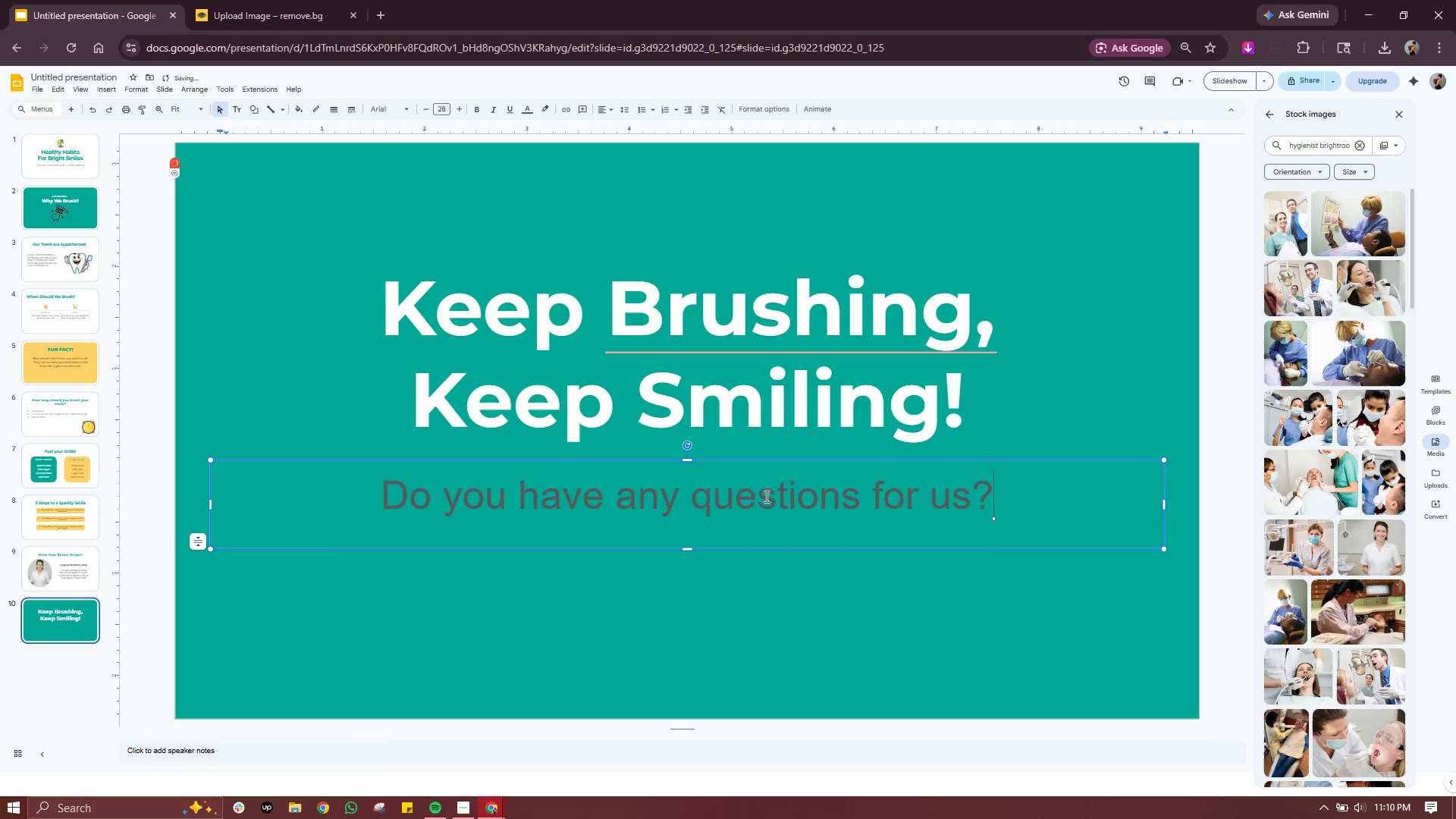 
double_click([696, 488])
 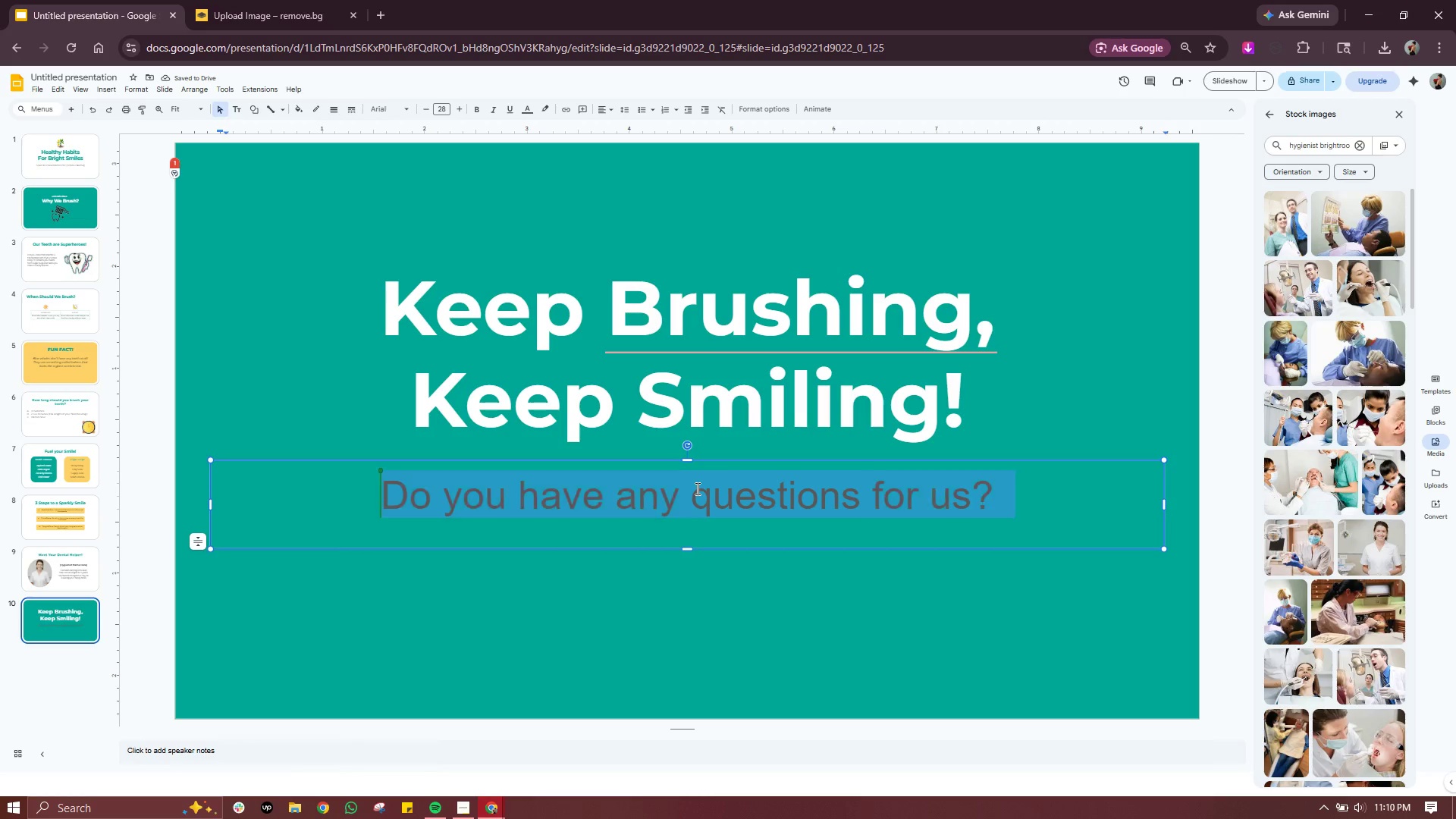 
triple_click([696, 488])
 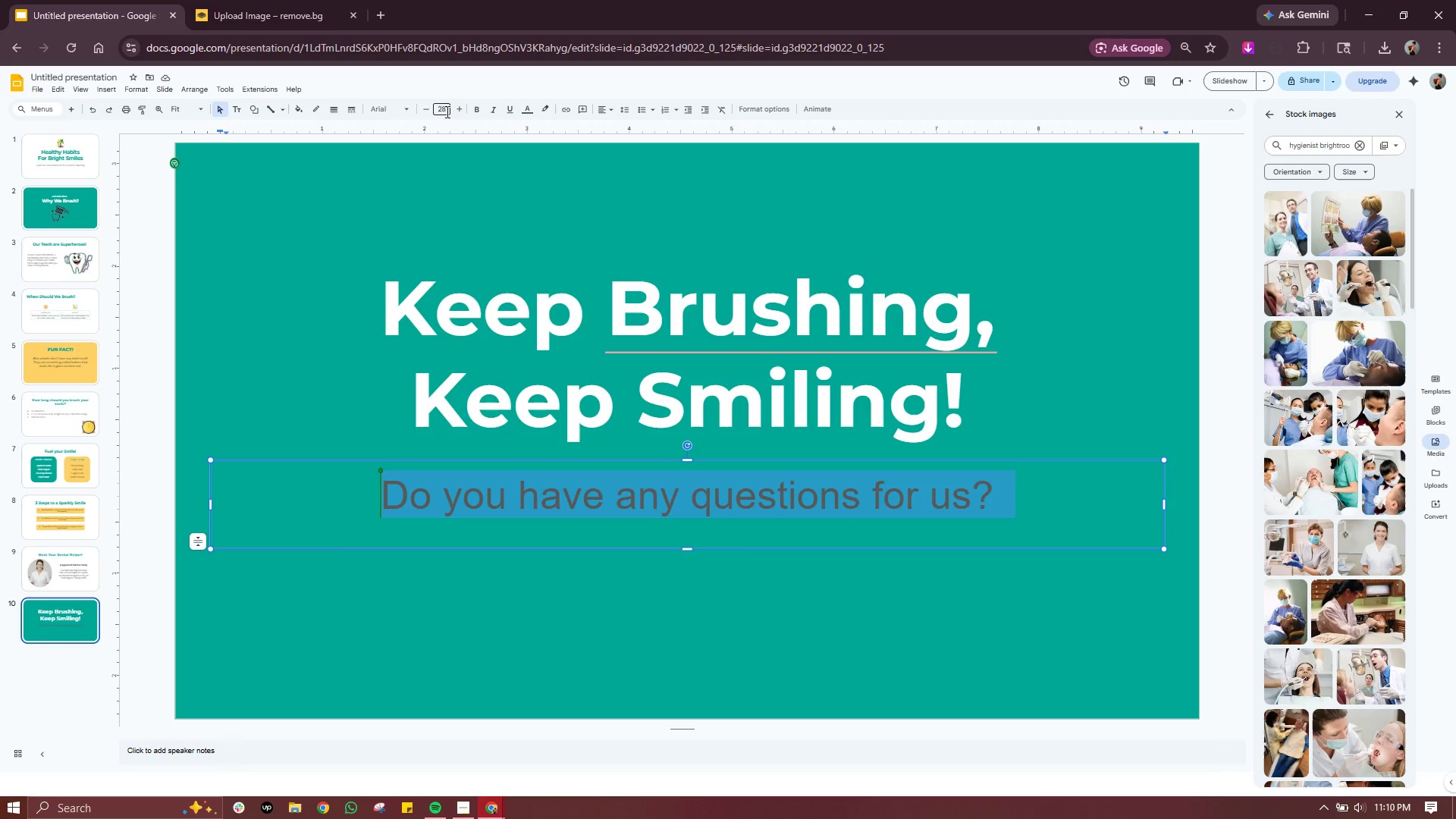 
left_click([401, 111])
 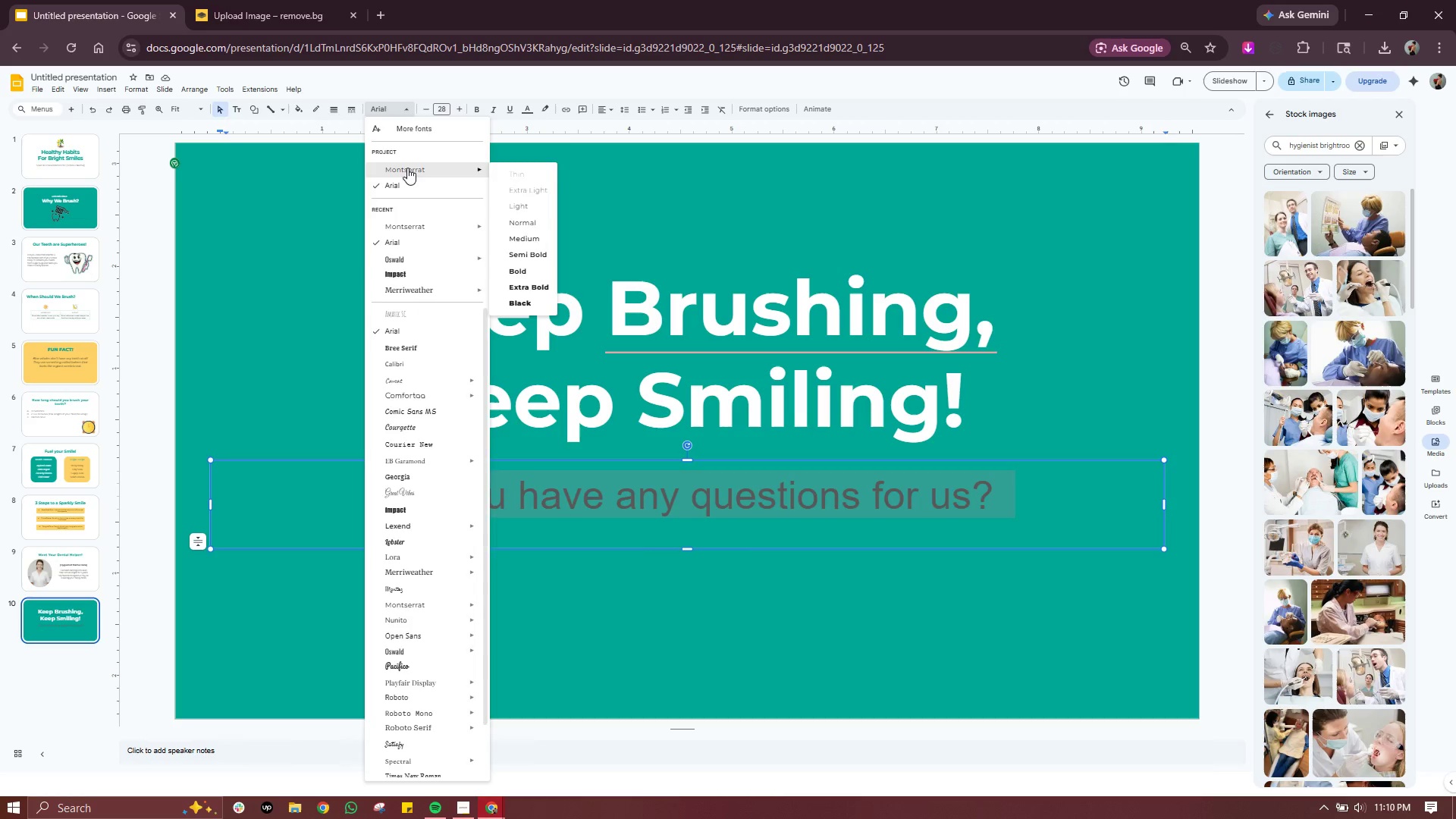 
left_click([407, 168])
 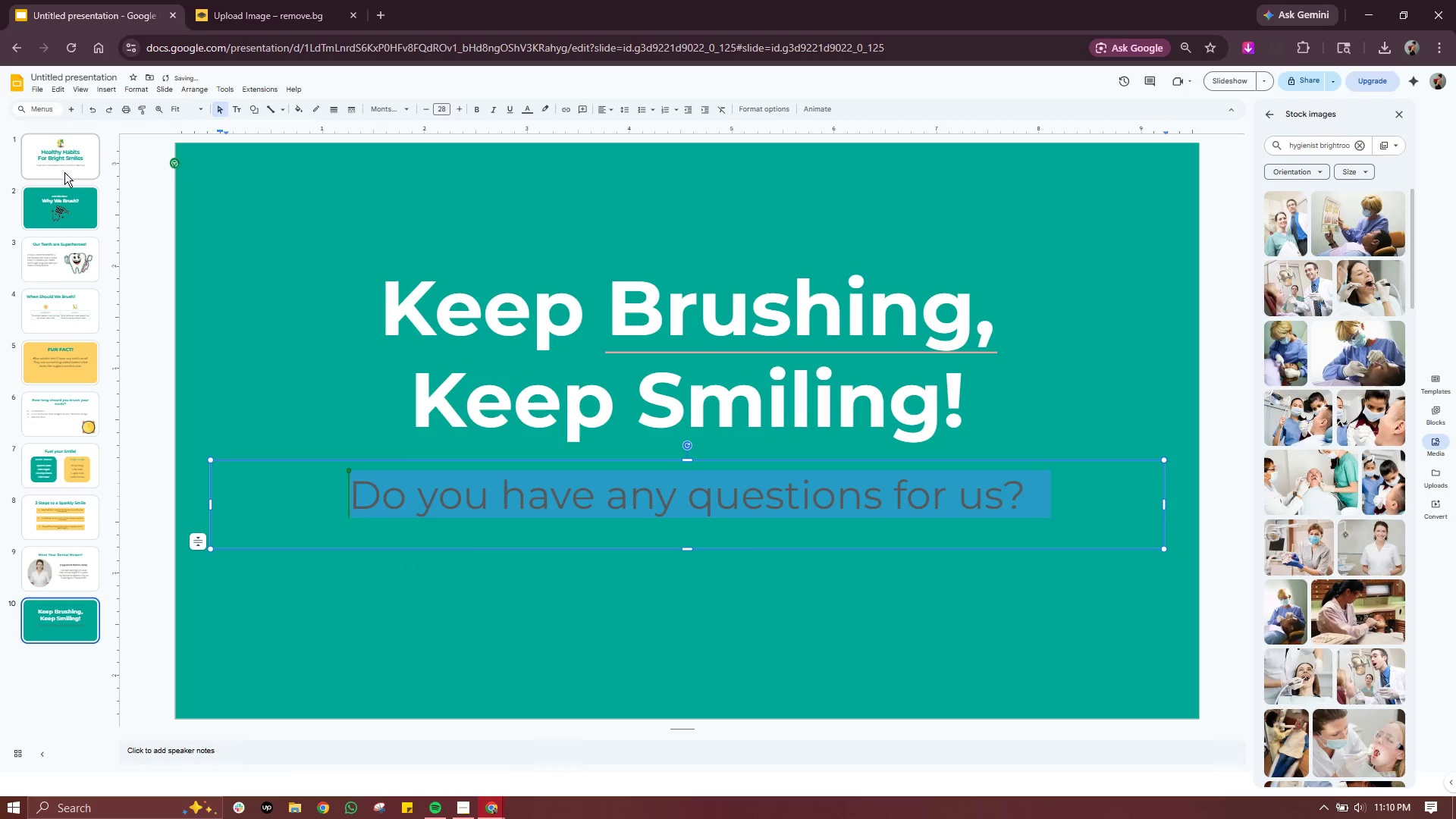 
left_click([83, 158])
 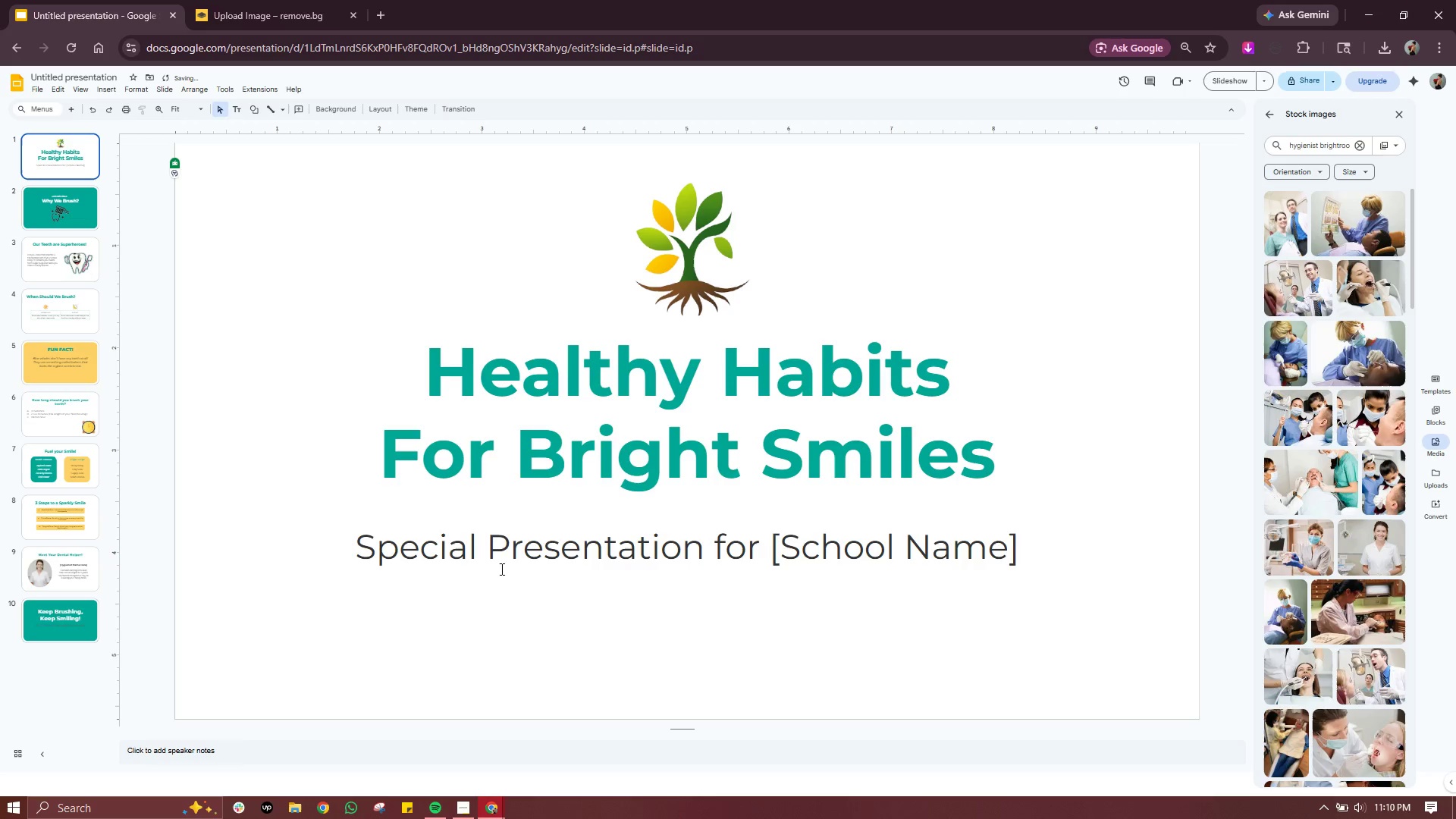 
left_click([502, 569])
 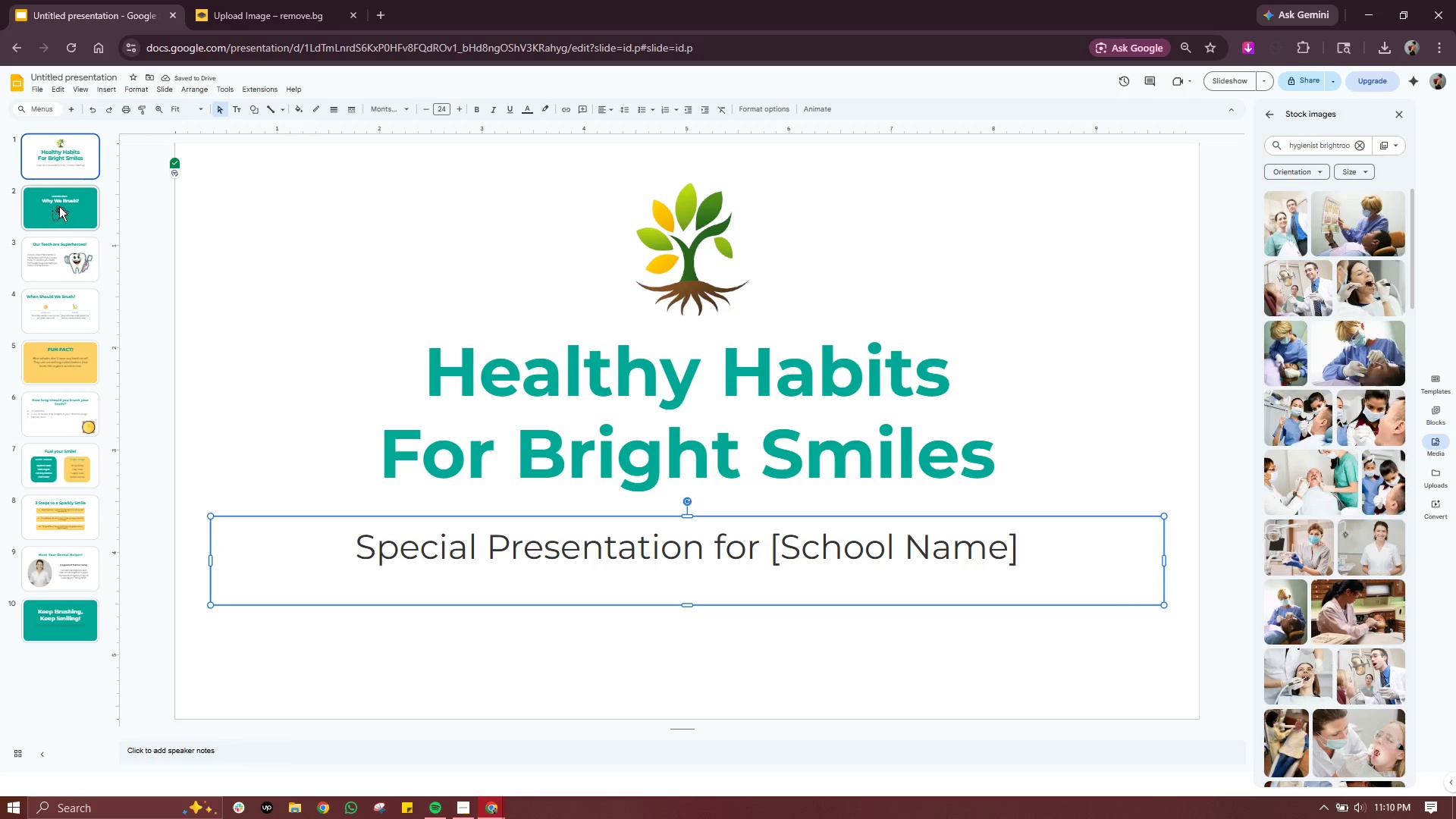 
left_click([59, 206])
 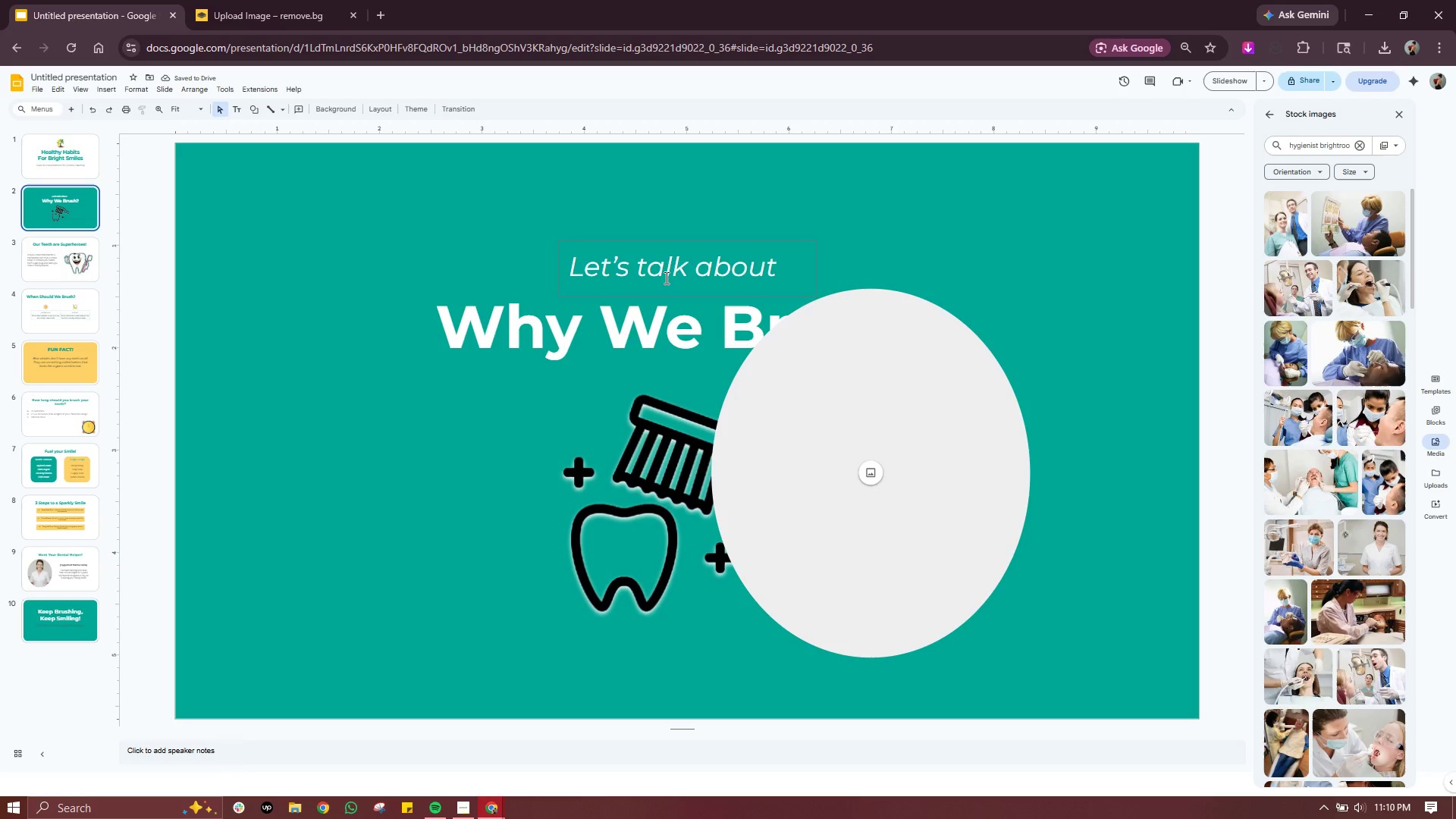 
left_click([665, 278])
 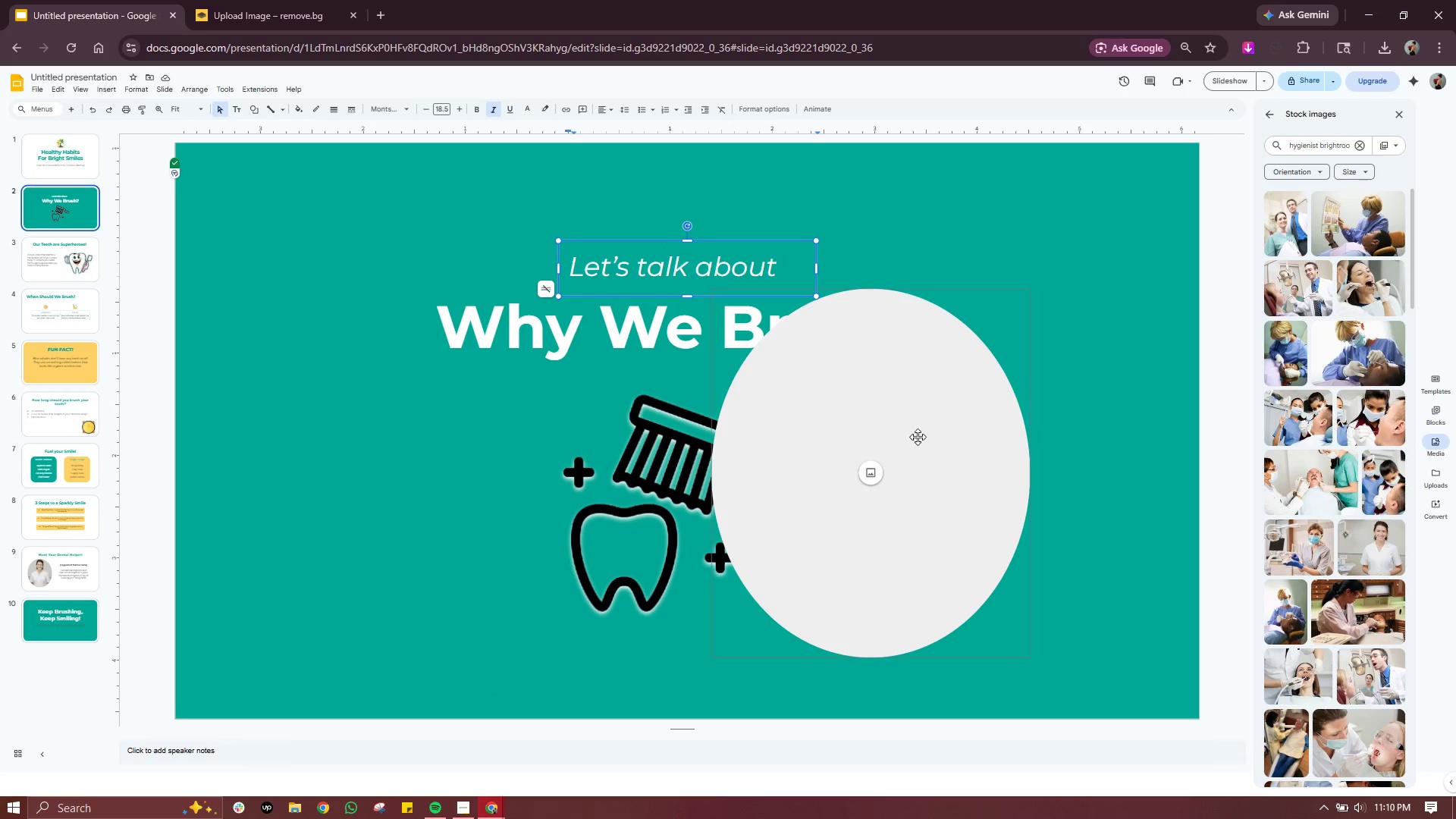 
left_click([936, 435])
 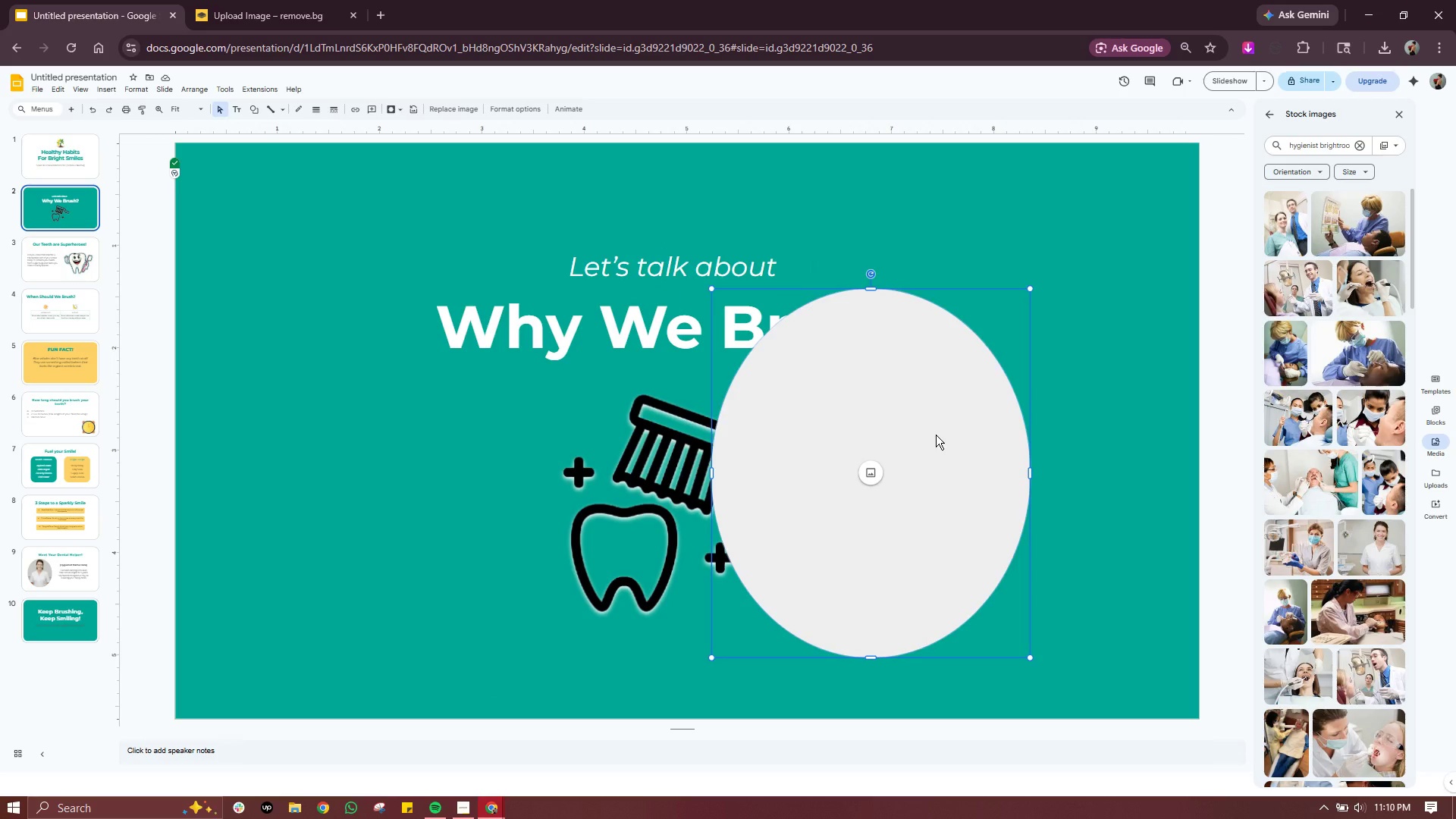 
key(Delete)
 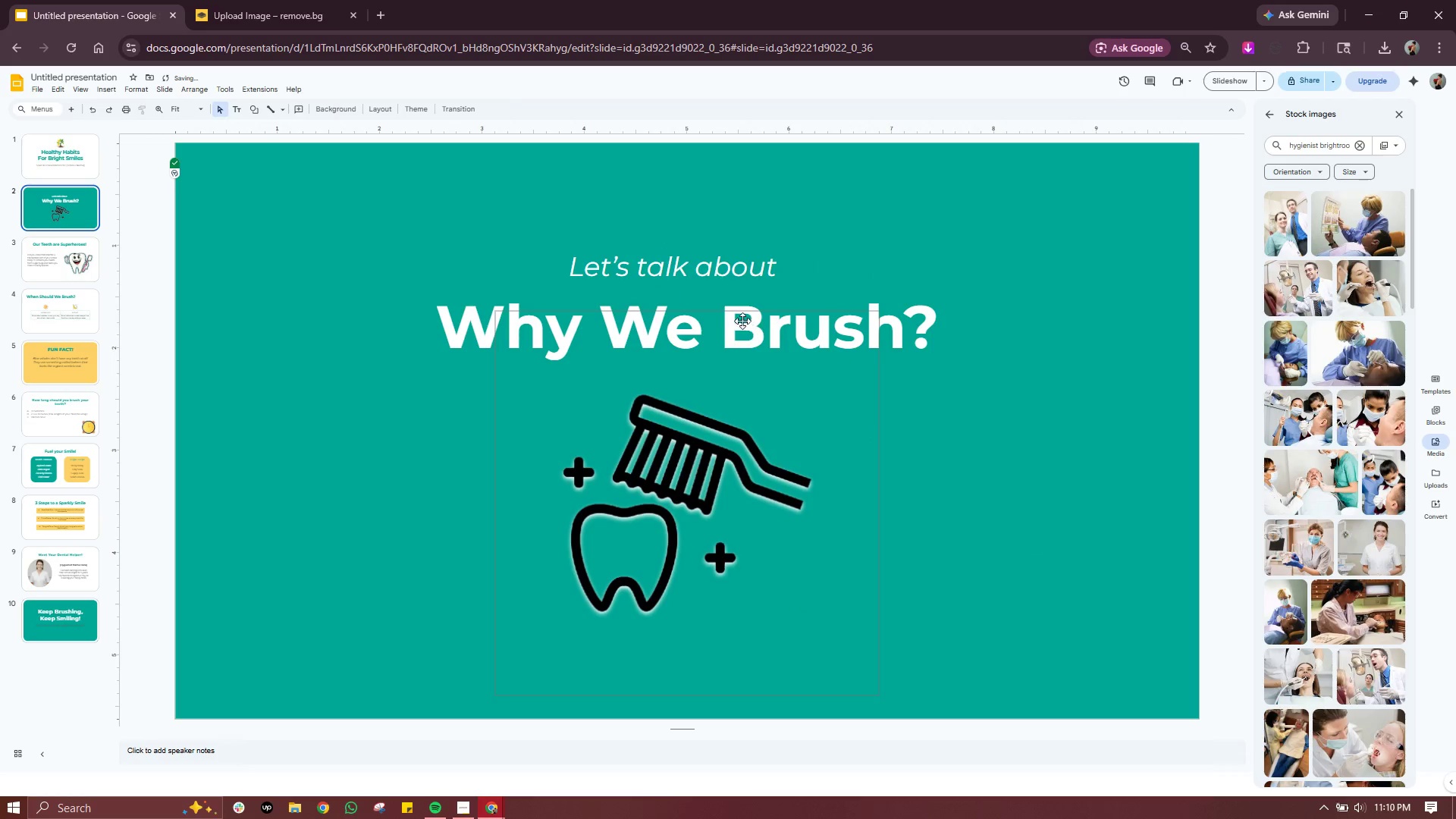 
left_click([740, 319])
 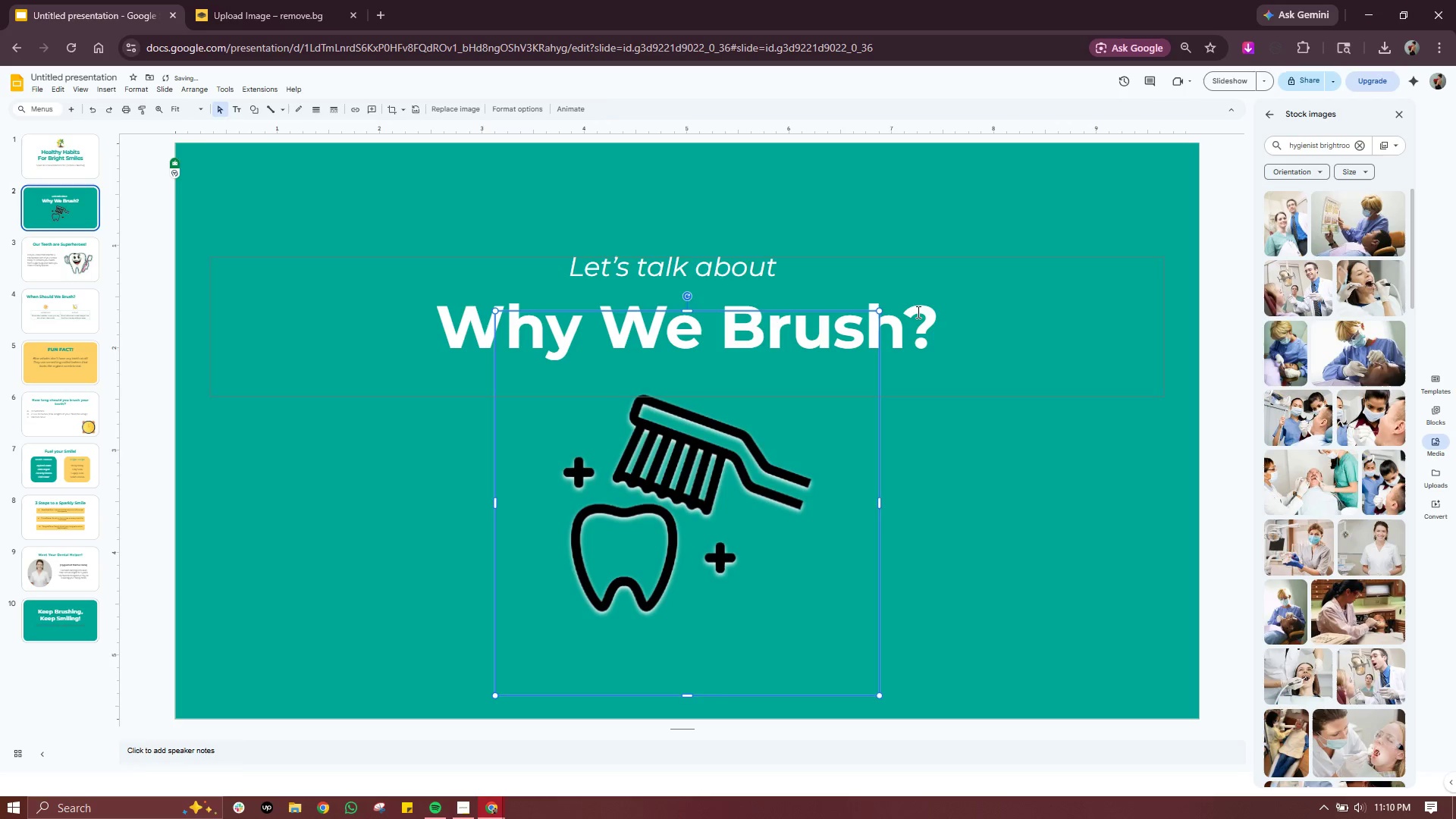 
left_click([916, 312])
 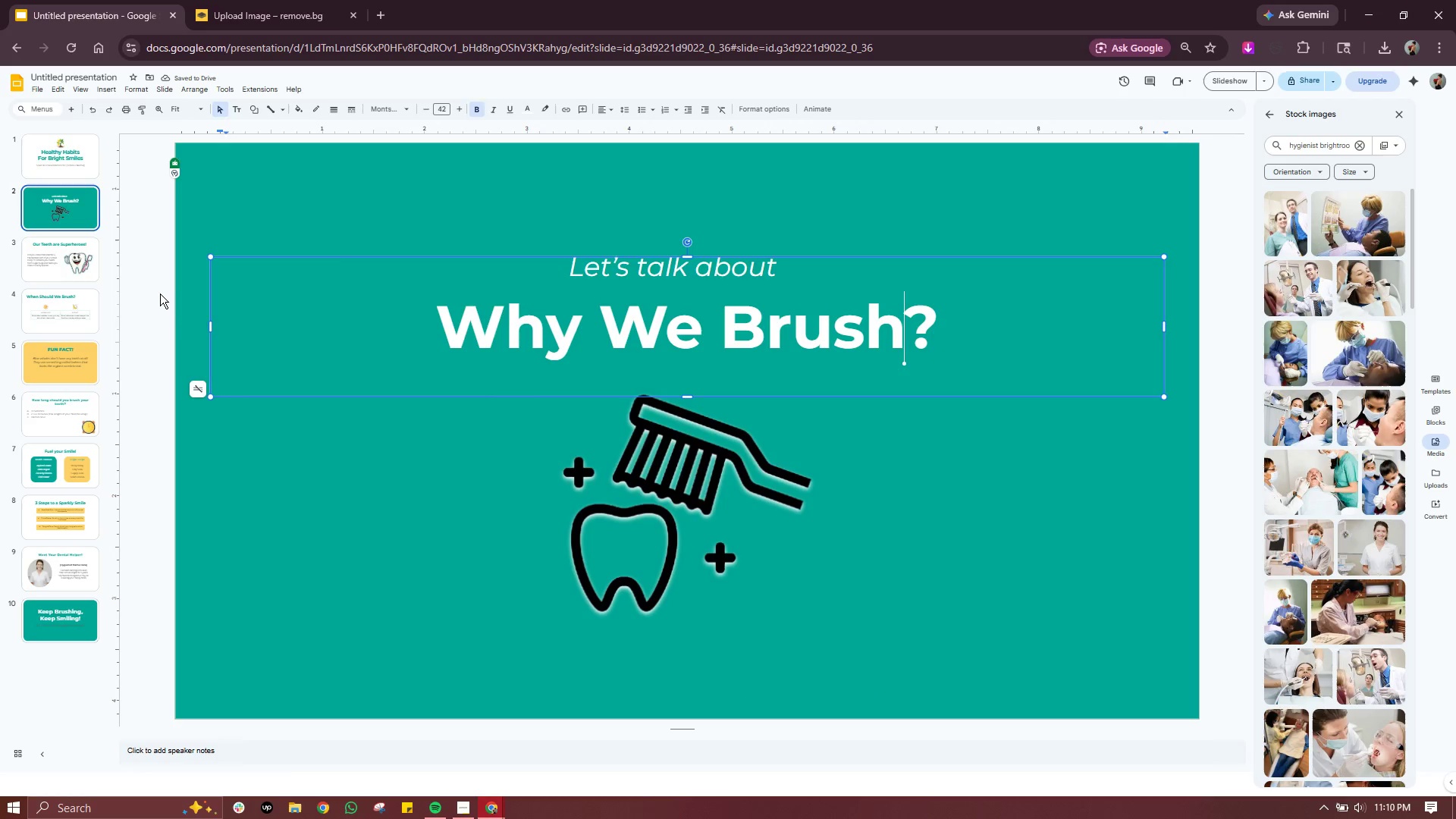 
left_click([60, 241])
 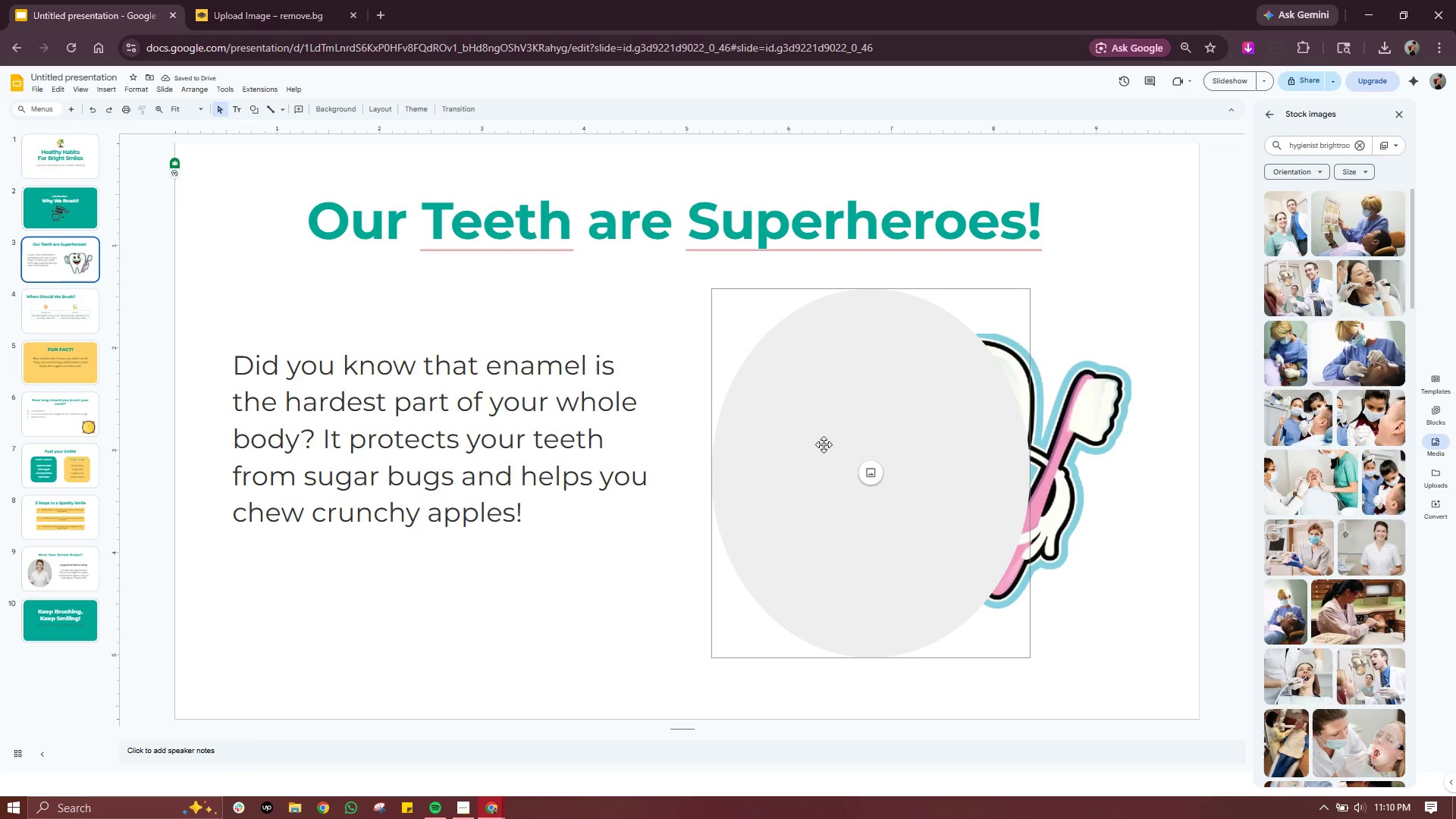 
left_click([858, 395])
 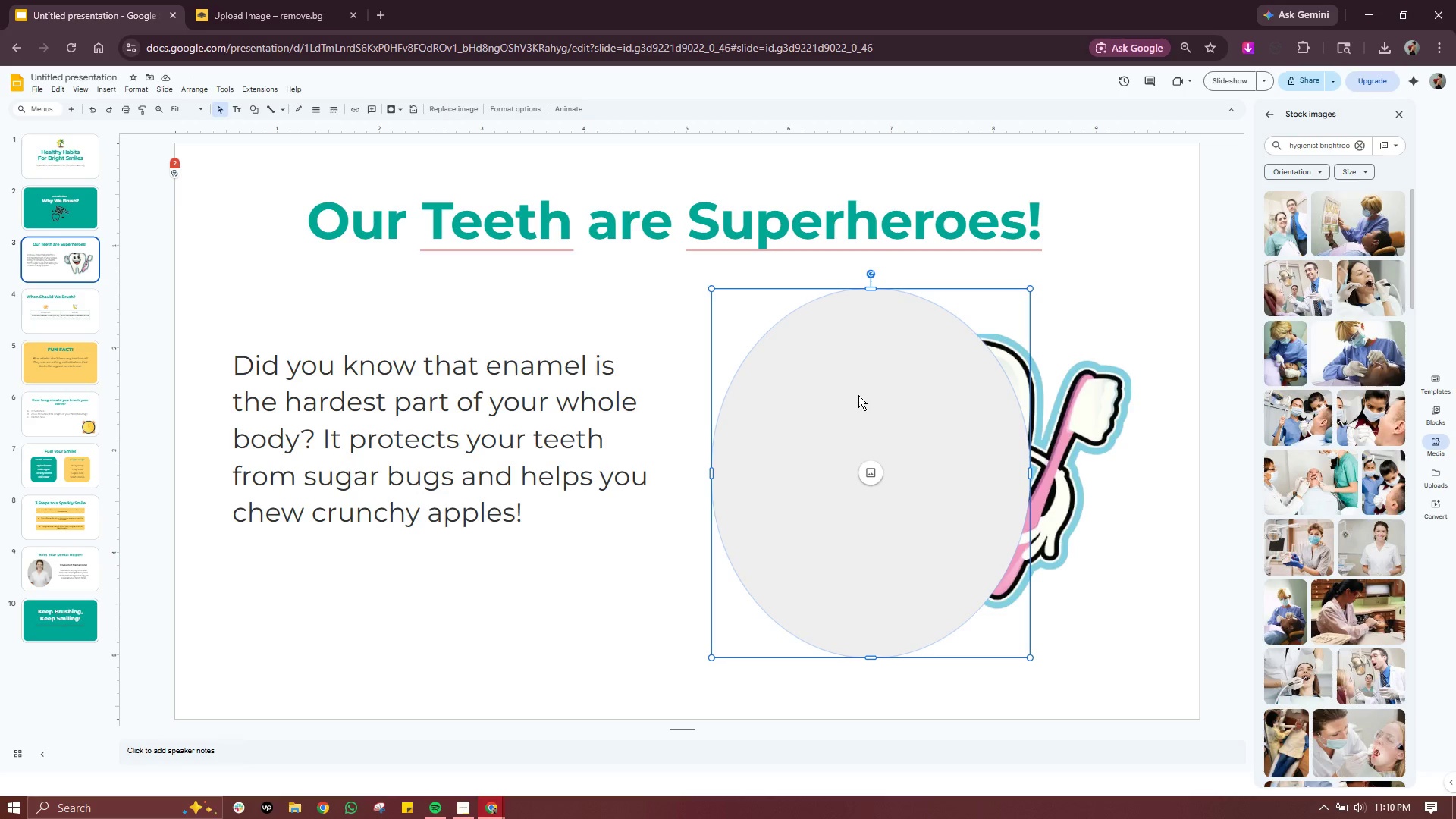 
key(Delete)
 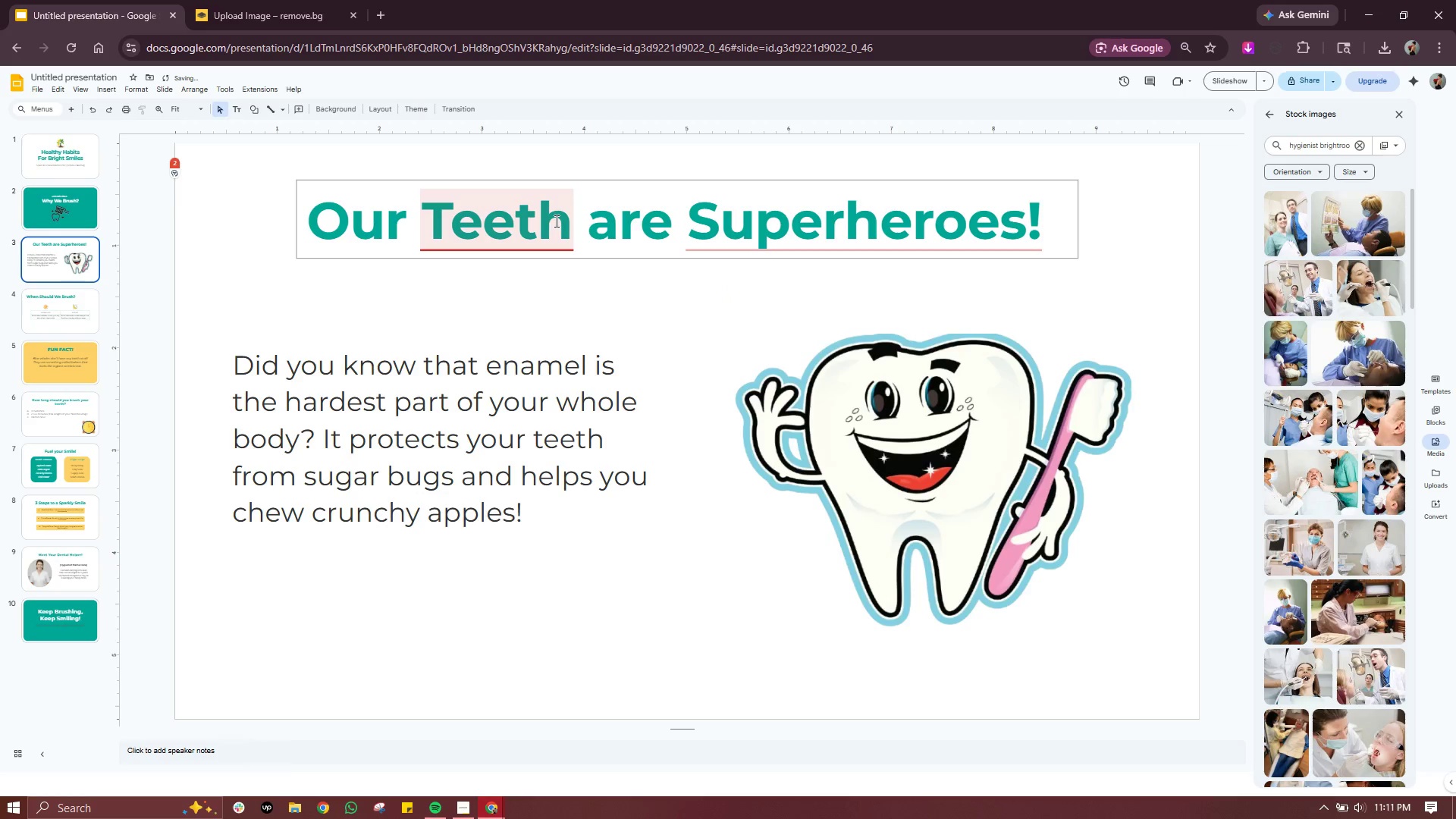 
right_click([553, 225])
 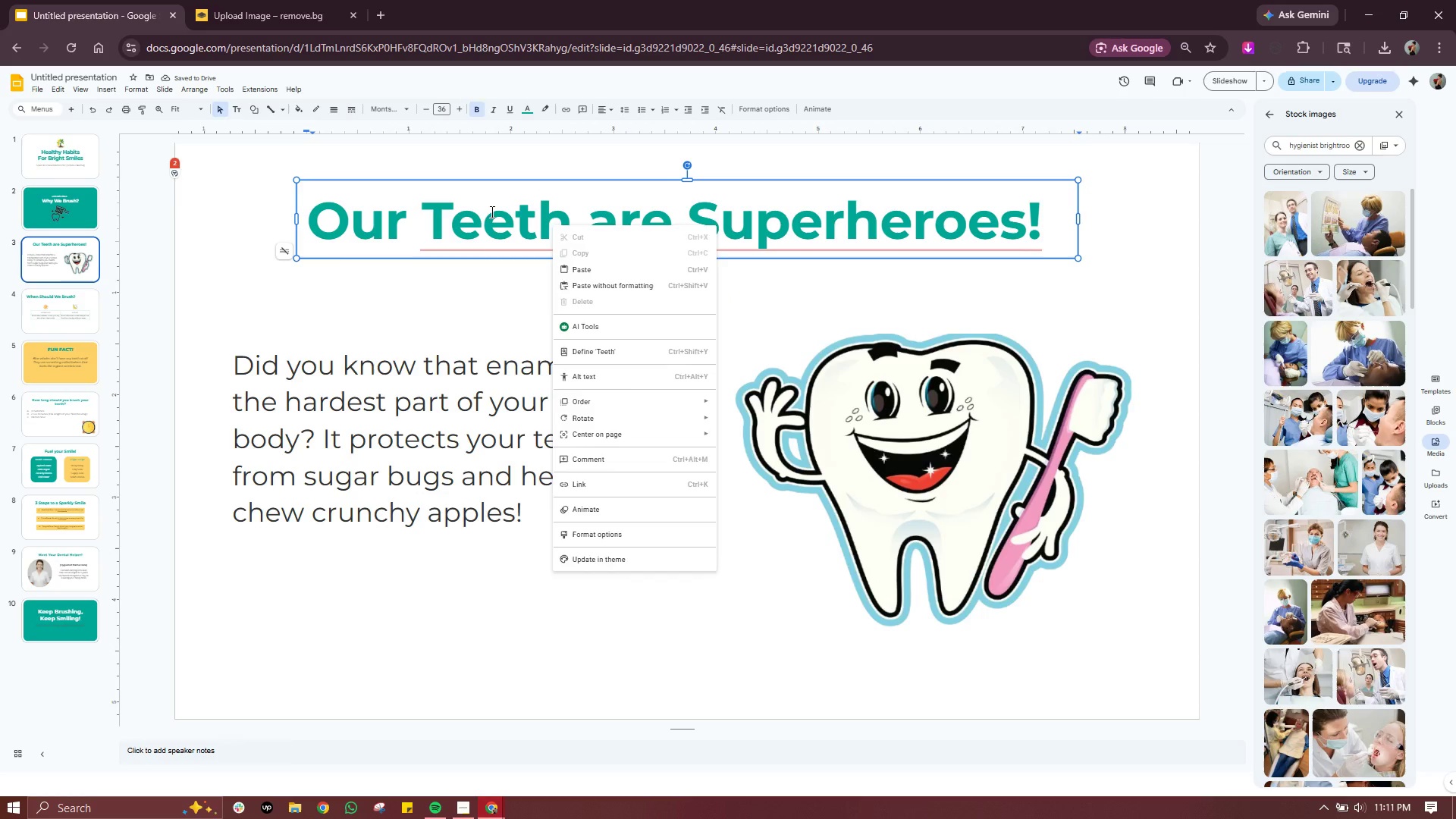 
left_click([477, 204])
 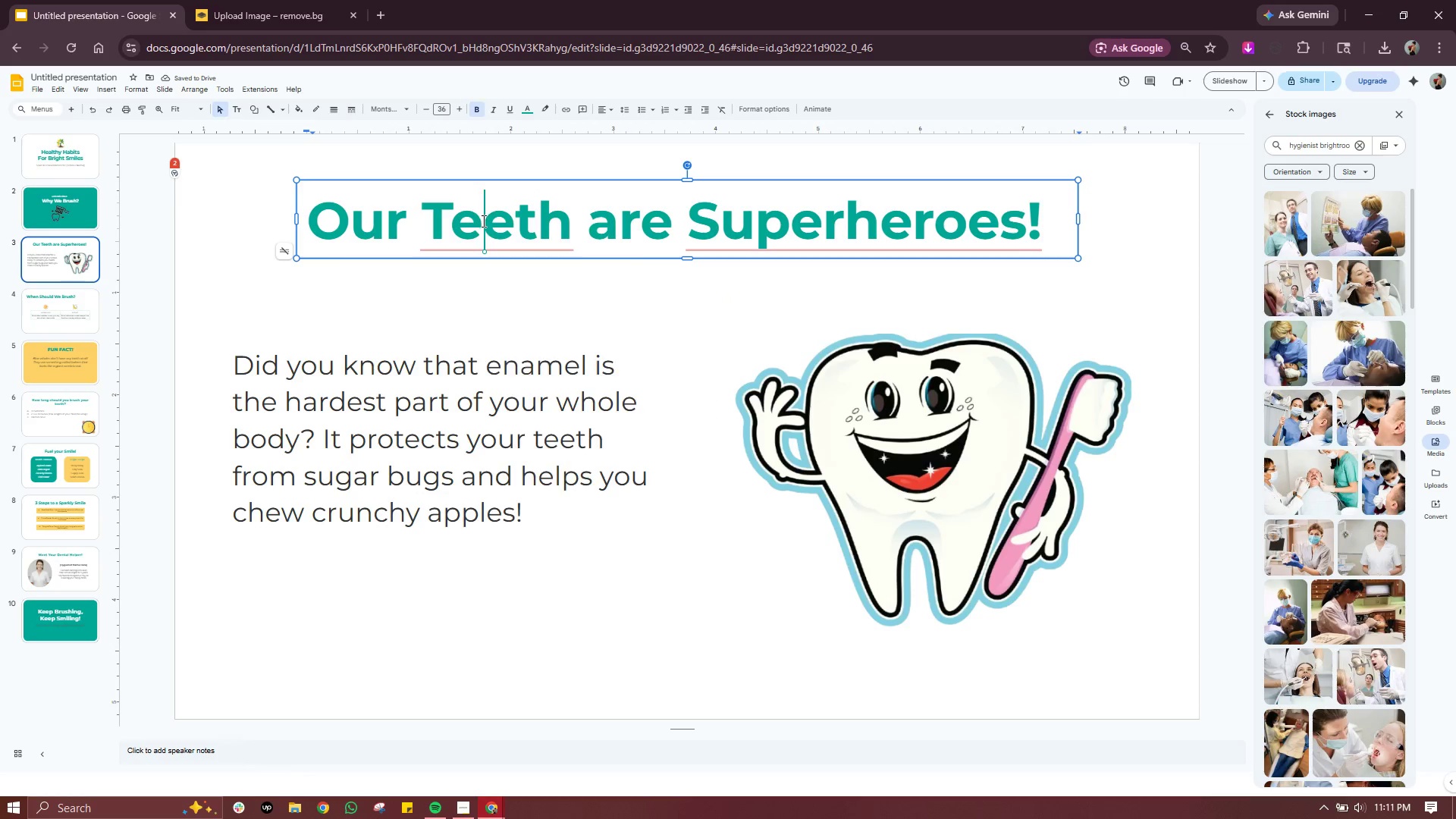 
right_click([482, 221])
 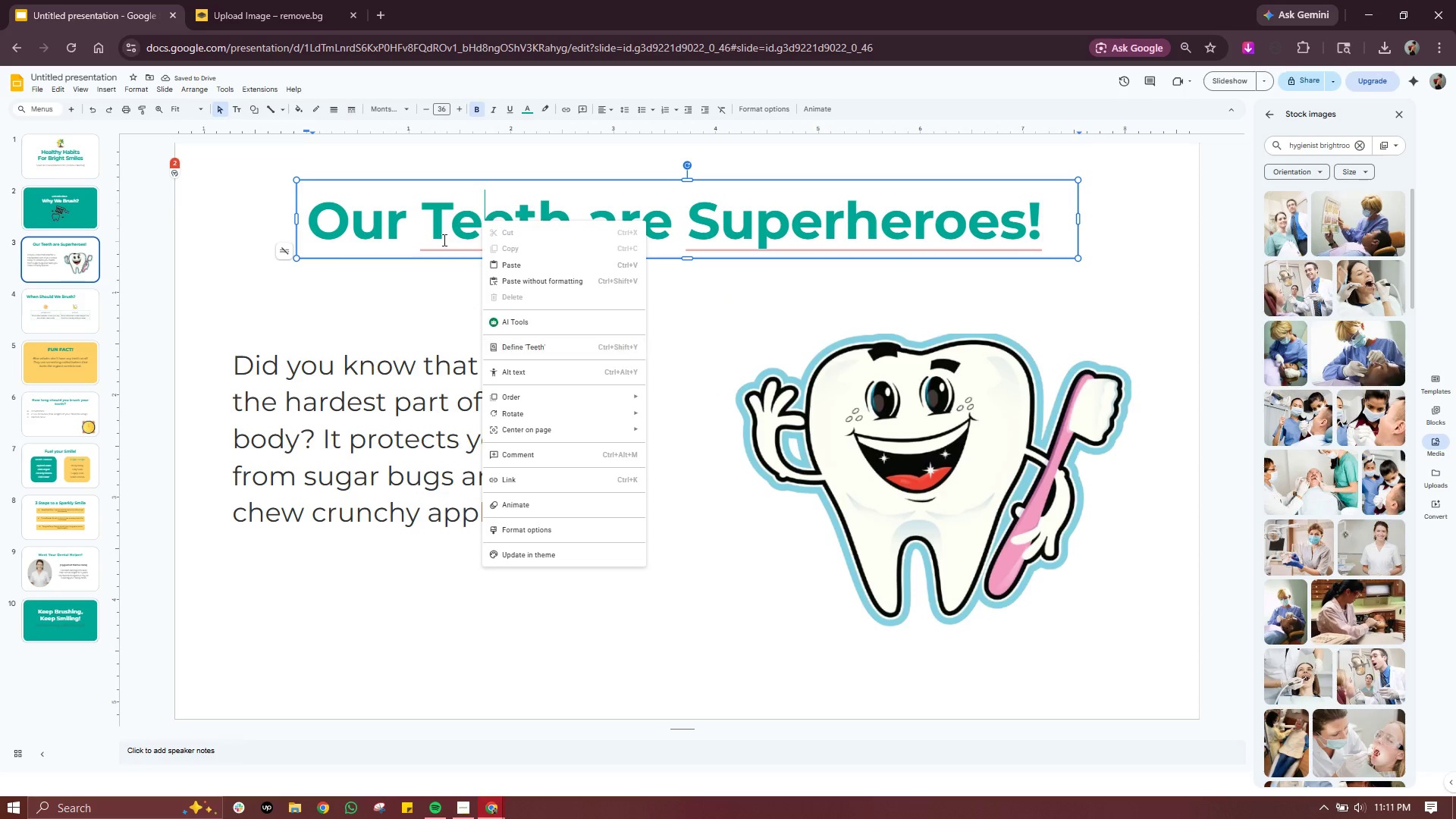 
left_click([443, 231])
 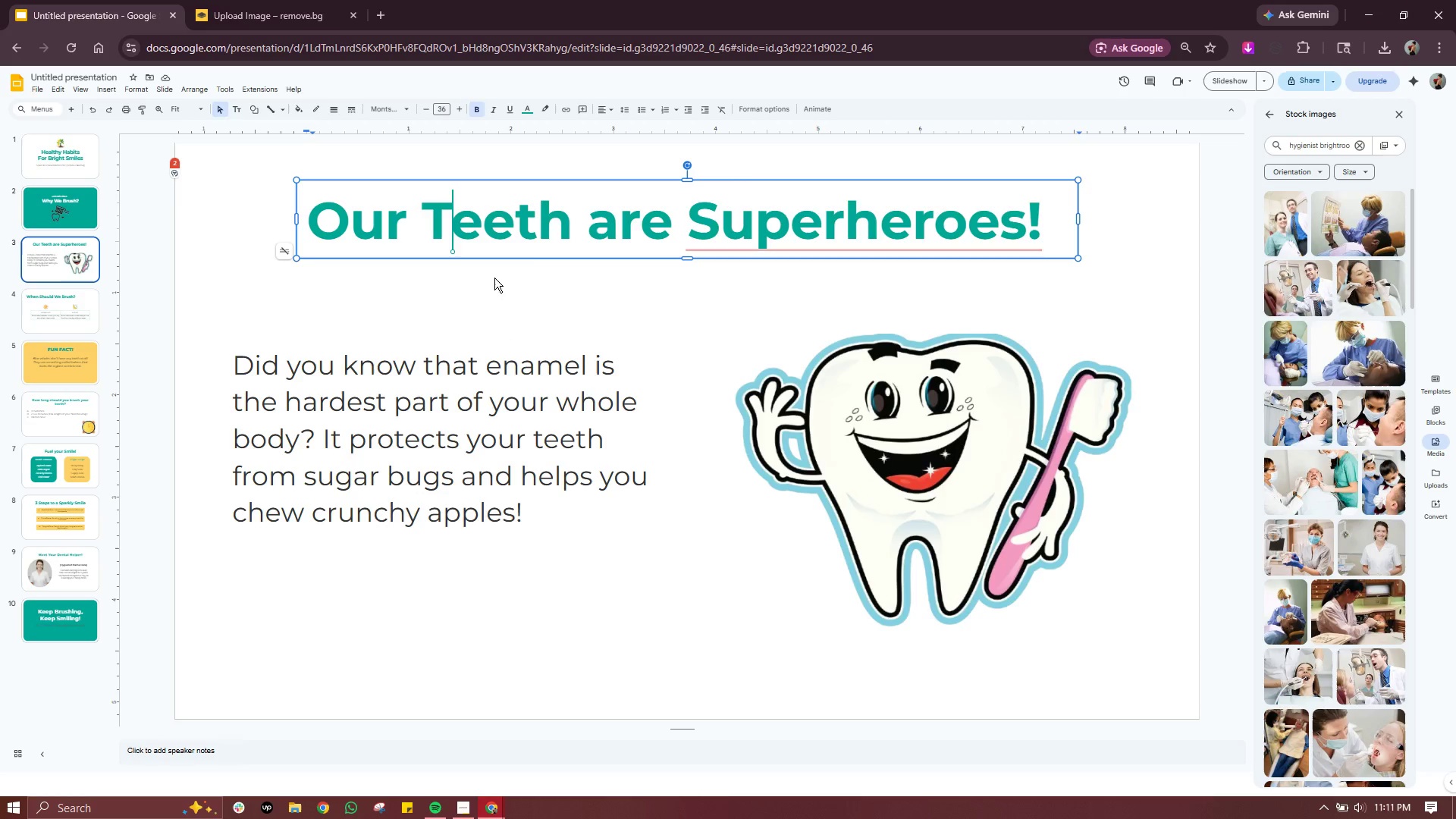 
double_click([768, 214])
 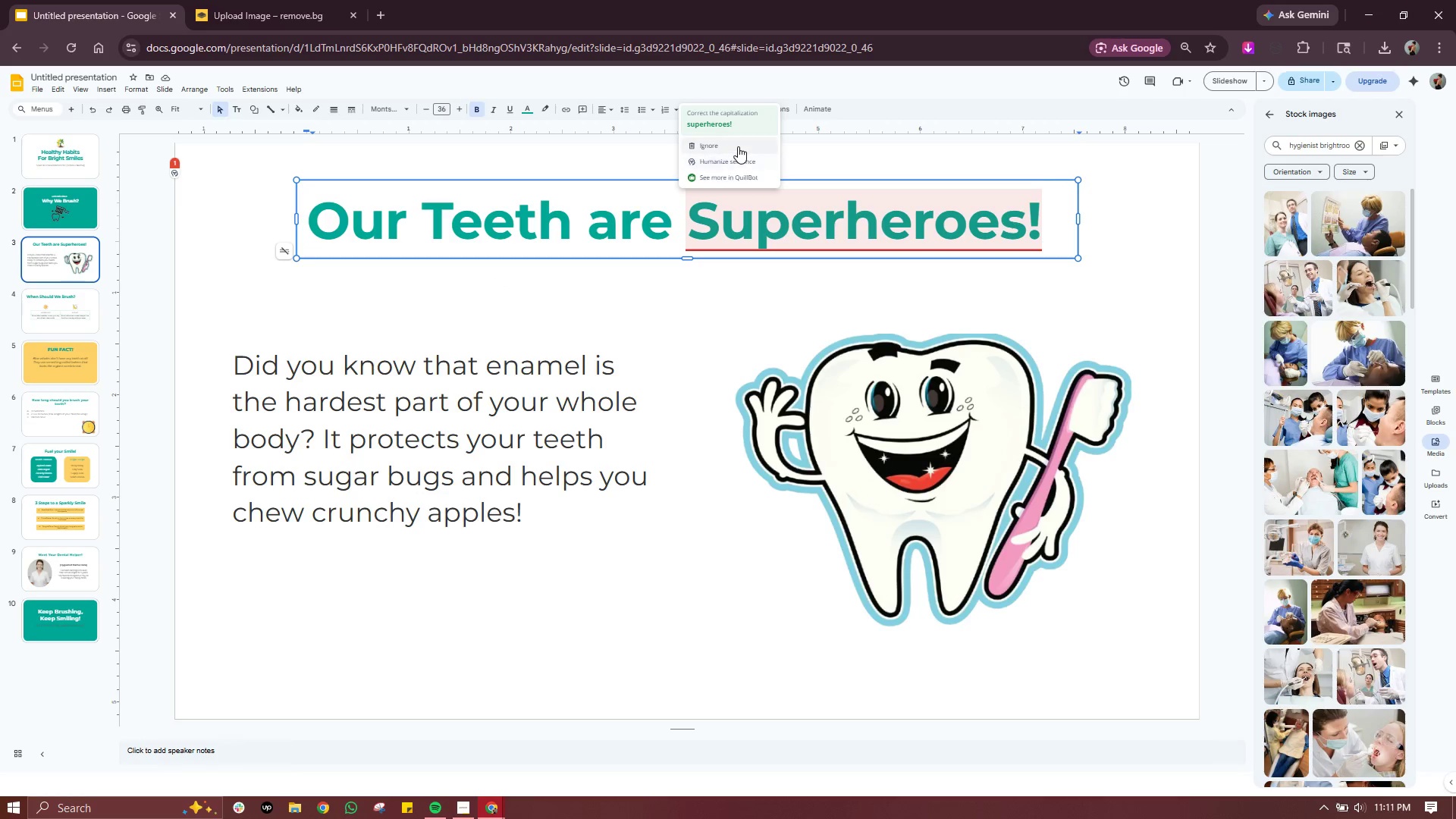 
left_click([545, 339])
 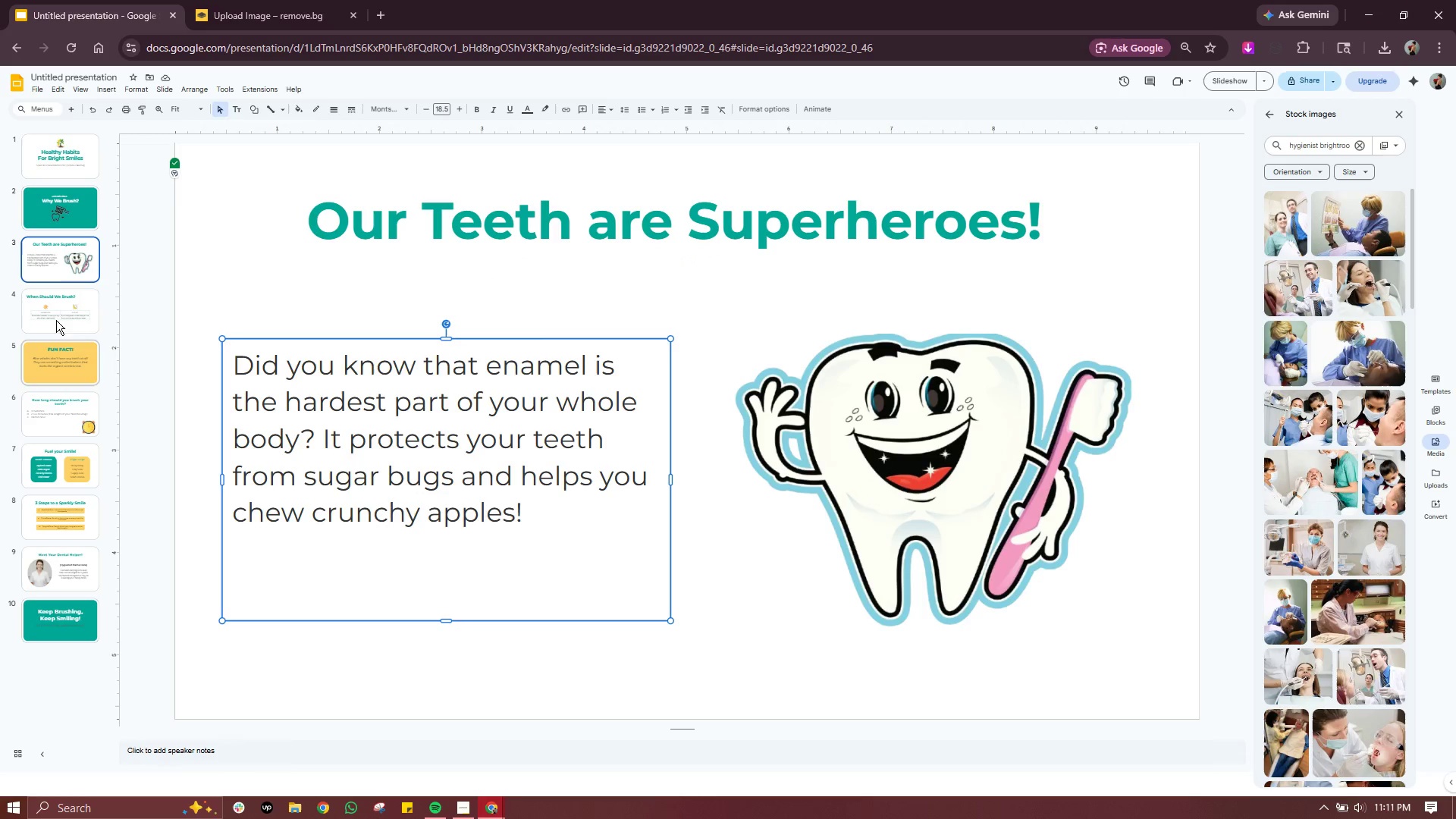 
left_click([58, 309])
 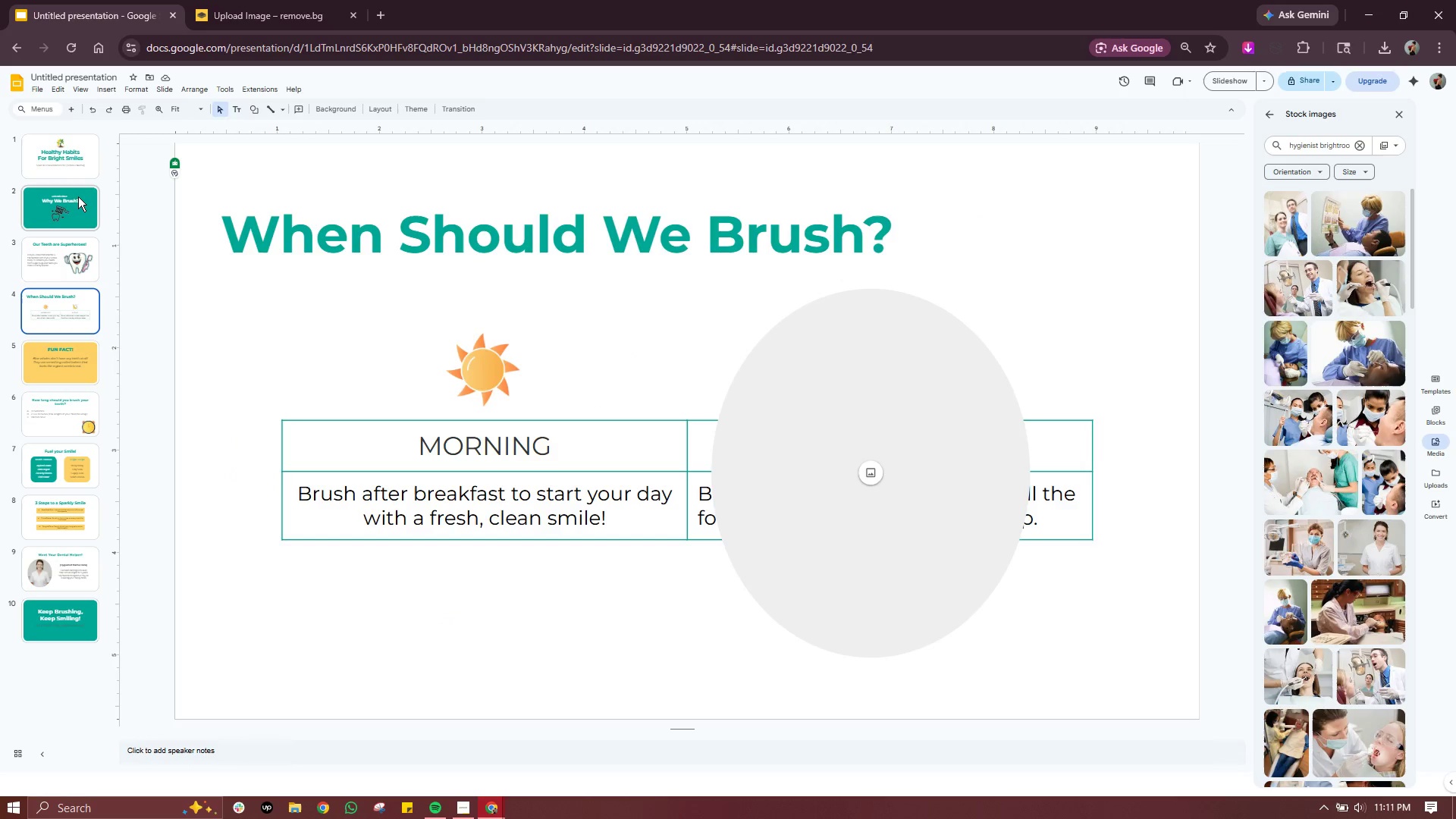 
left_click([78, 196])
 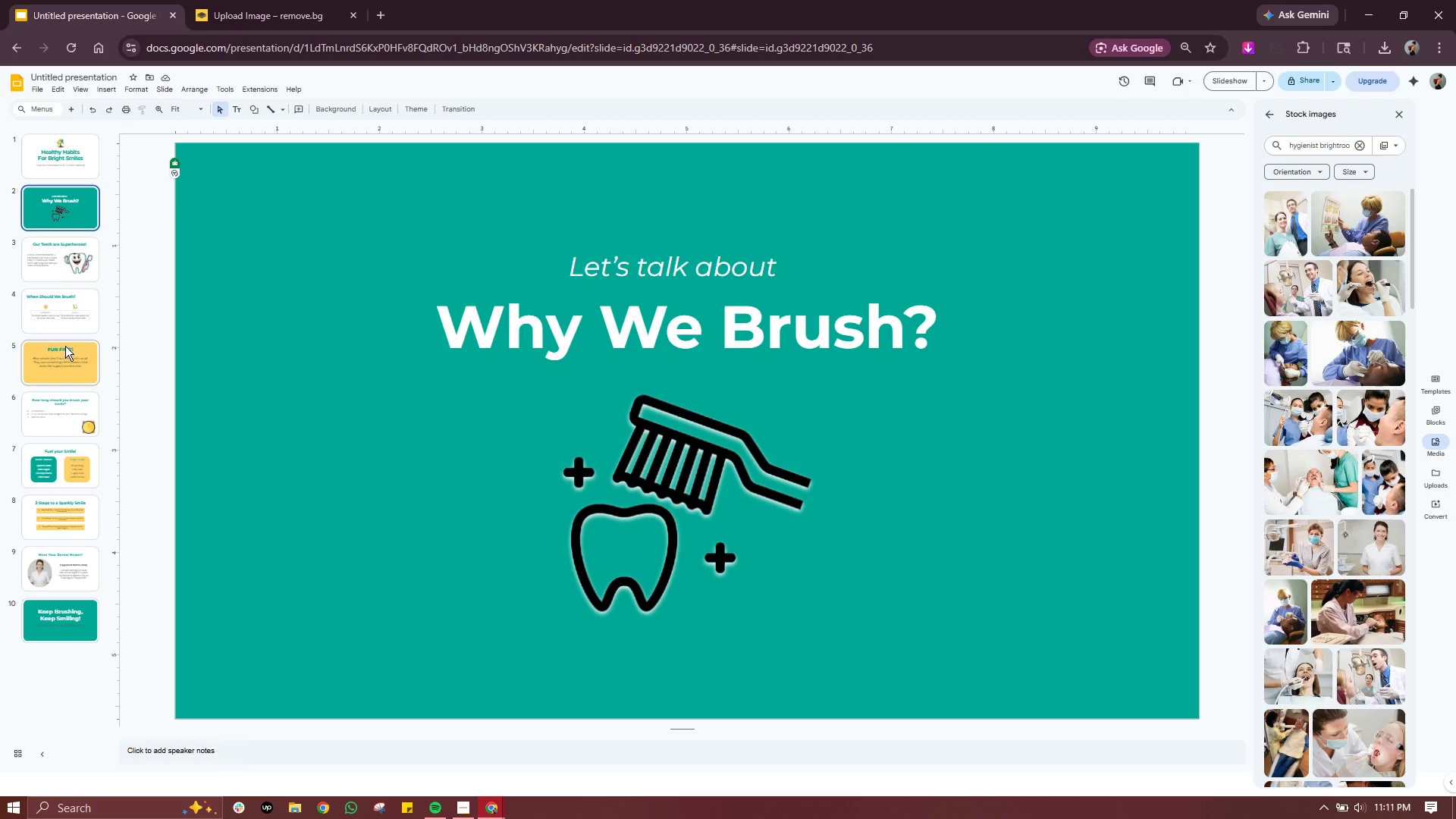 
left_click([80, 318])
 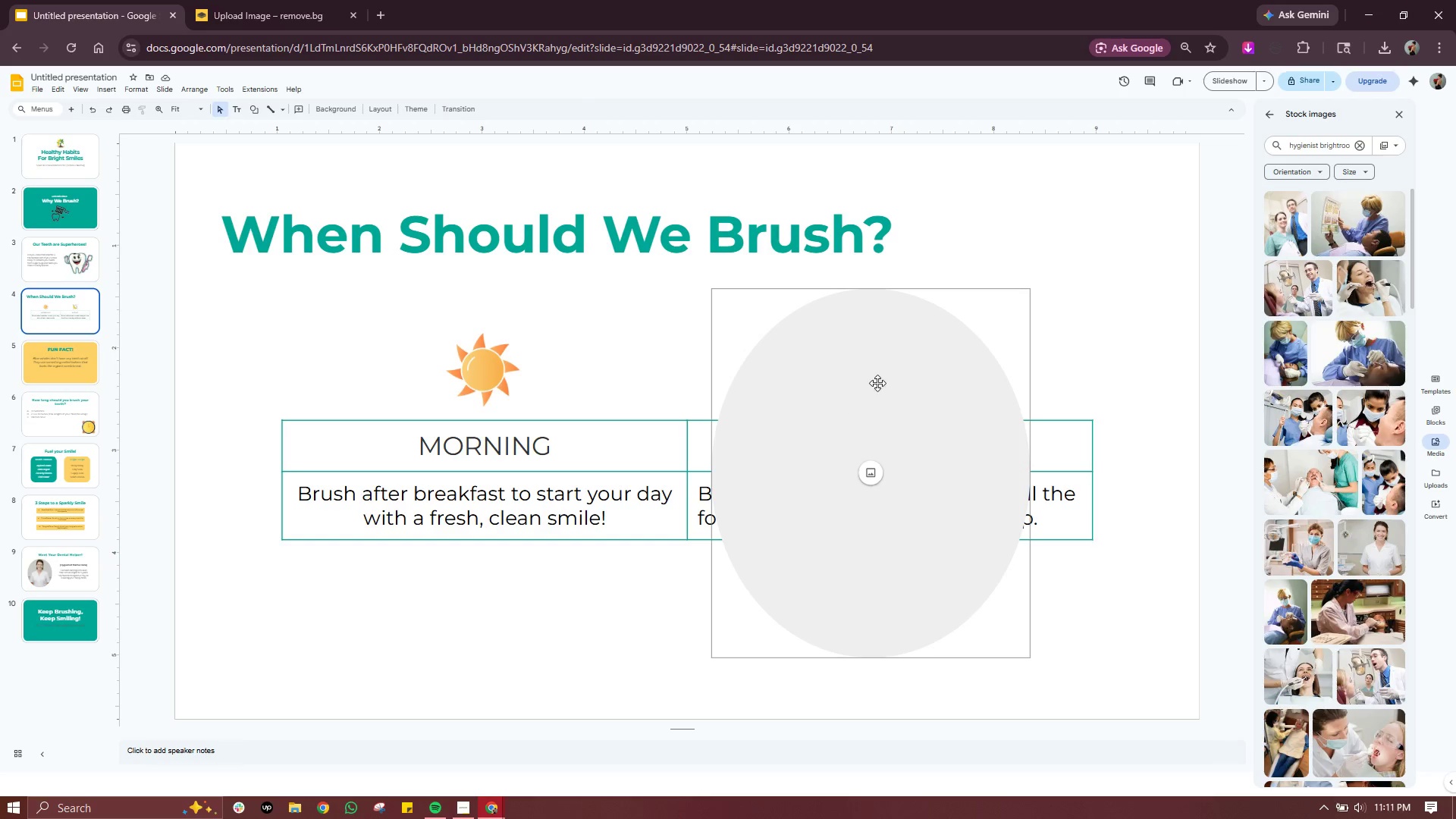 
left_click([877, 382])
 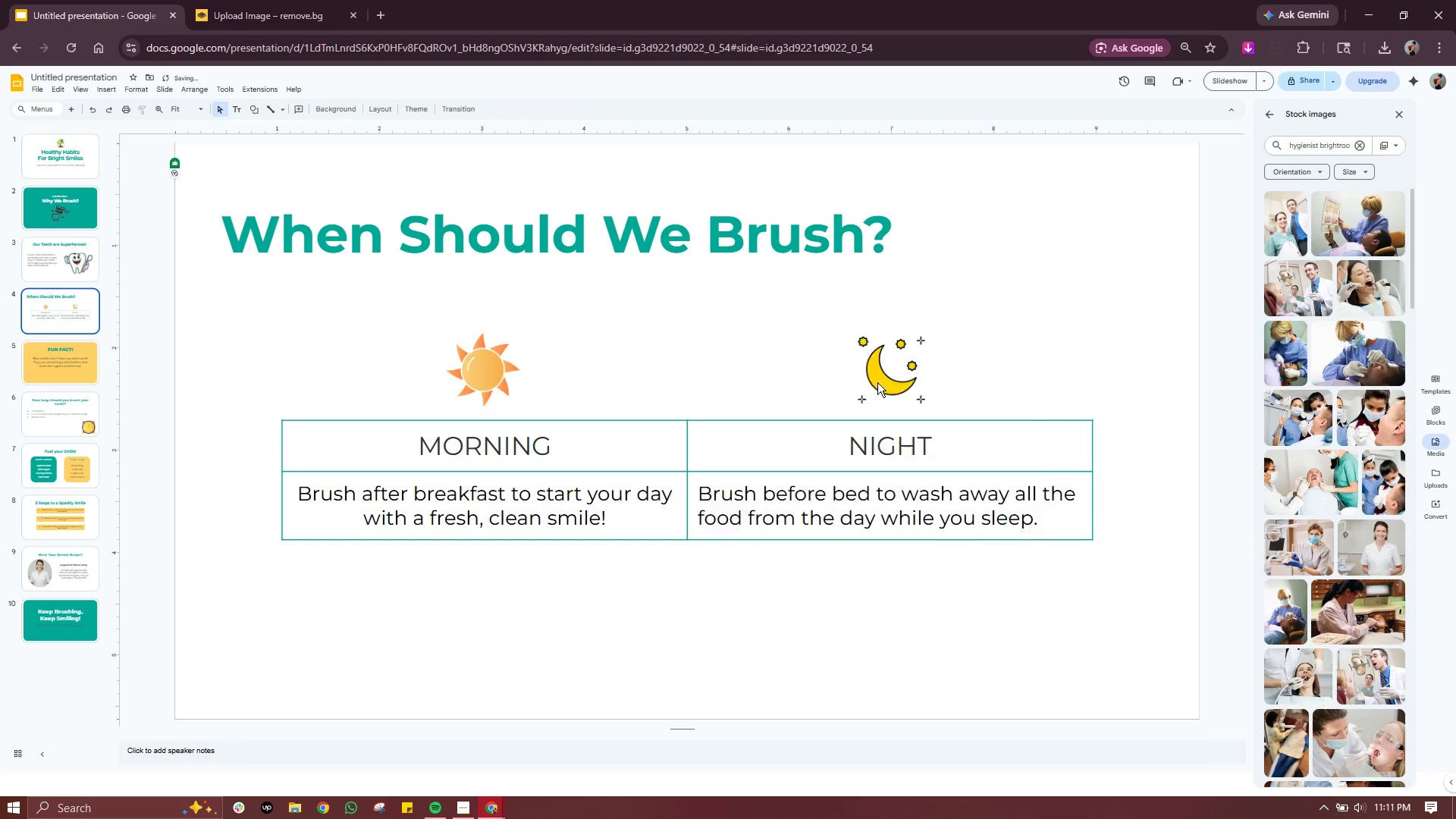 
key(Delete)
 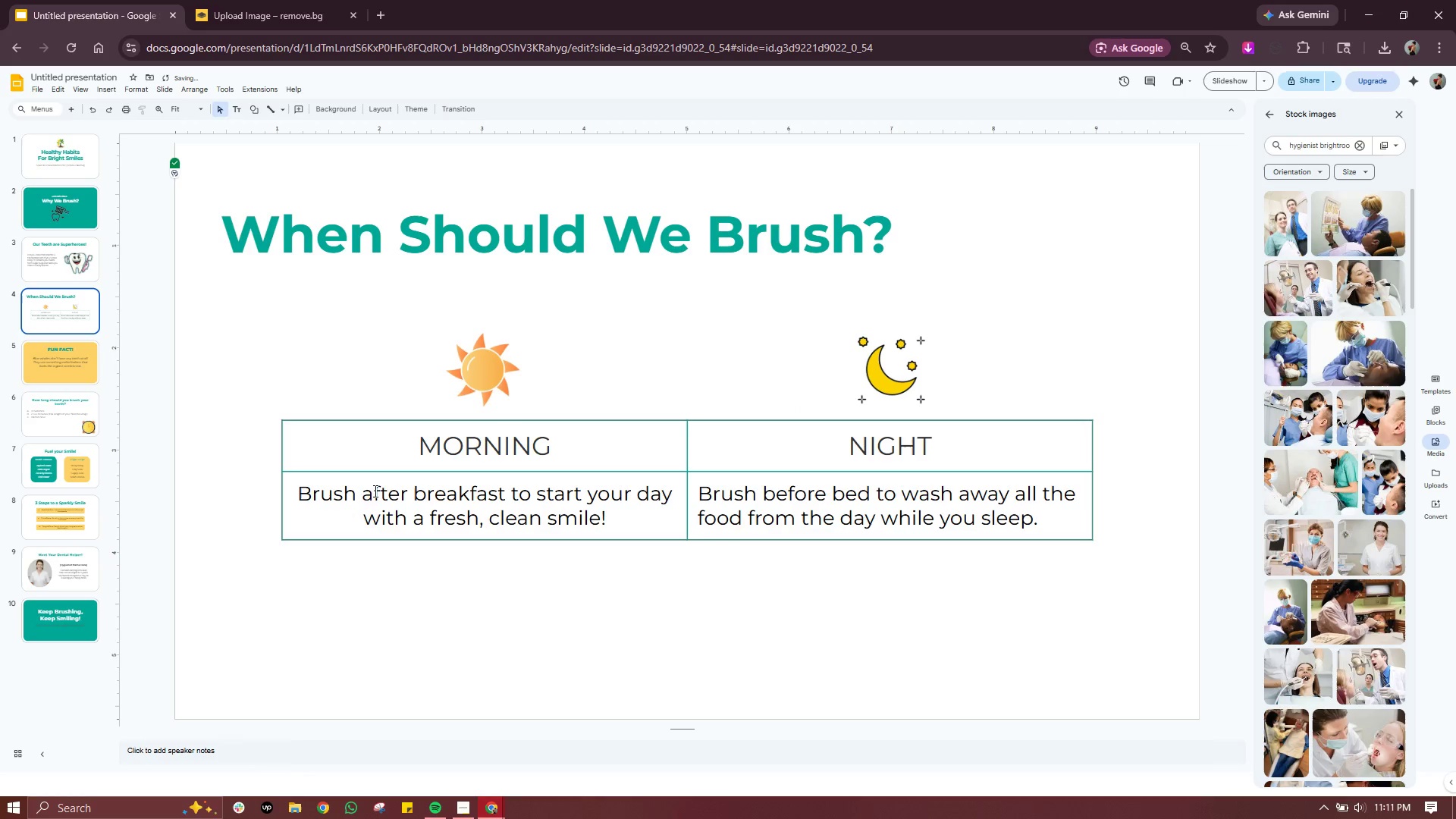 
left_click([404, 500])
 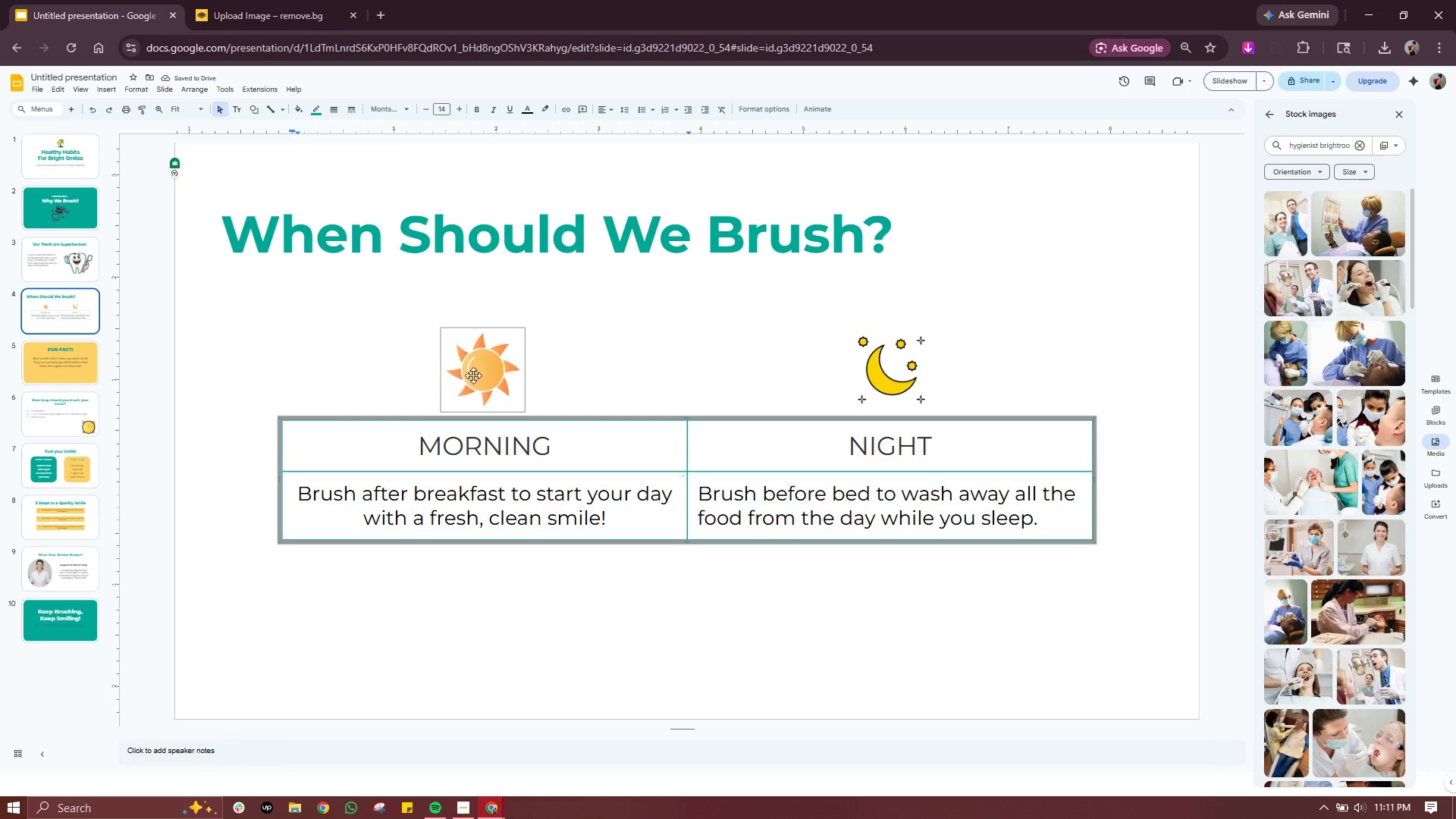 
left_click([490, 378])
 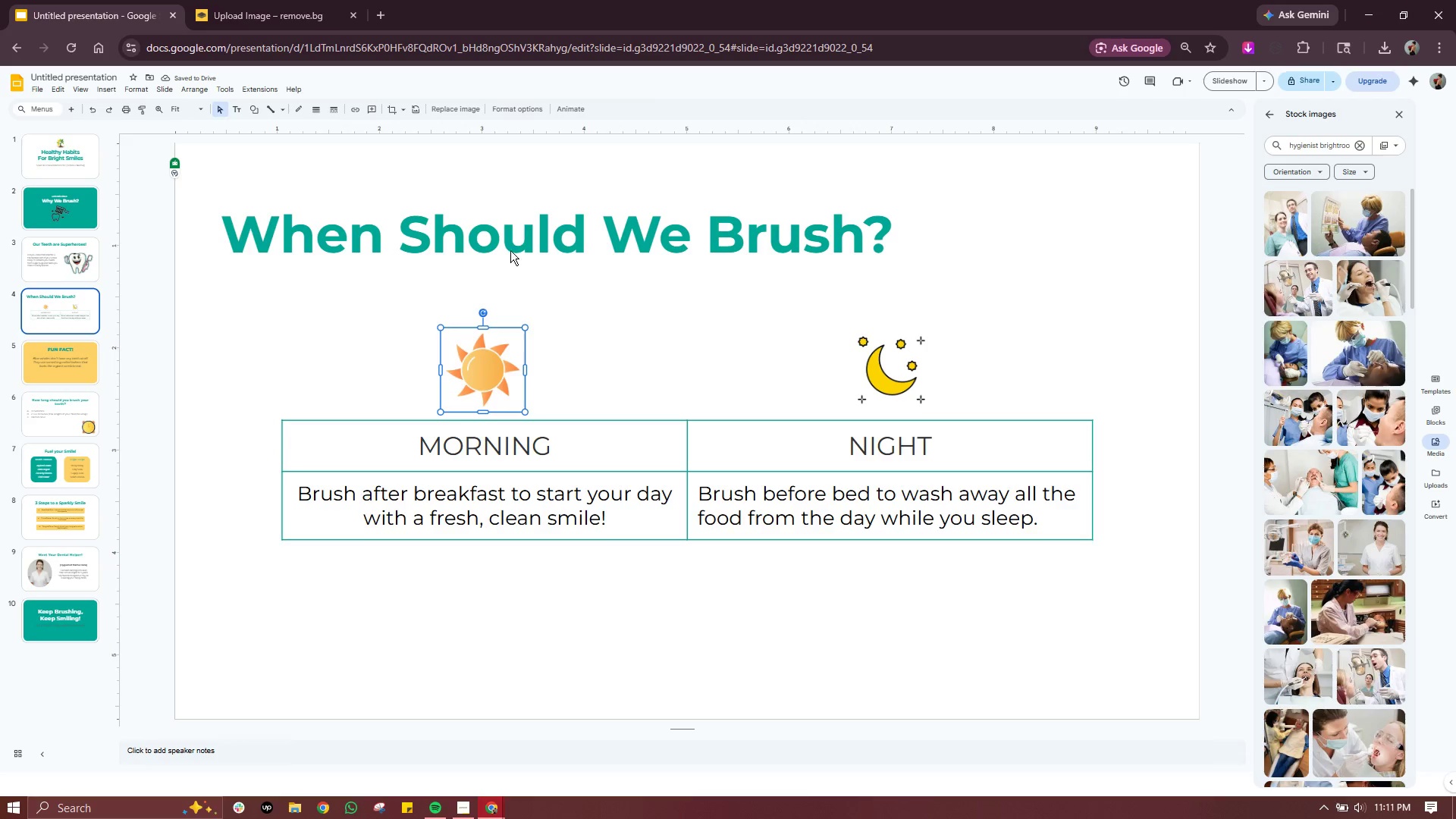 
left_click([514, 244])
 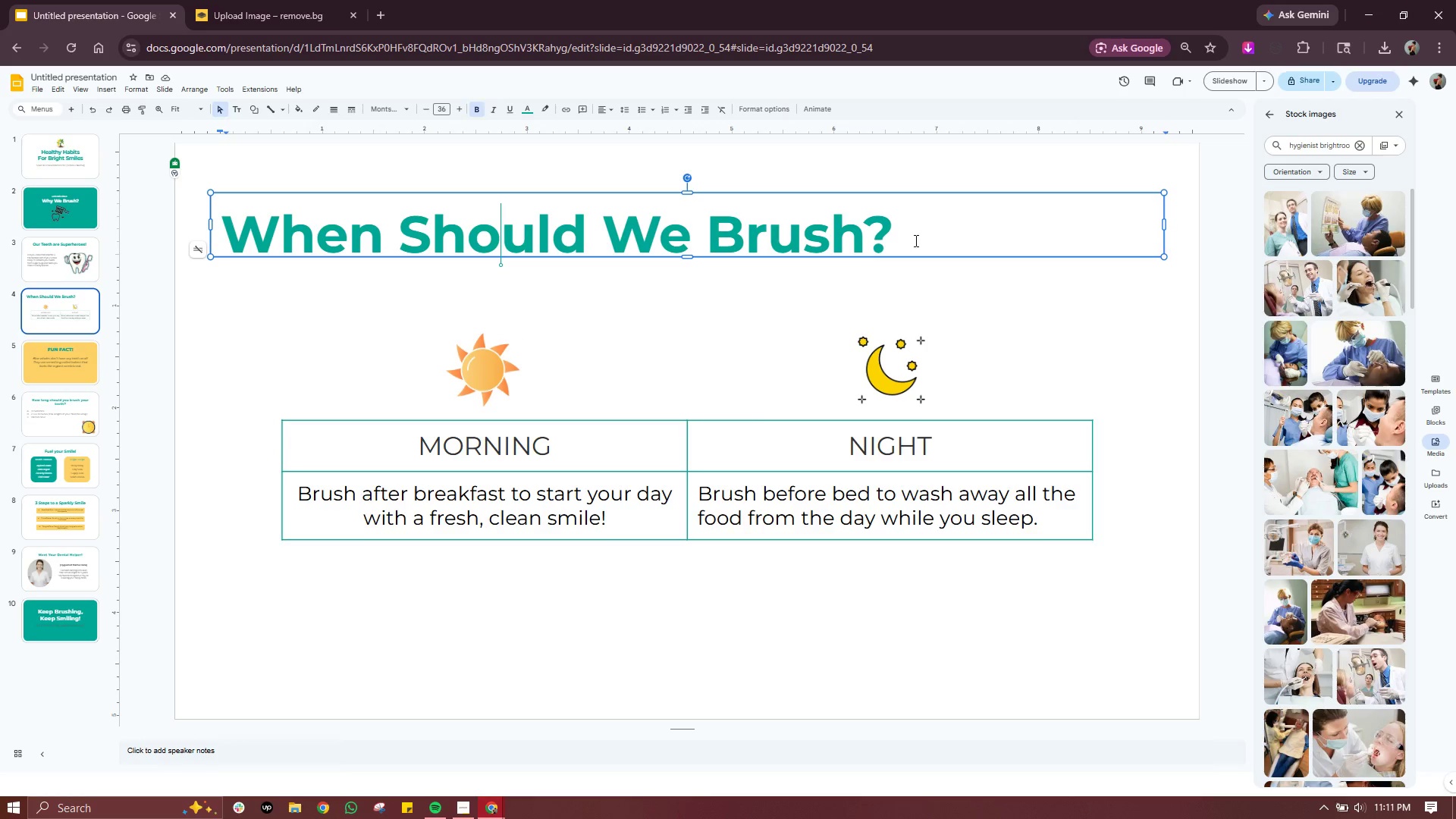 
double_click([667, 234])
 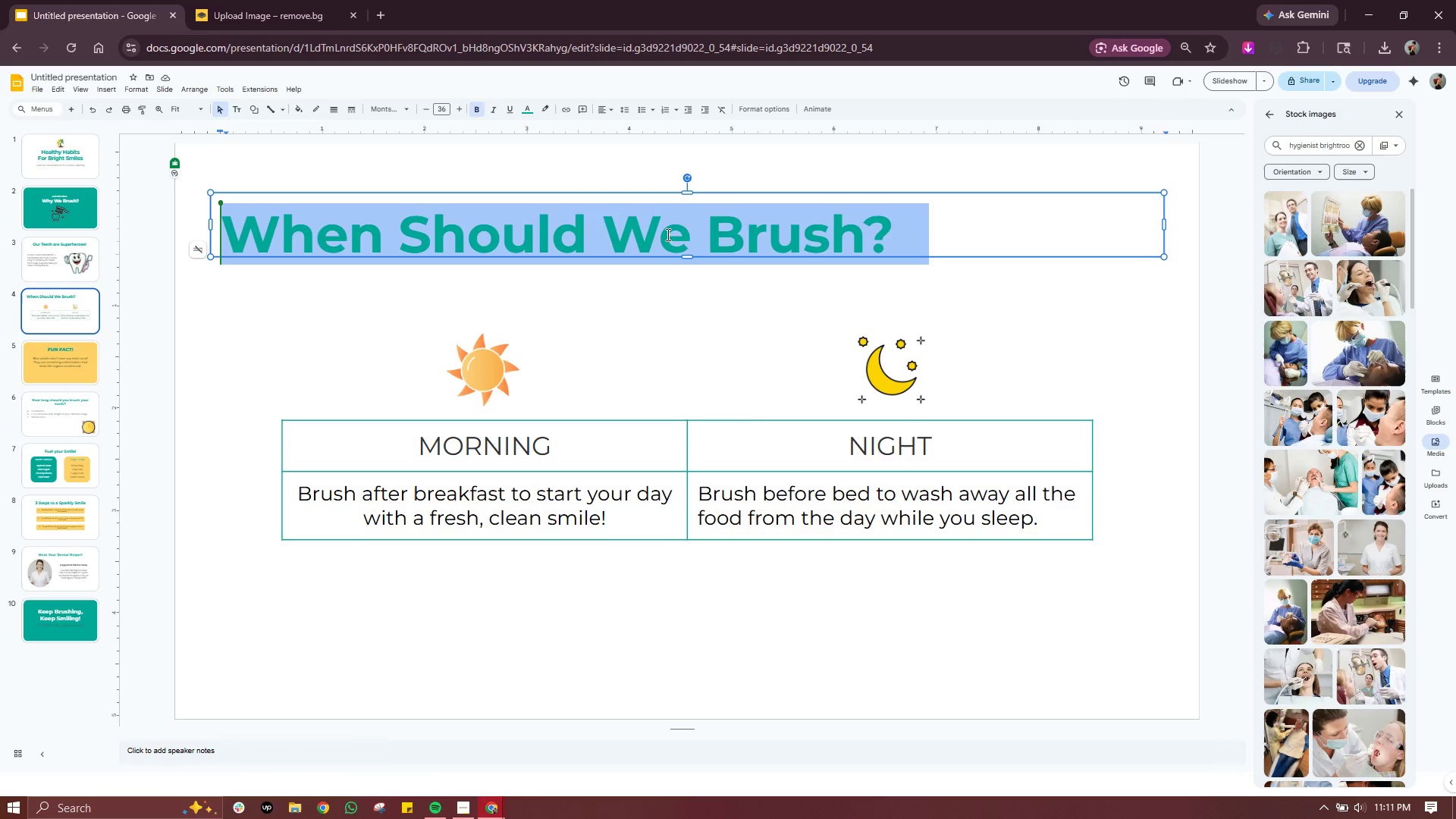 
triple_click([667, 234])
 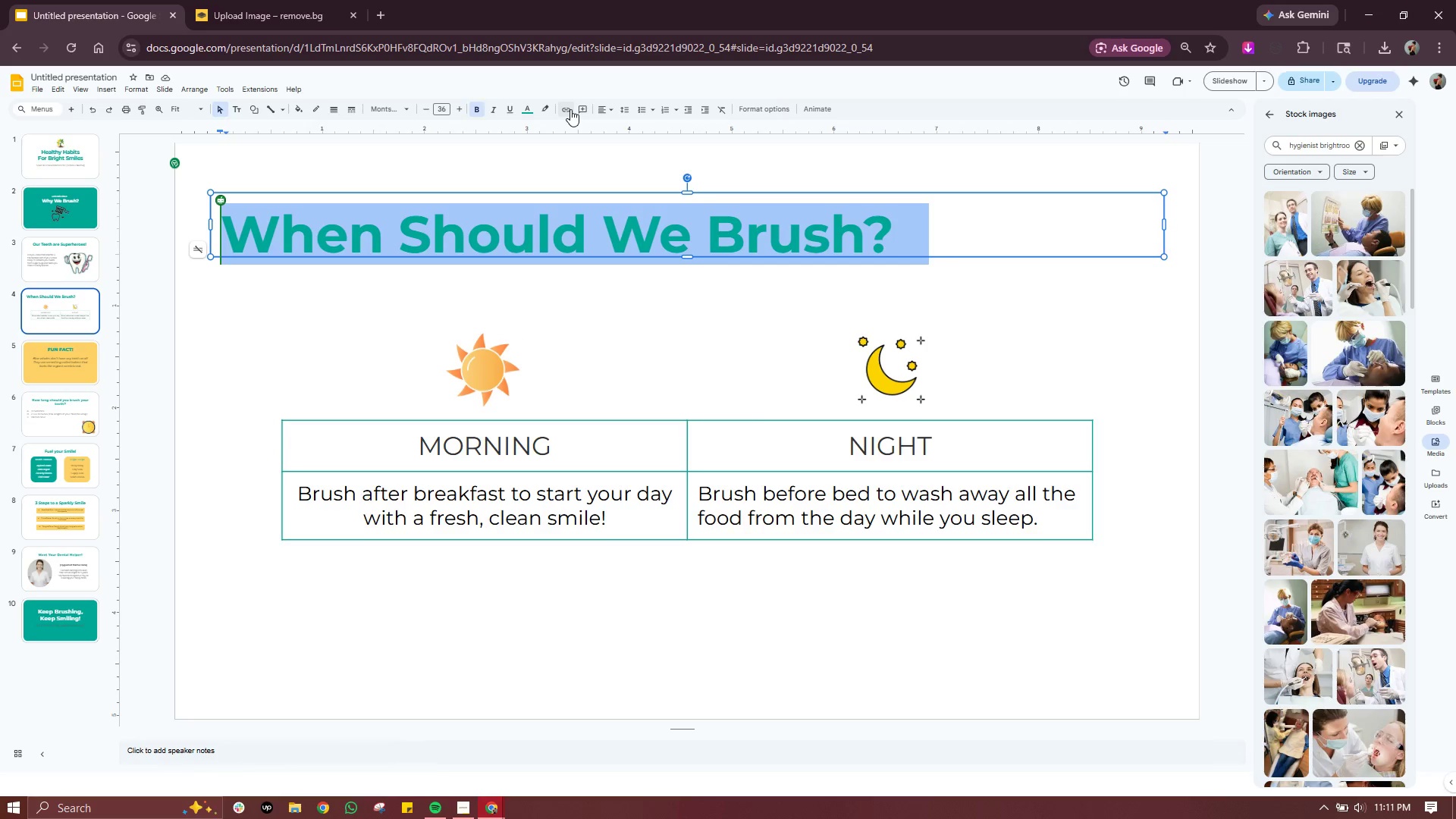 
left_click([604, 107])
 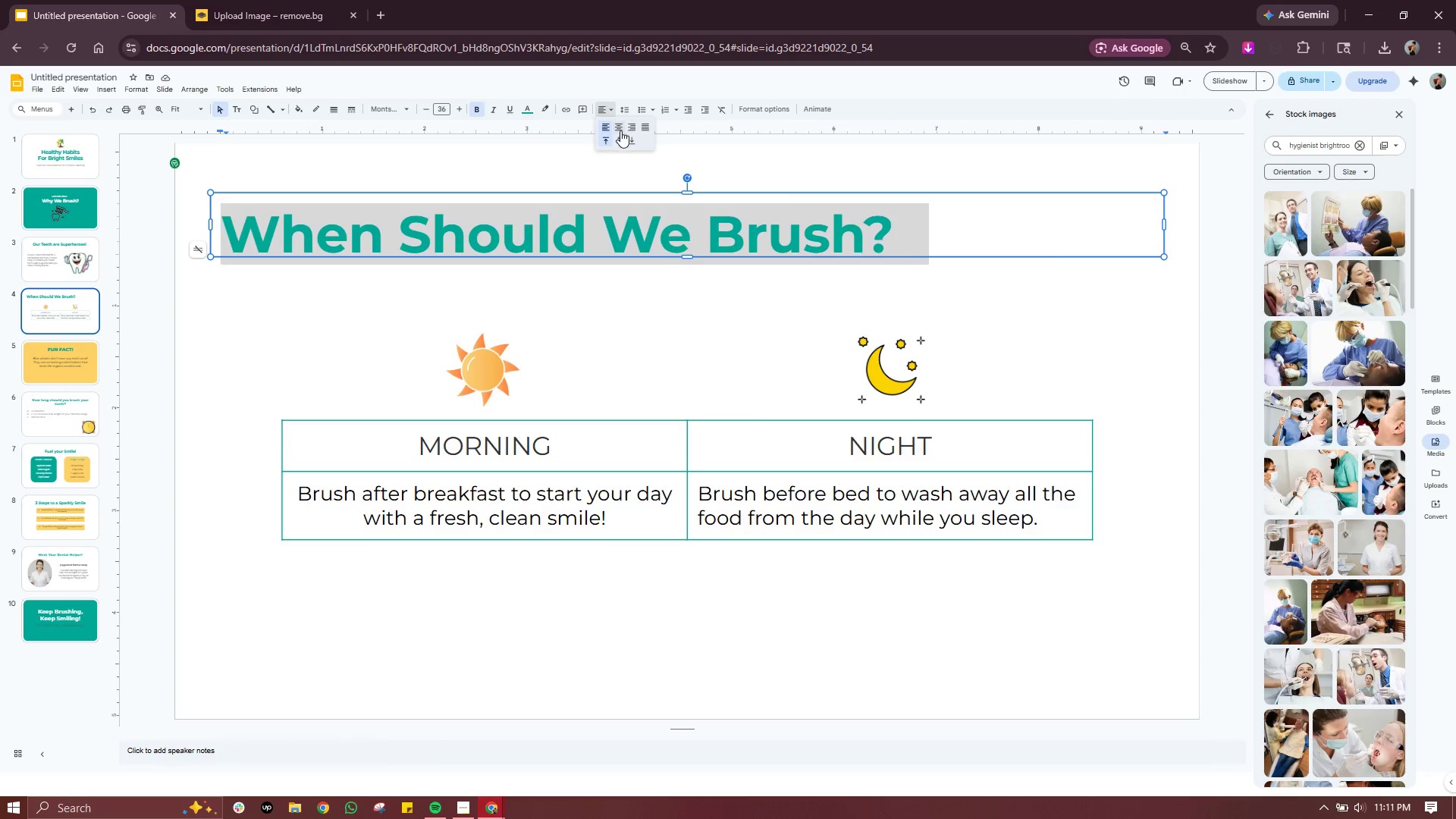 
left_click([620, 130])
 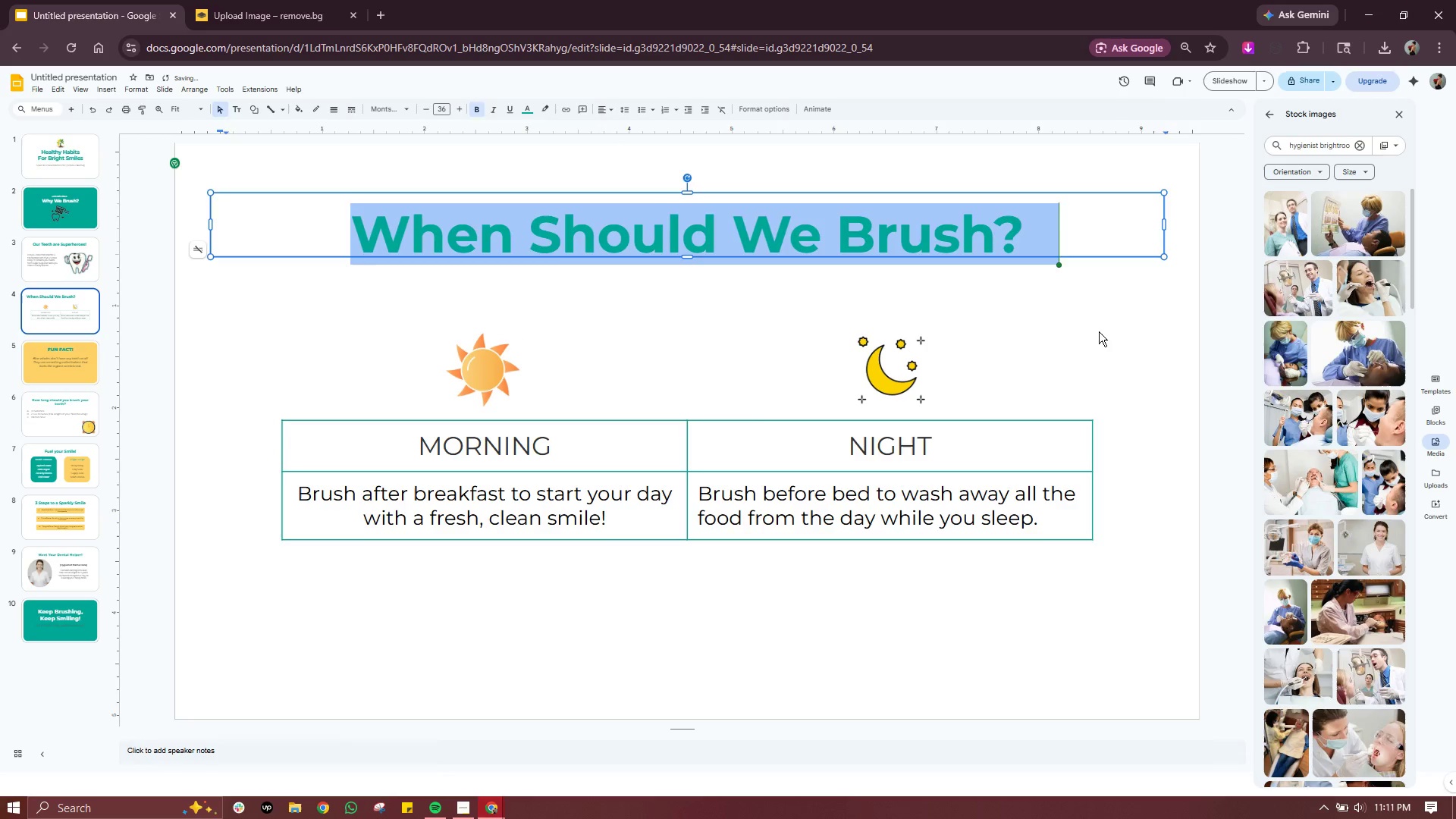 
left_click([1103, 331])
 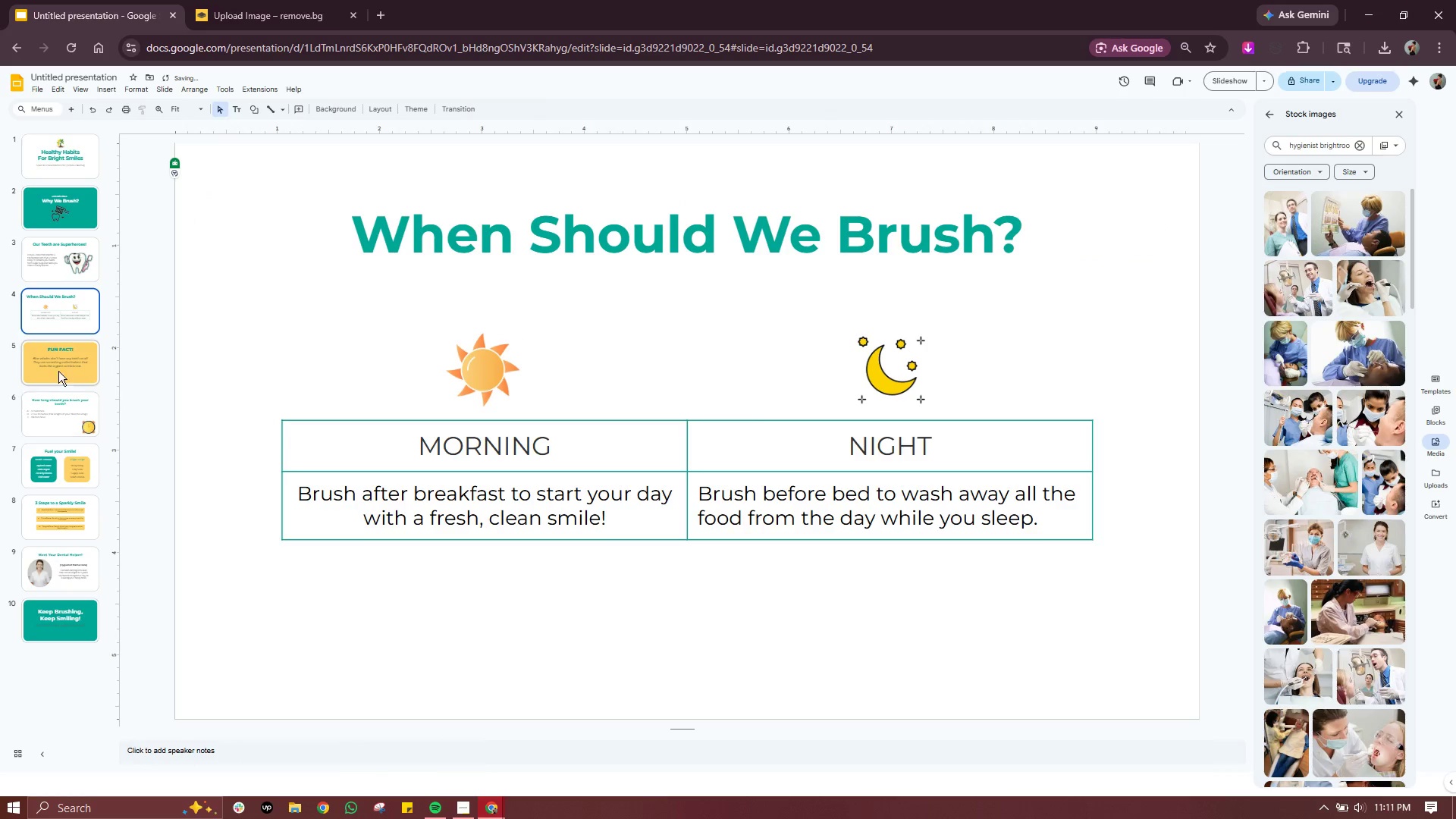 
left_click([64, 369])
 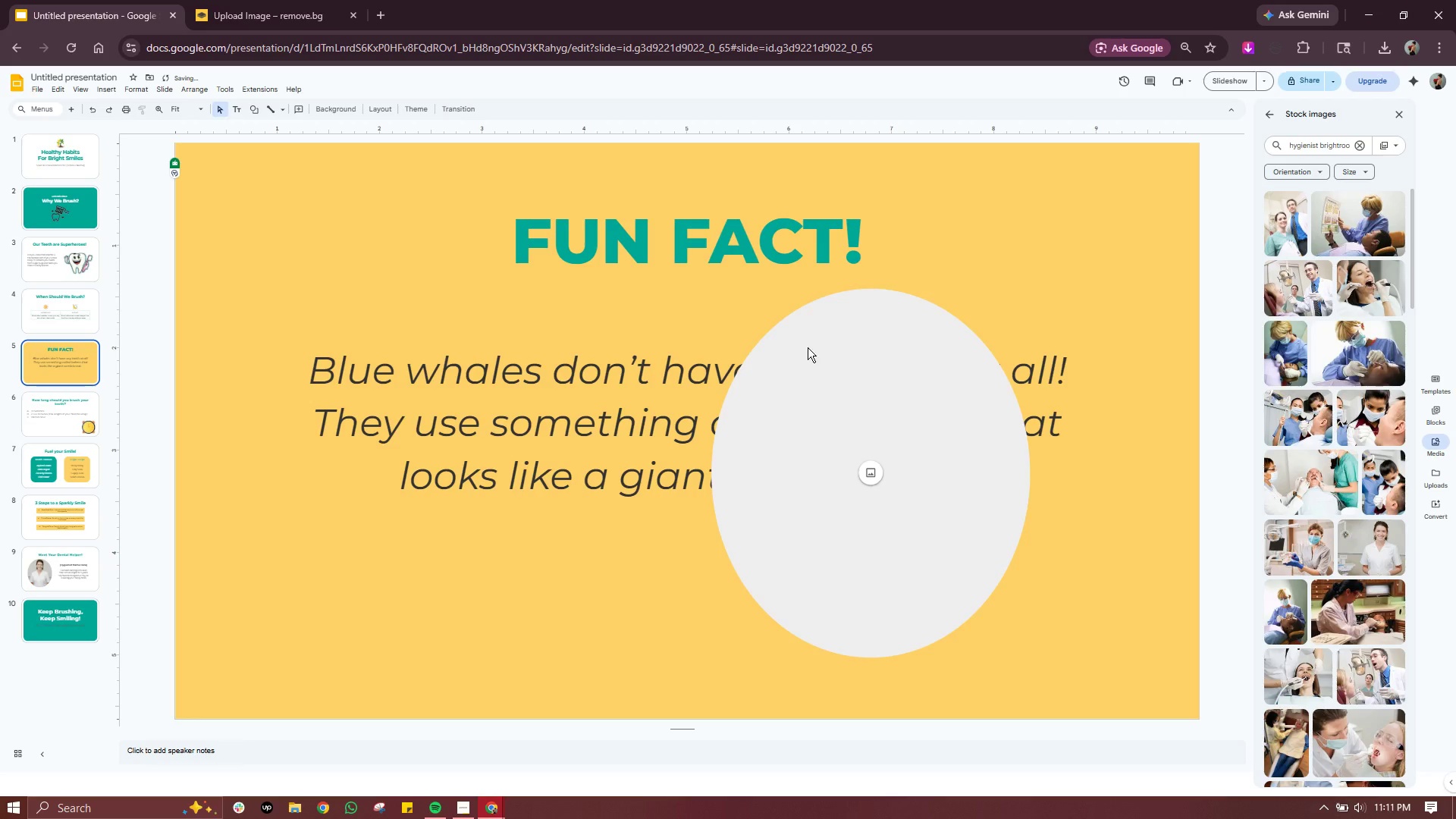 
left_click([895, 390])
 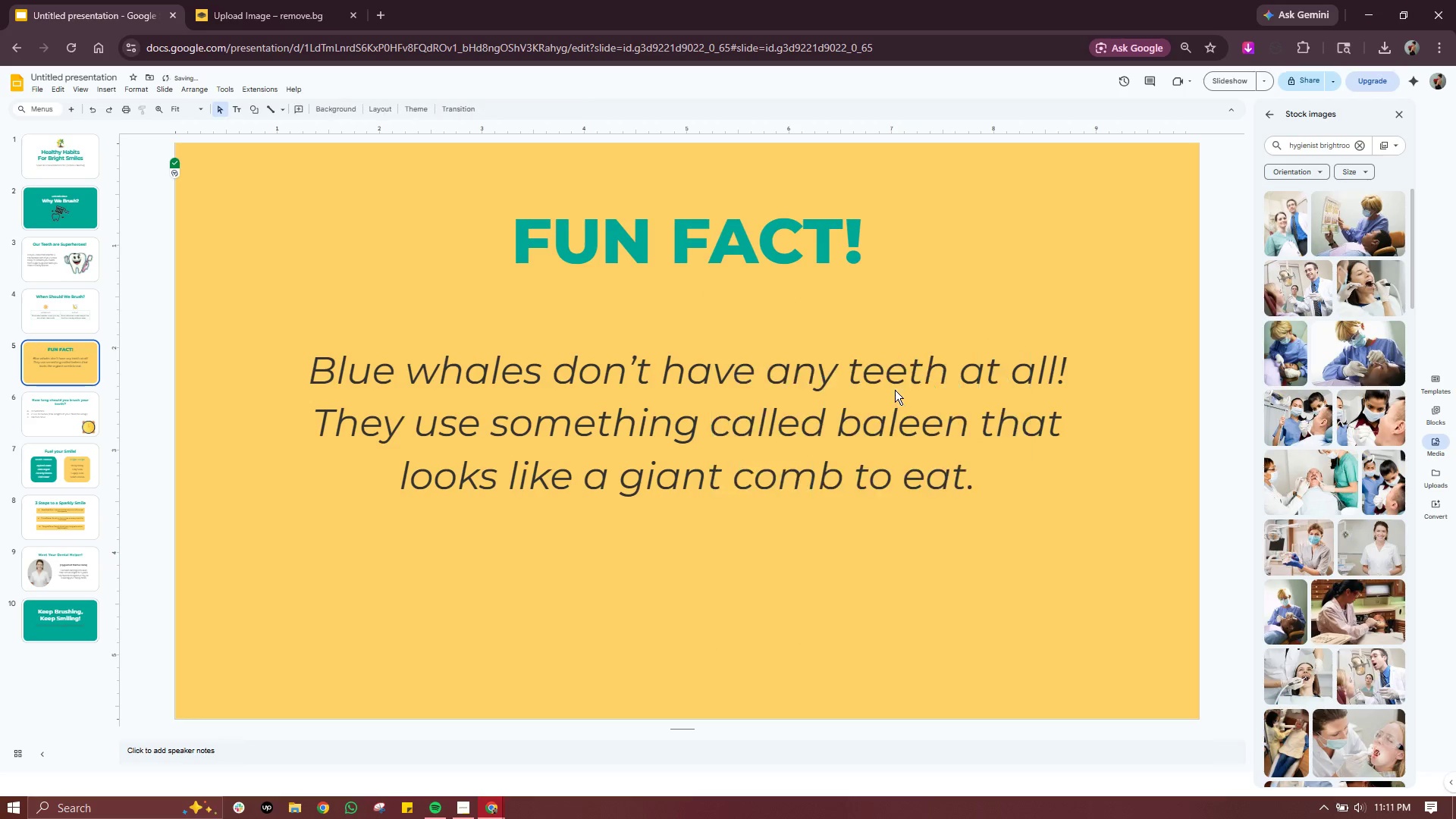 
key(Delete)
 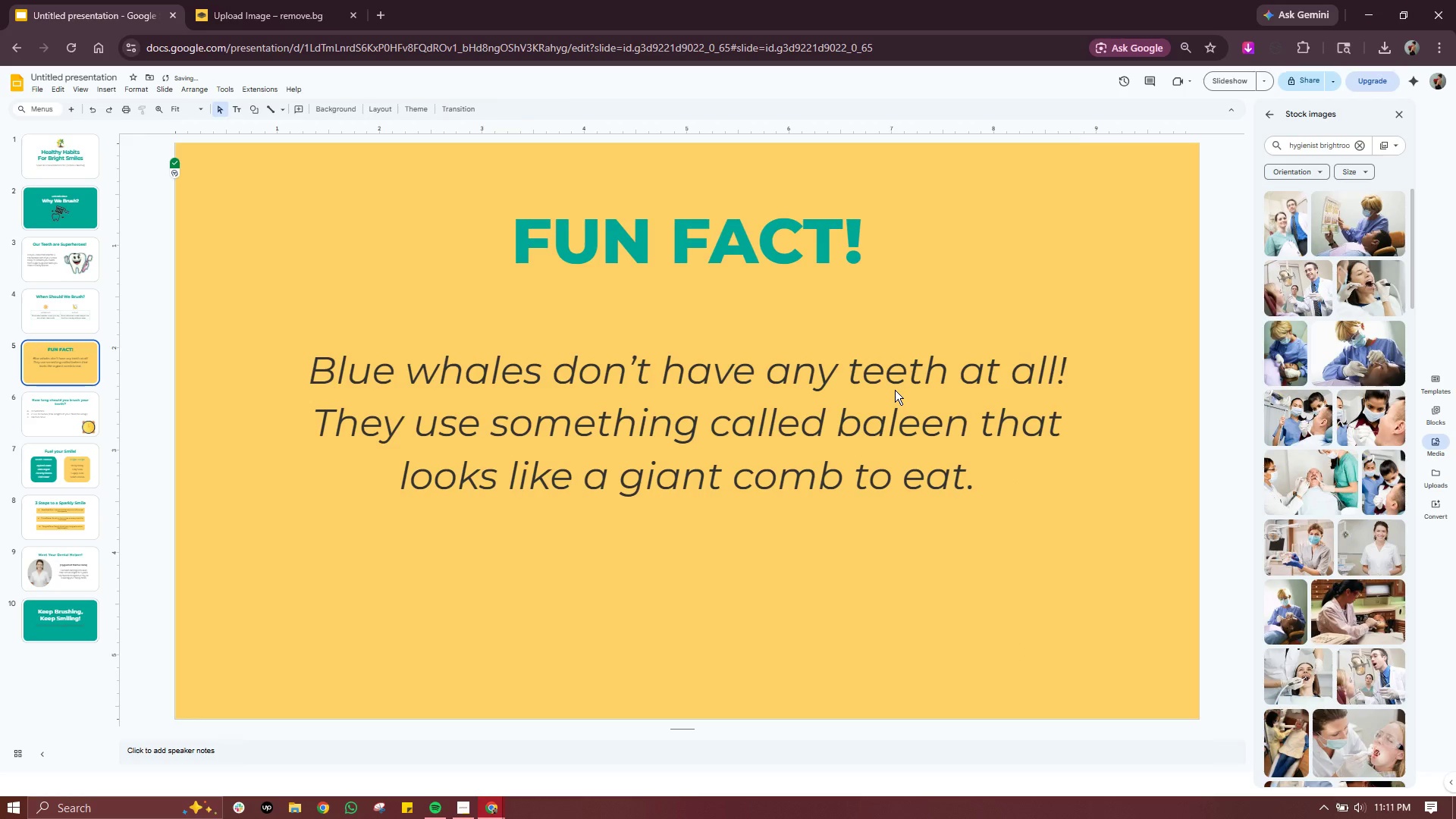 
left_click([895, 390])
 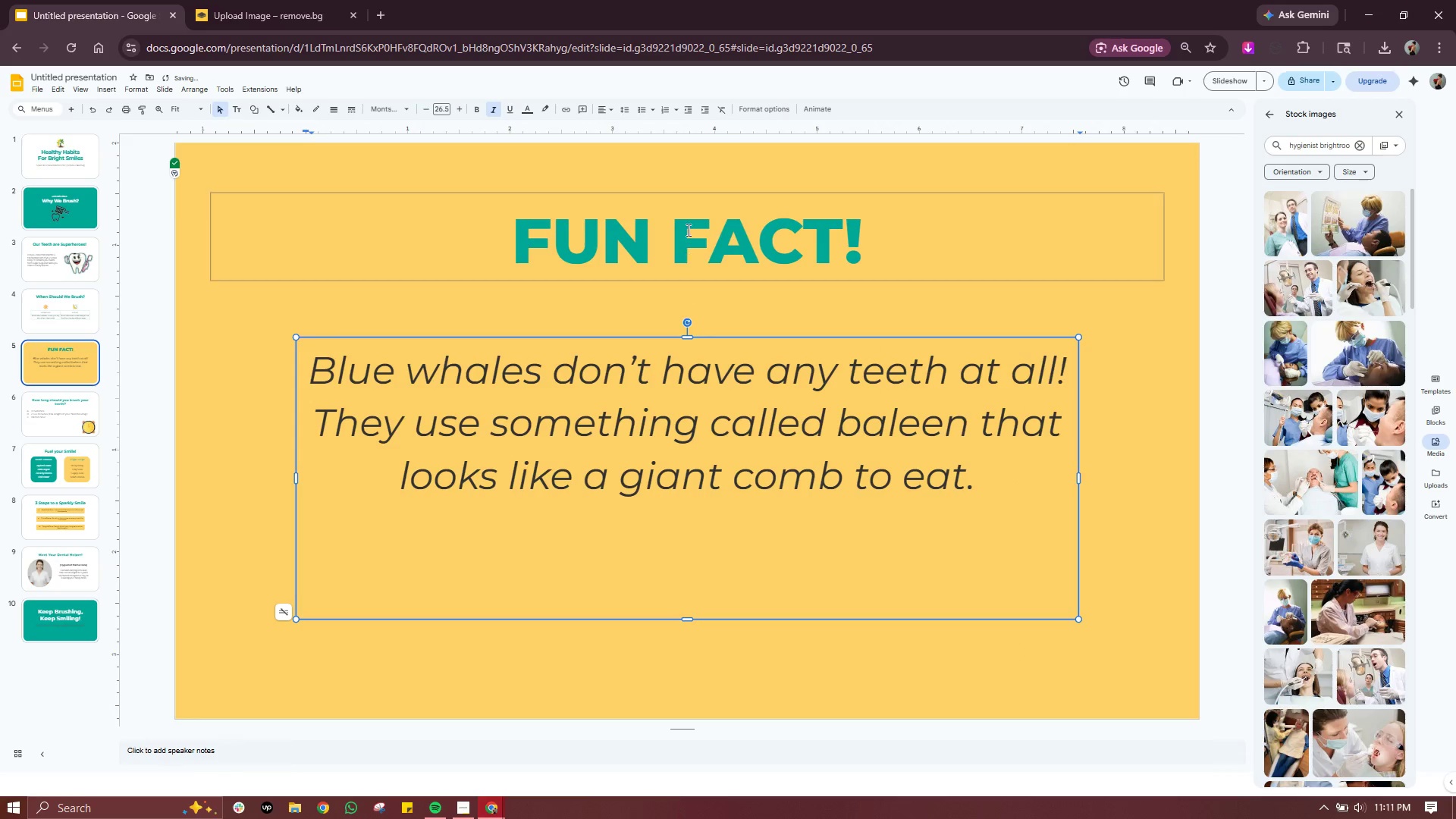 
left_click([687, 229])
 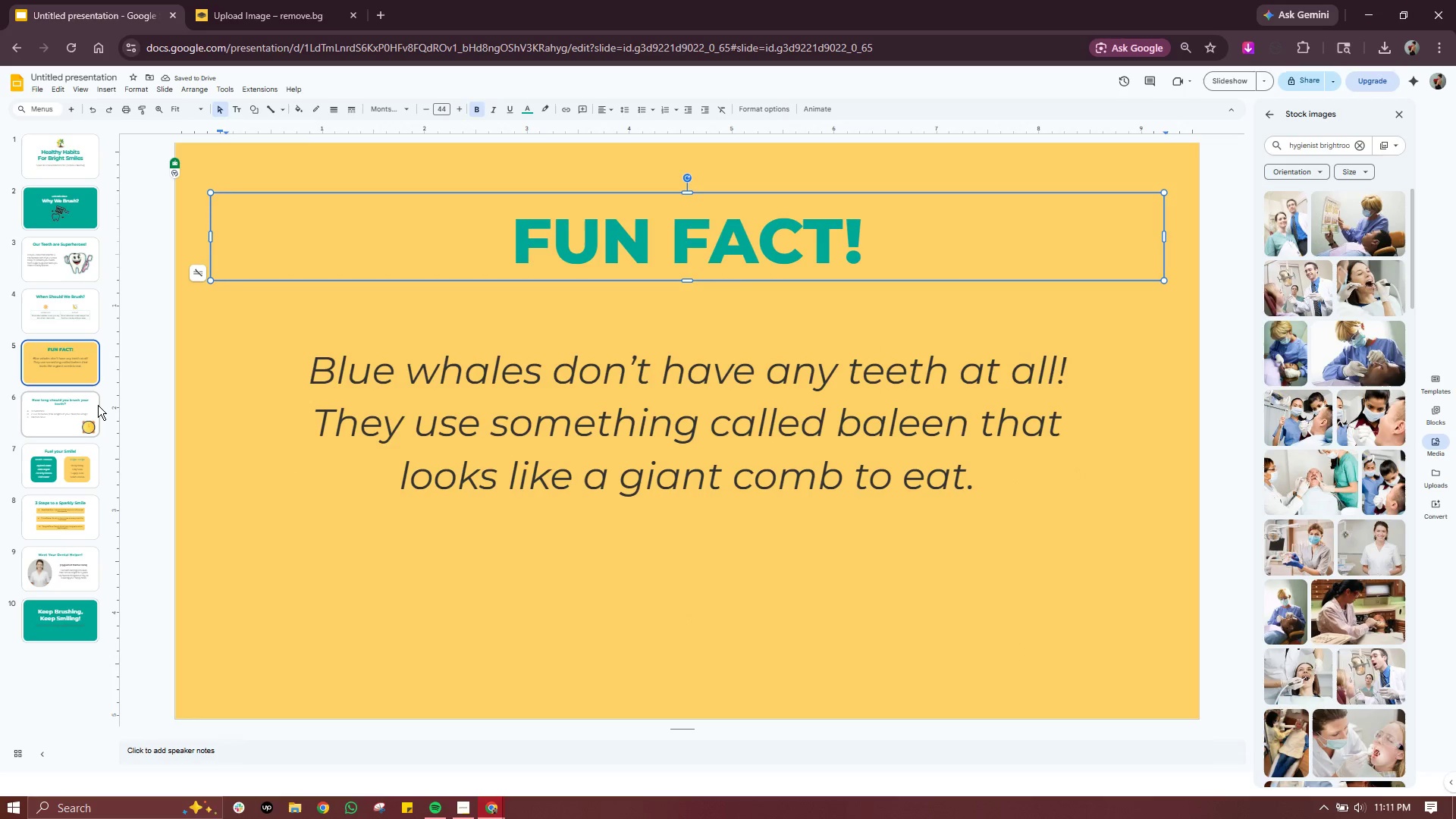 
left_click([98, 404])
 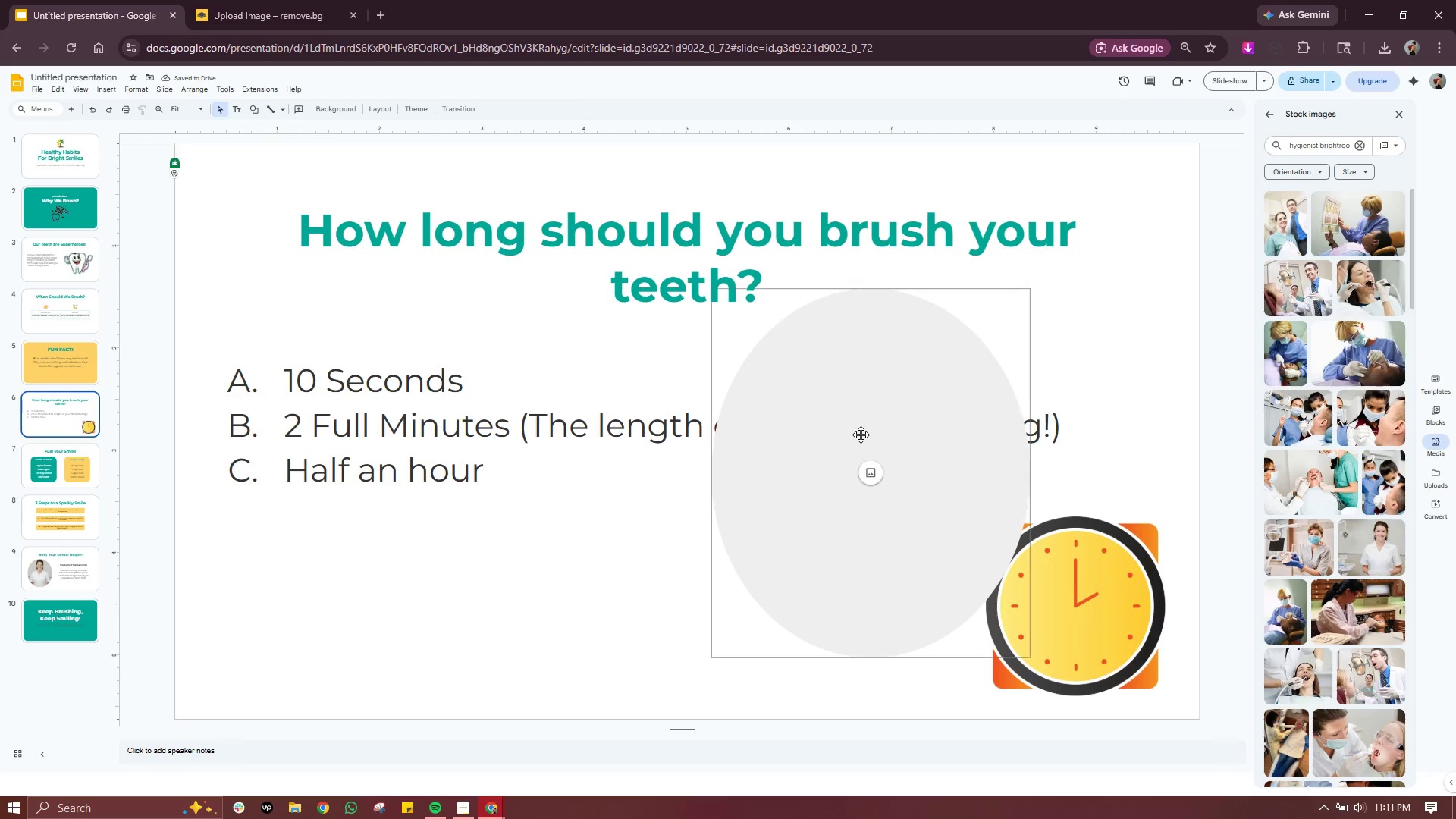 
left_click([861, 435])
 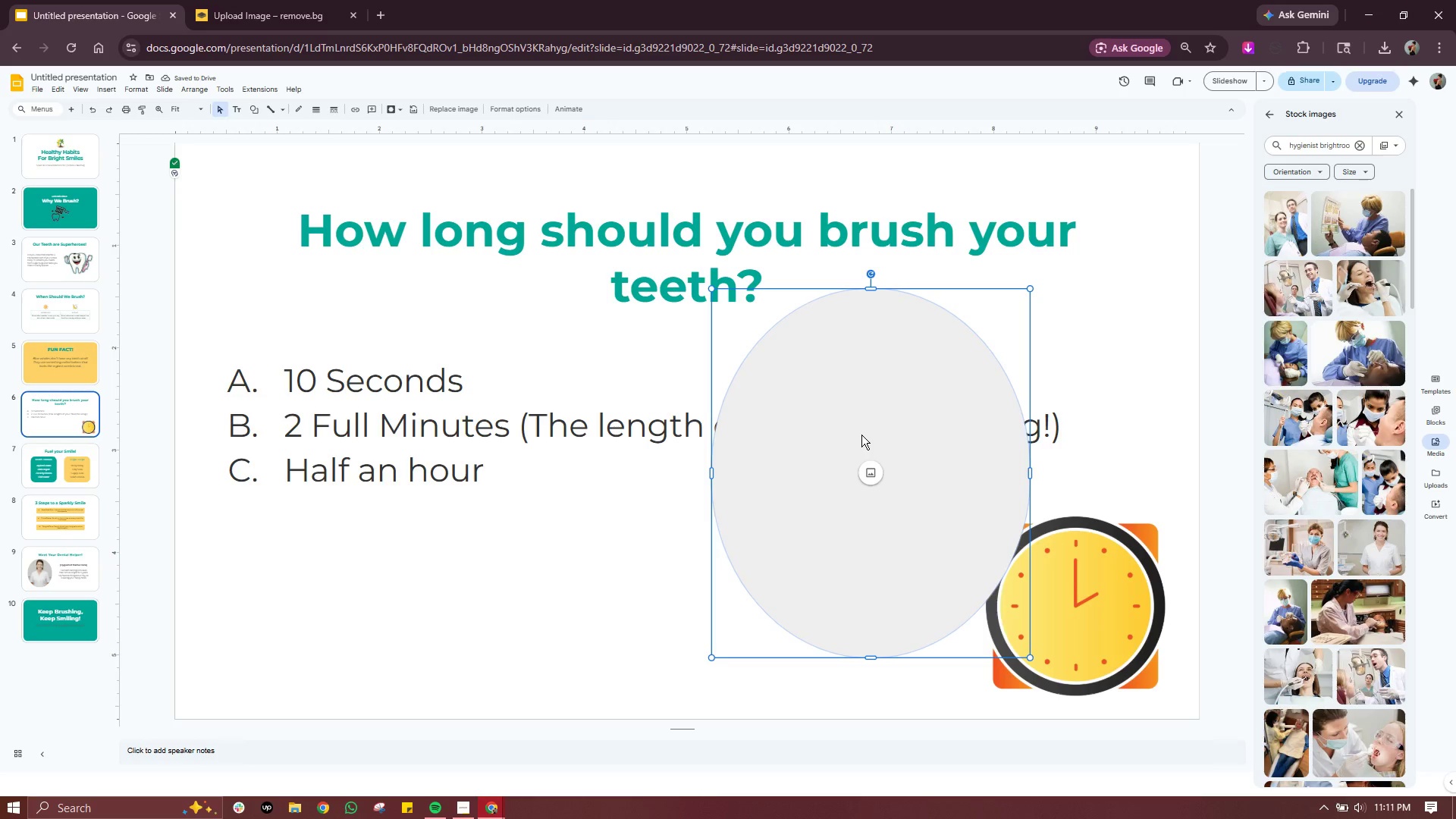 
key(Delete)
 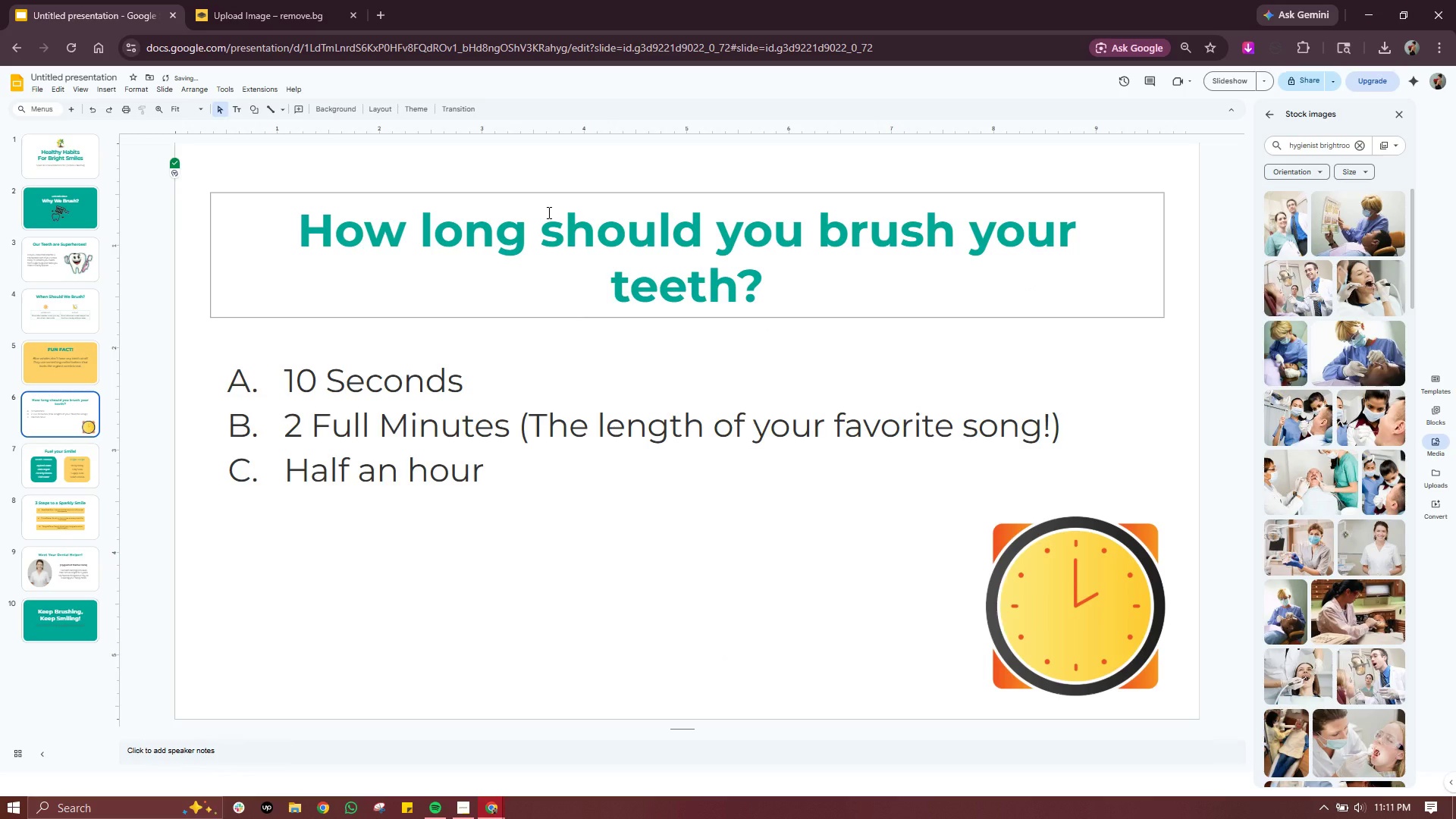 
left_click([548, 212])
 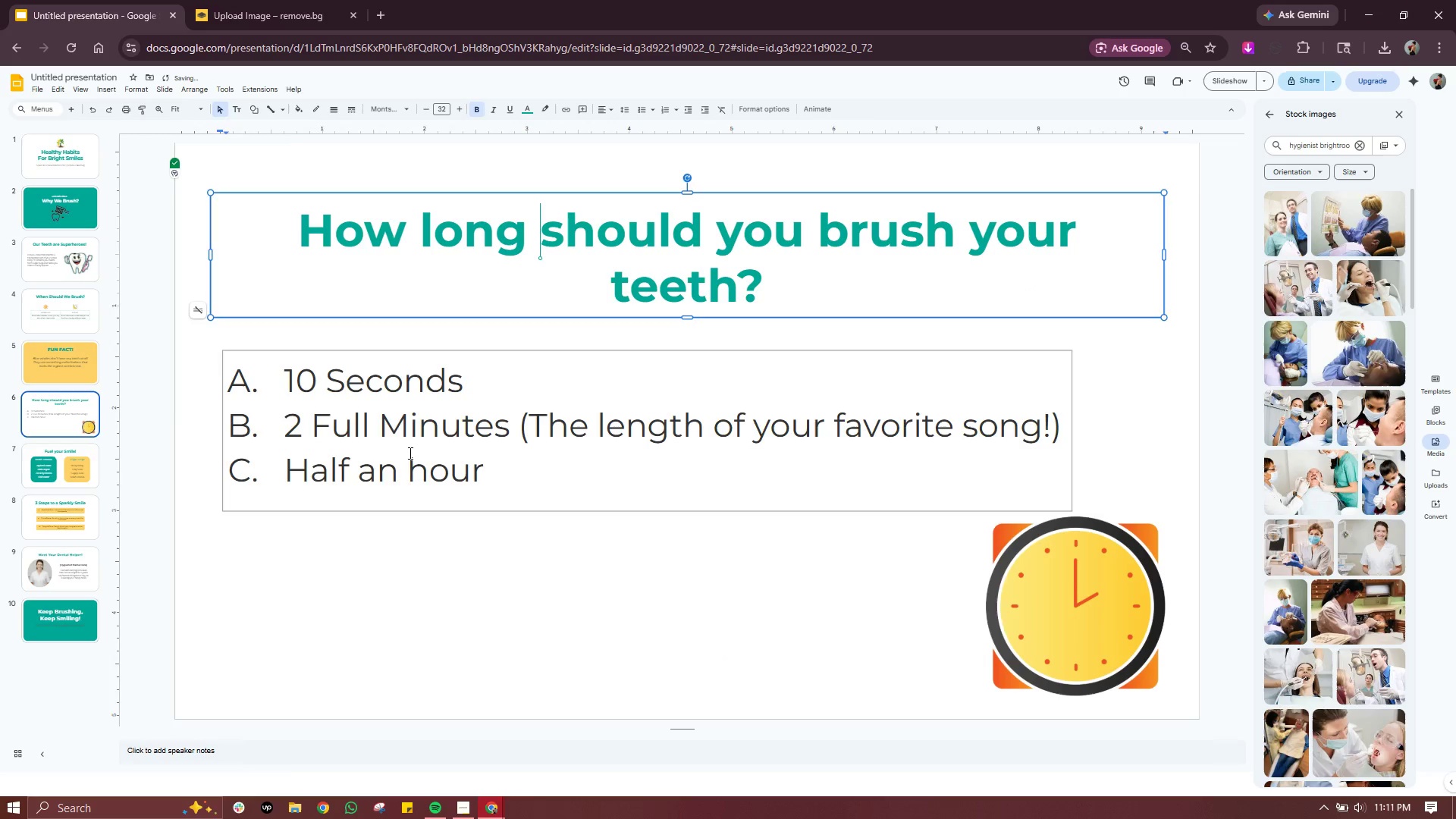 
left_click([409, 453])
 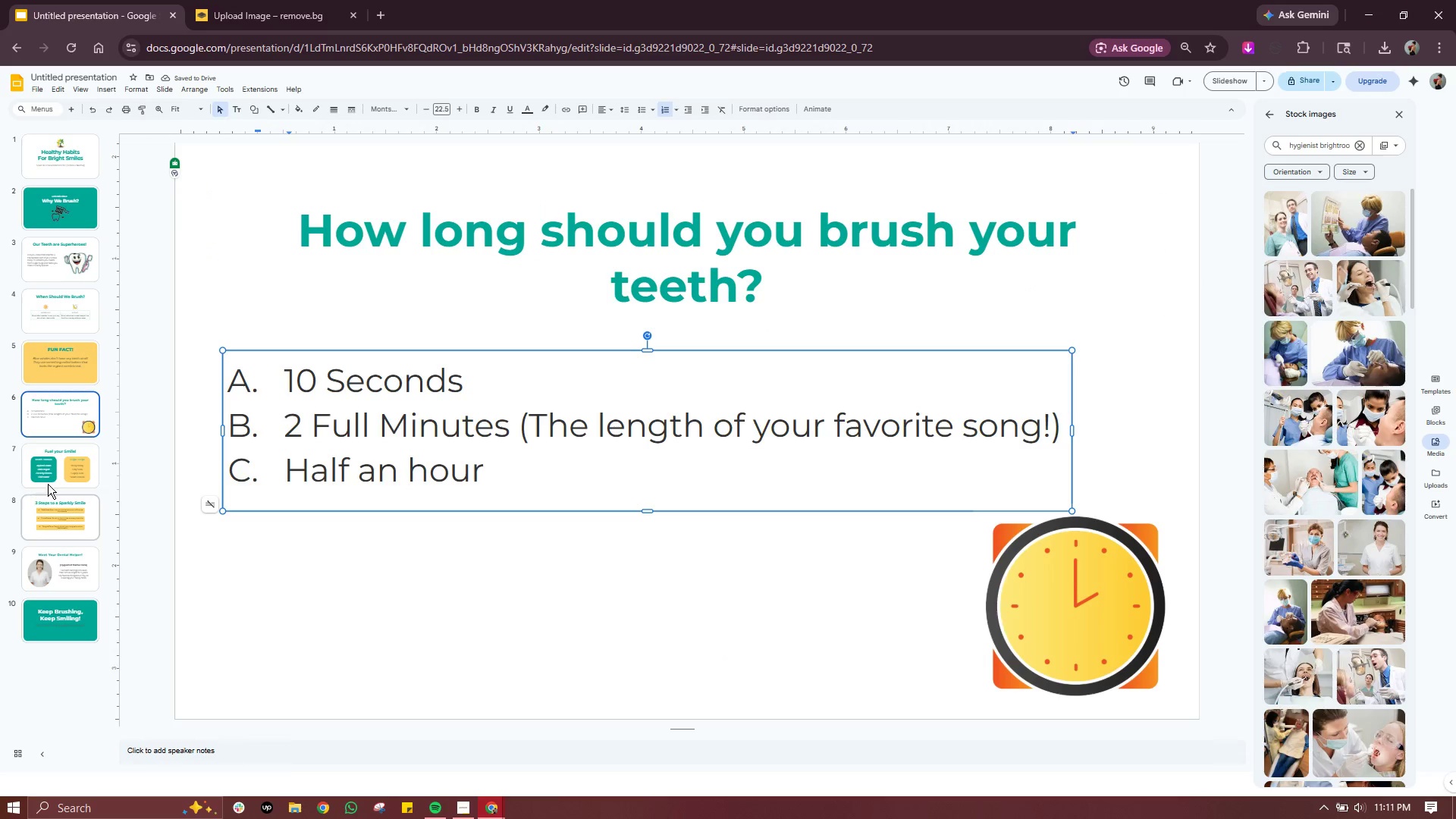 
left_click([66, 477])
 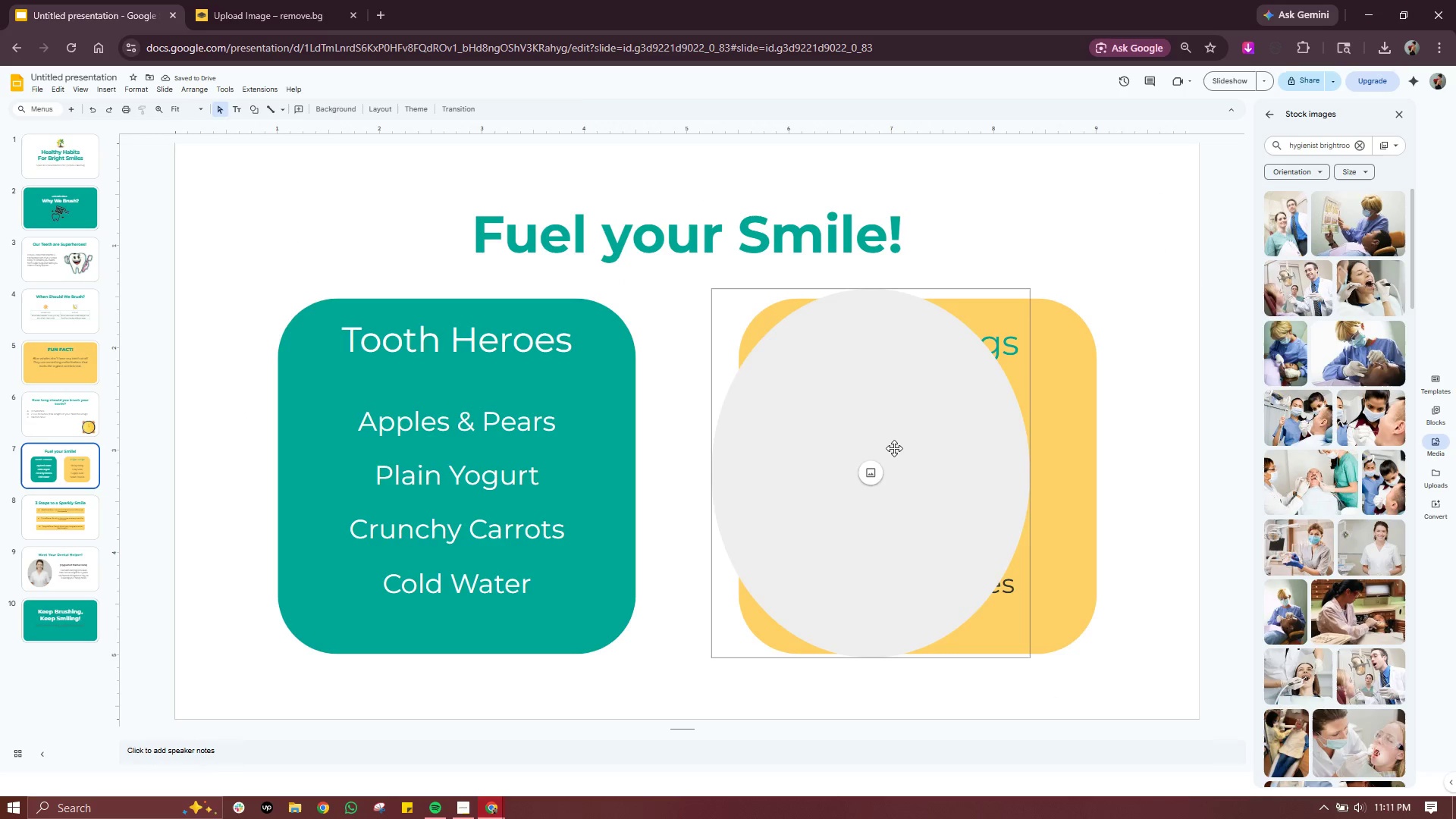 
left_click([894, 448])
 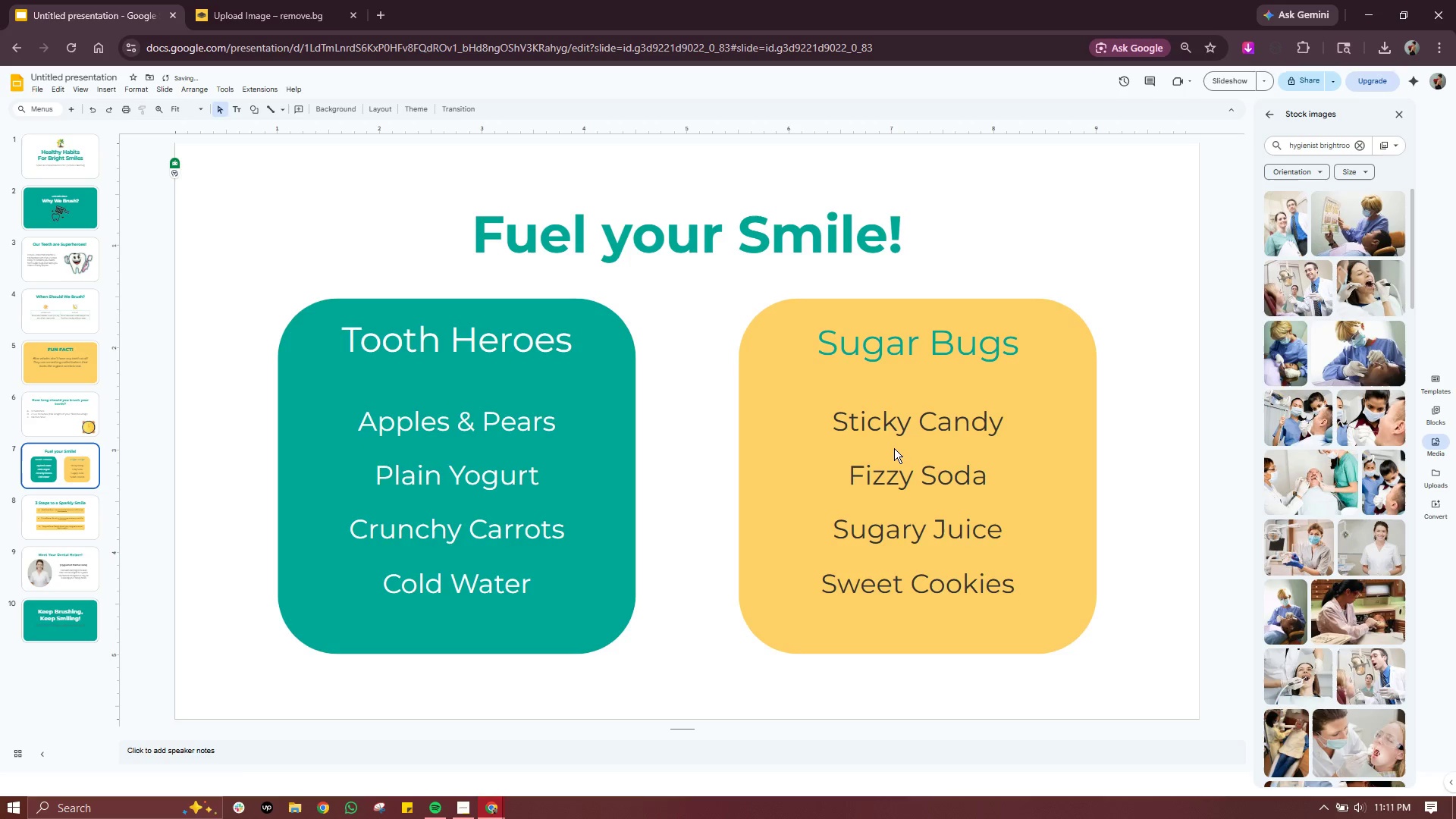 
key(Delete)
 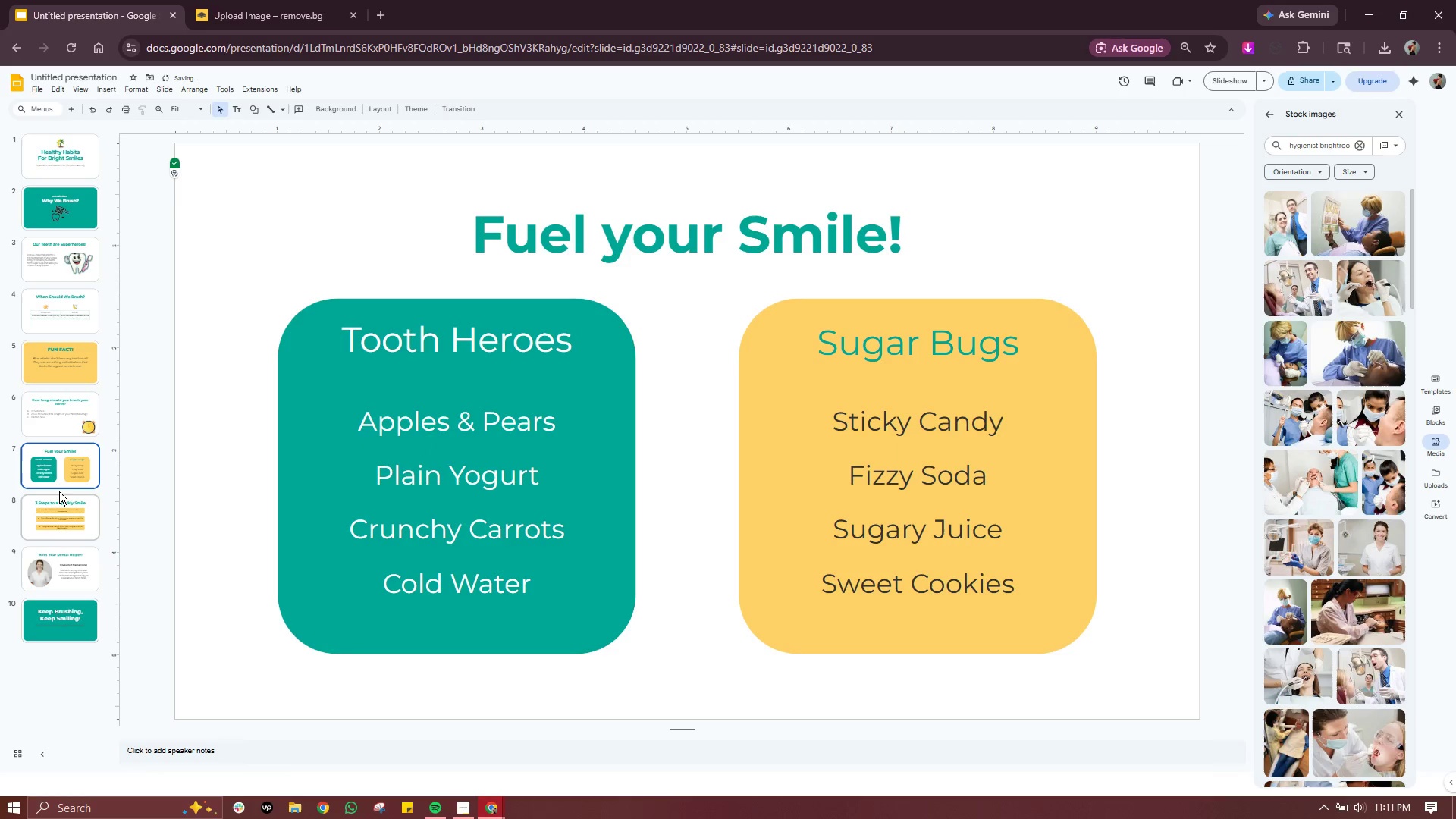 
left_click([55, 526])
 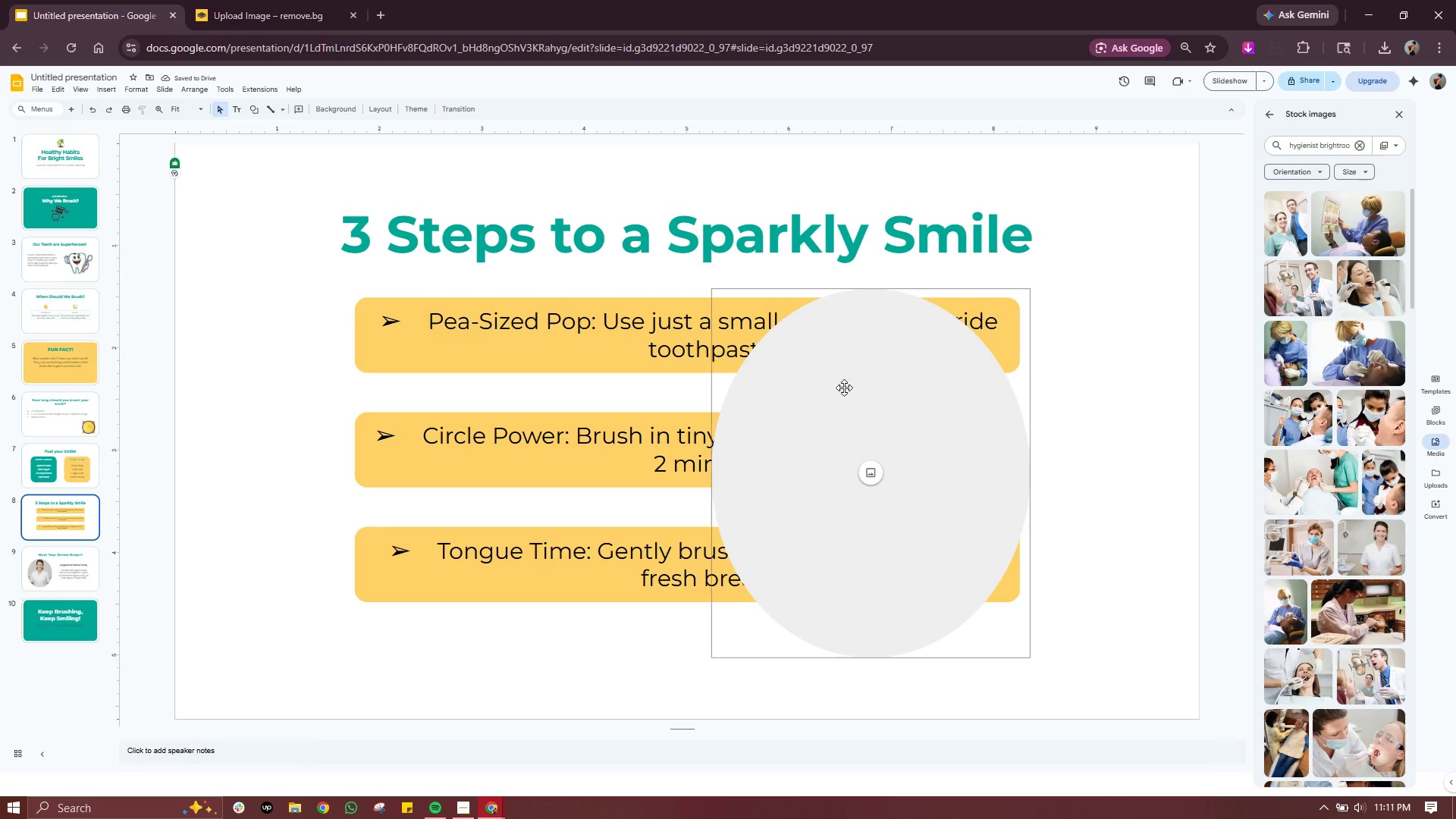 
left_click([864, 379])
 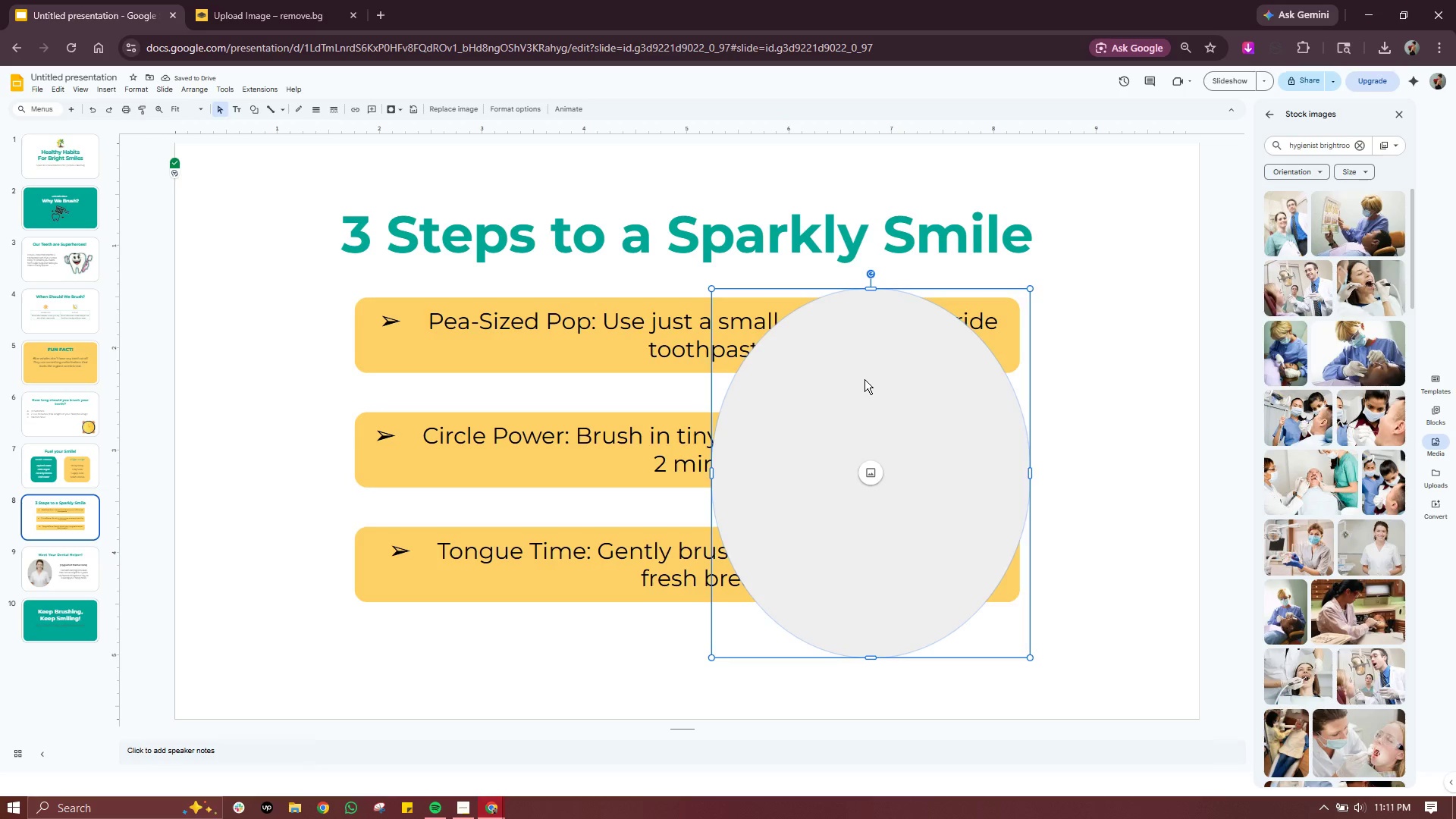 
key(Delete)
 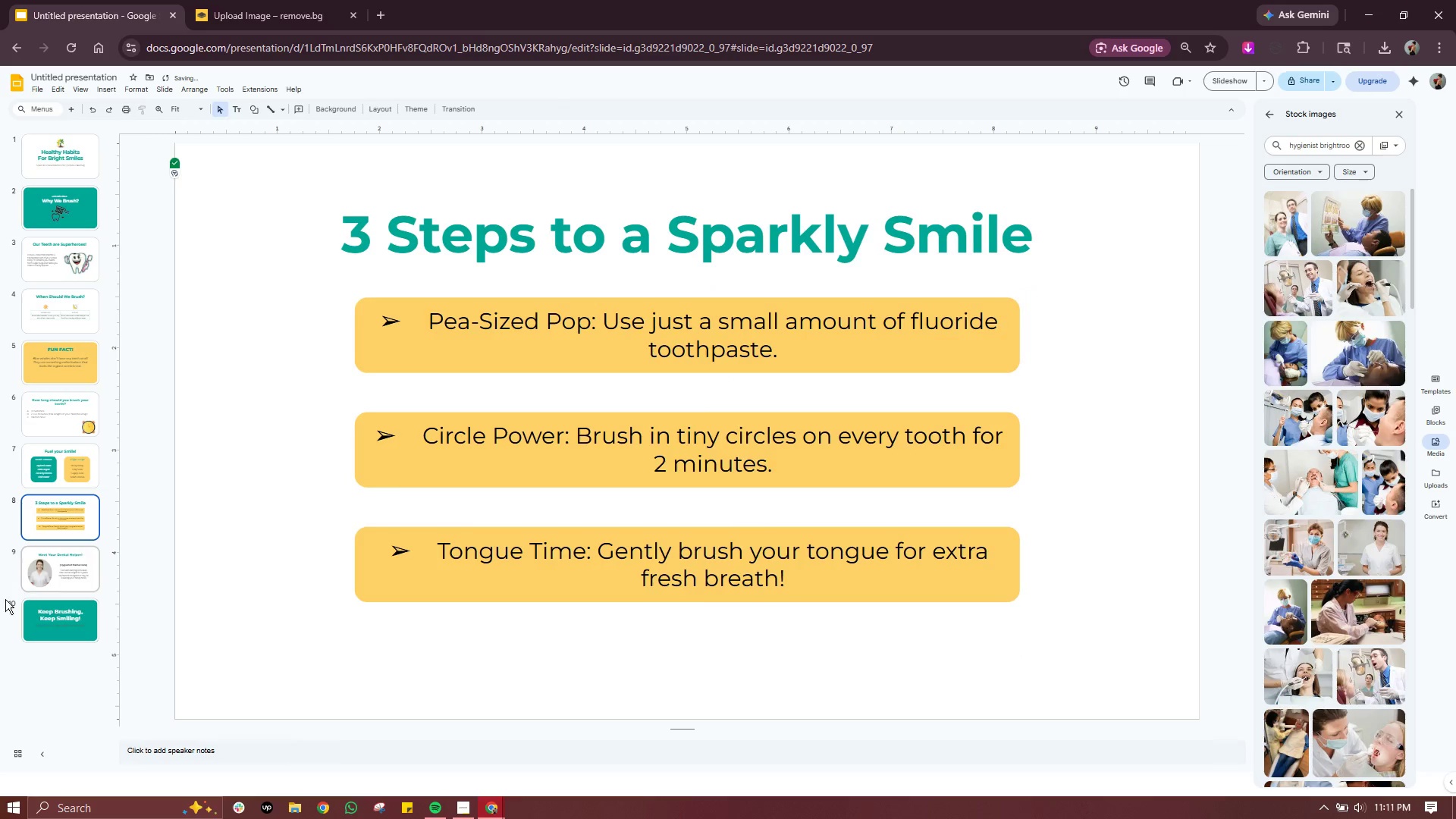 
left_click([71, 566])
 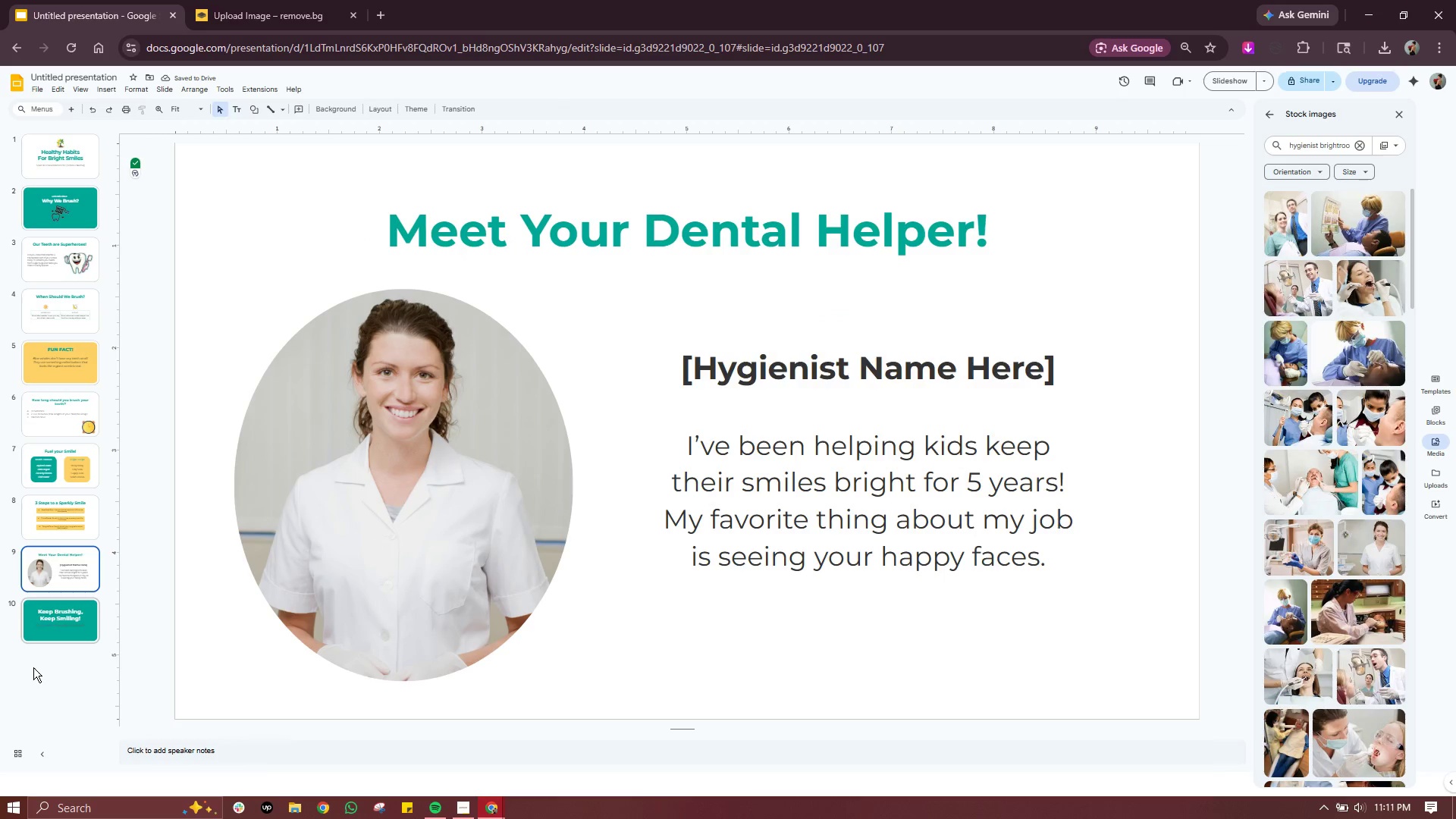 
left_click([76, 623])
 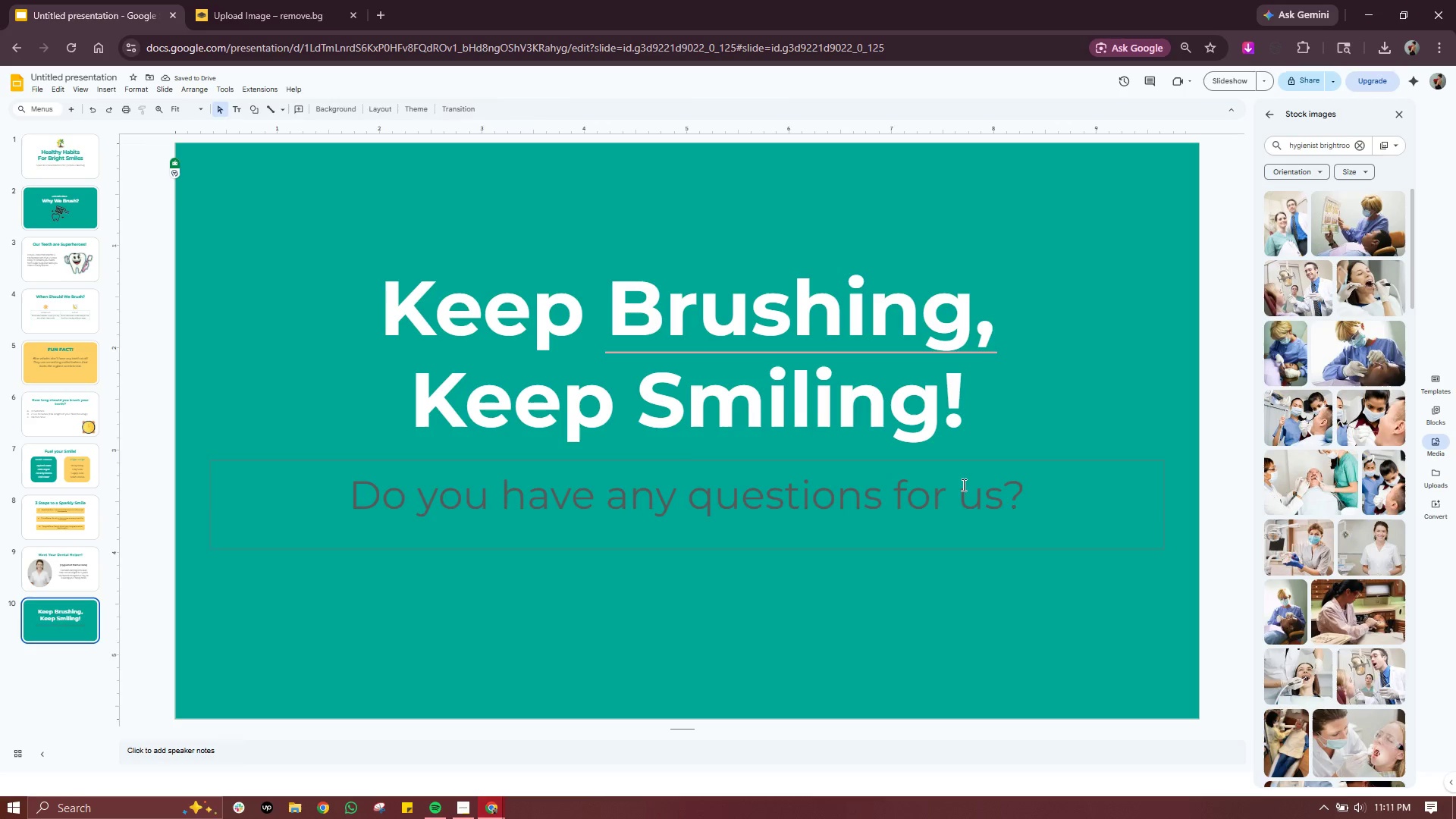 
double_click([962, 485])
 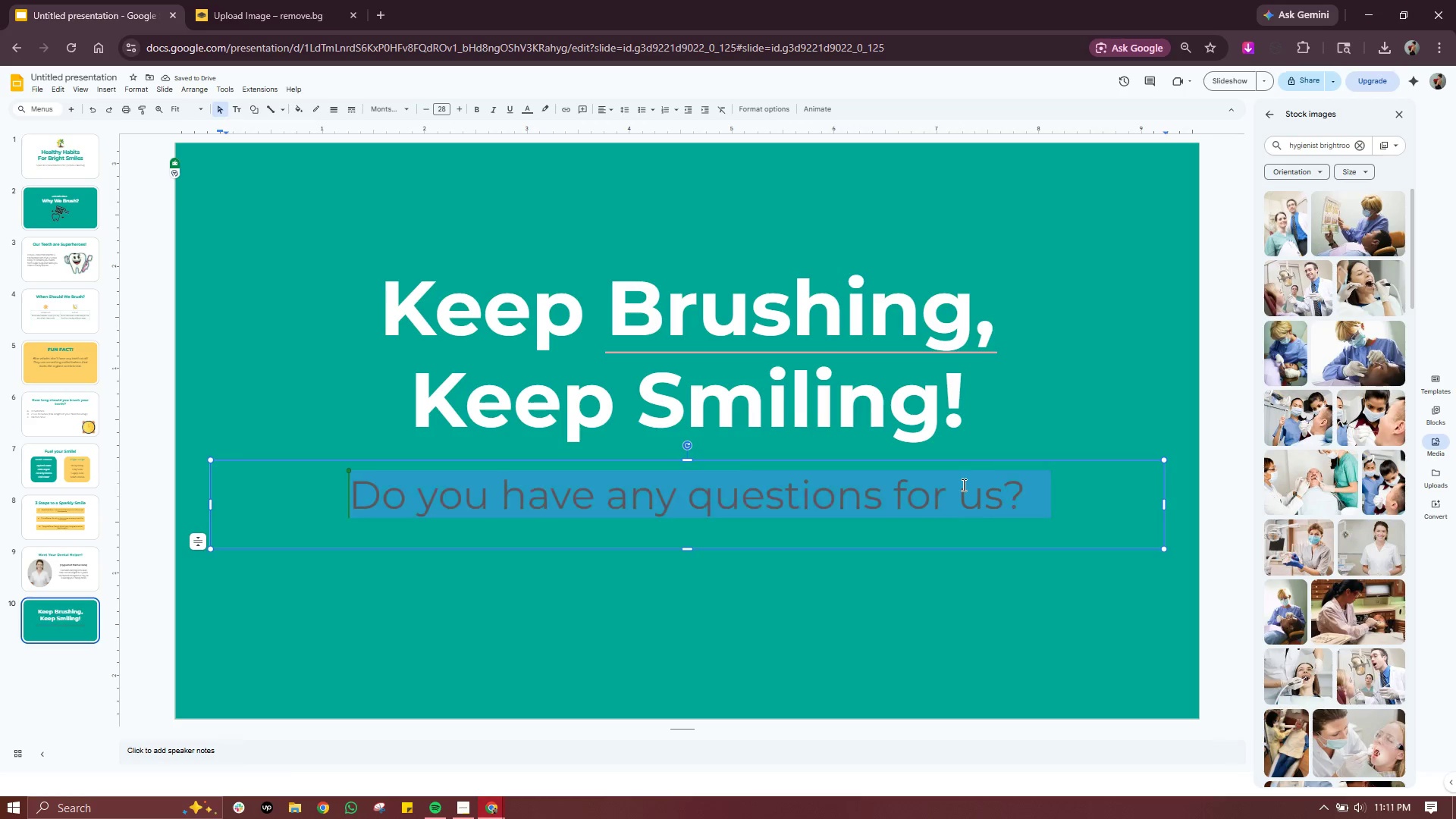 
triple_click([962, 485])
 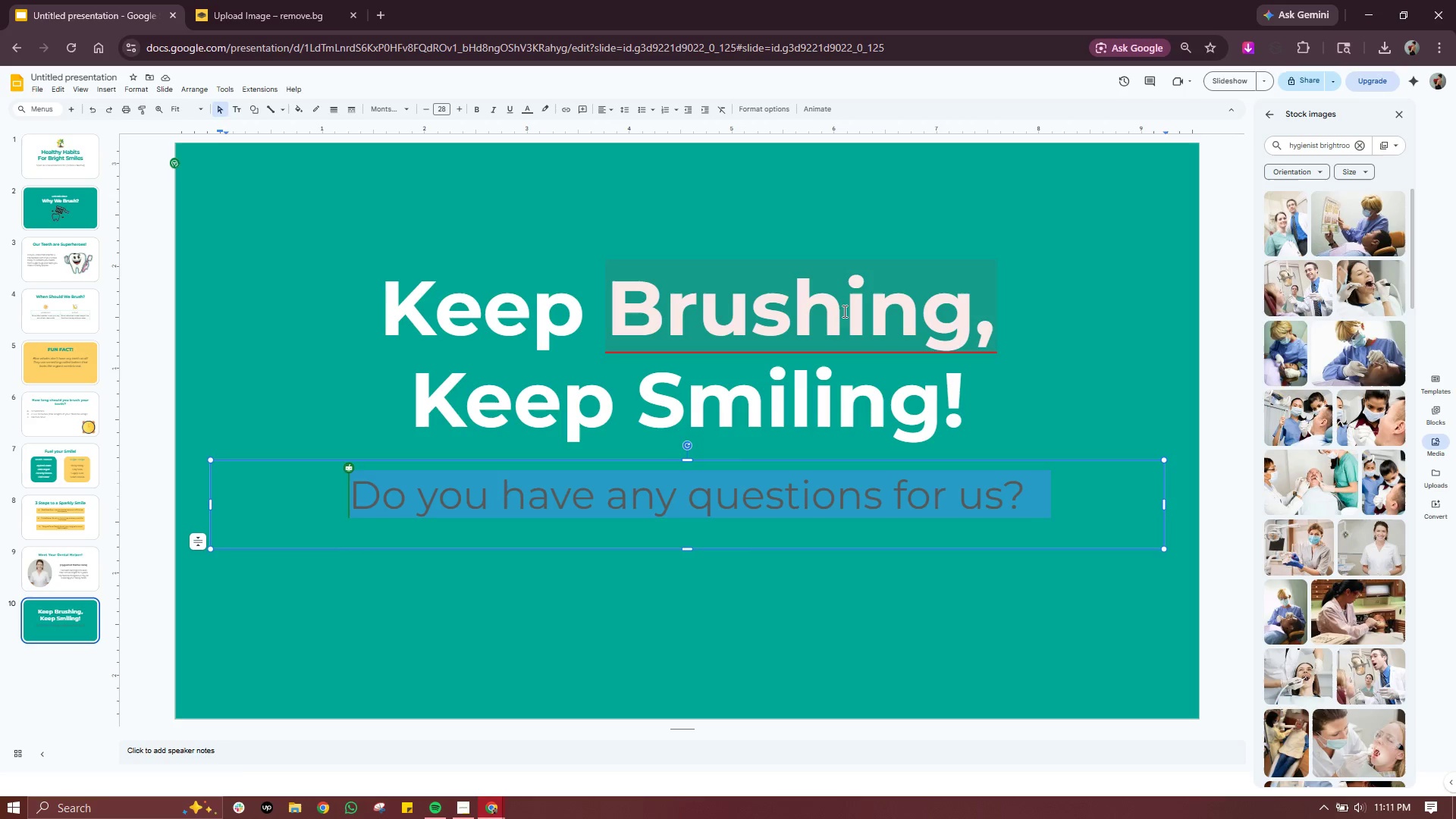 
right_click([840, 312])
 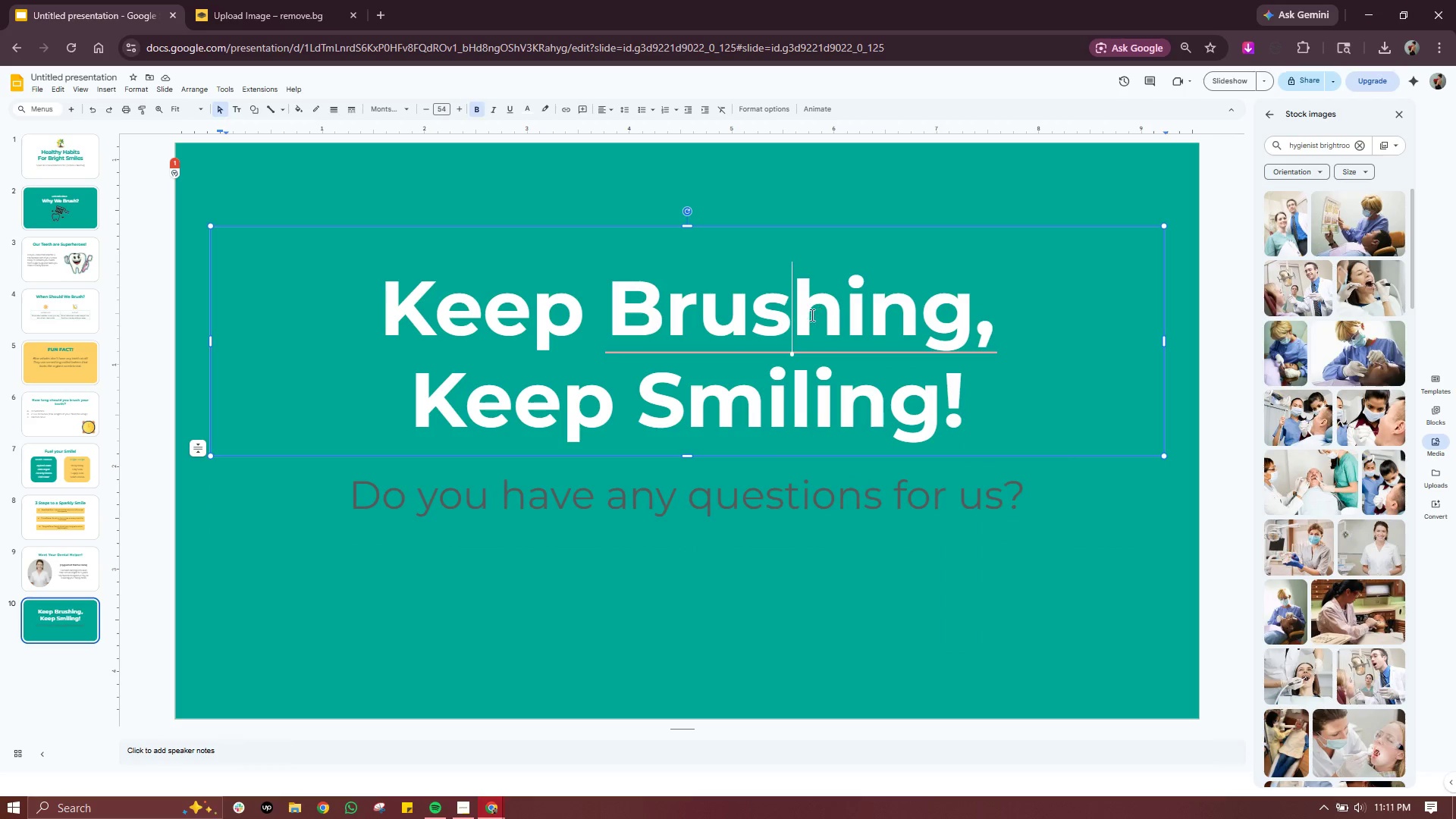 
double_click([785, 315])
 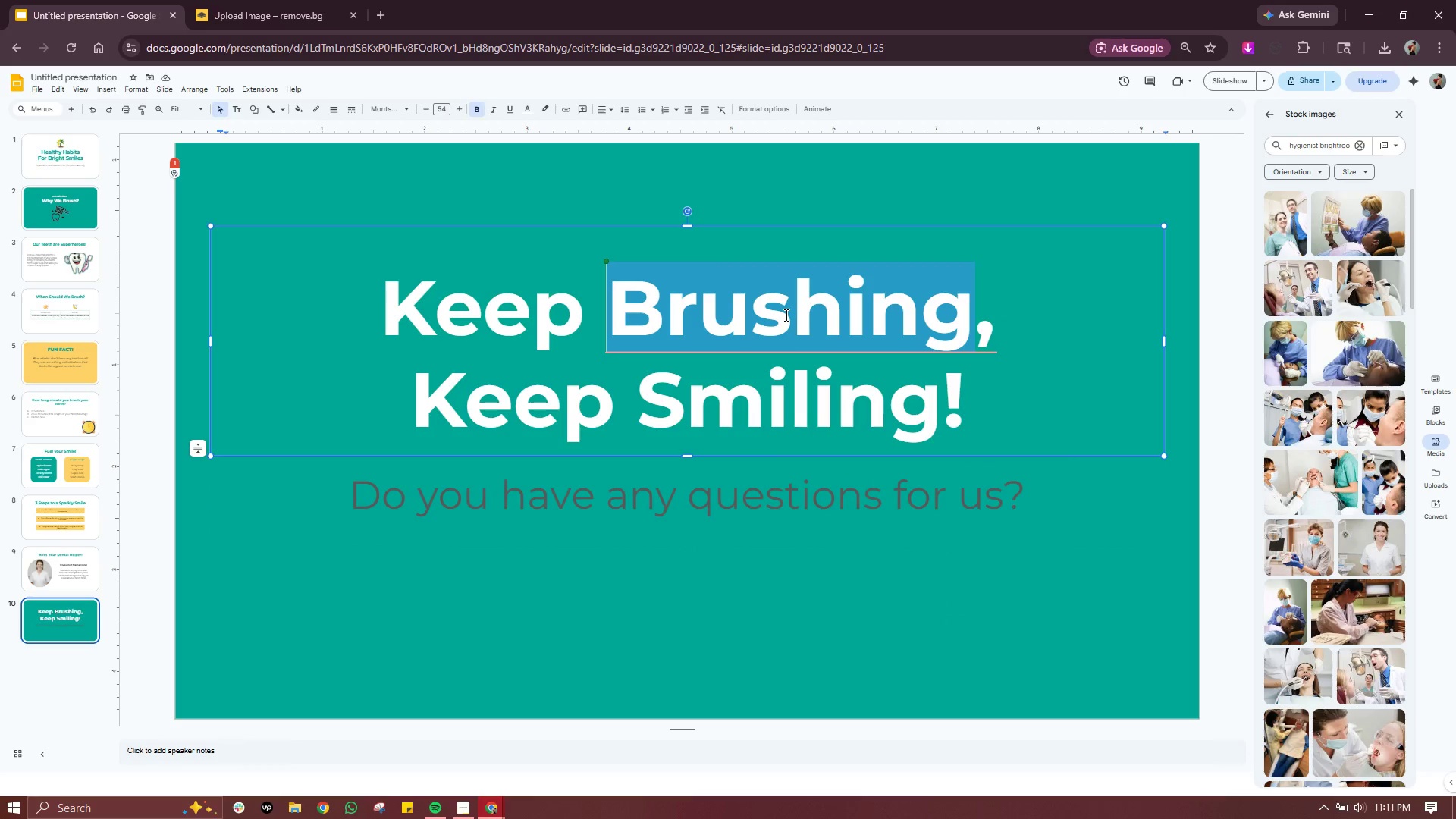 
triple_click([785, 315])
 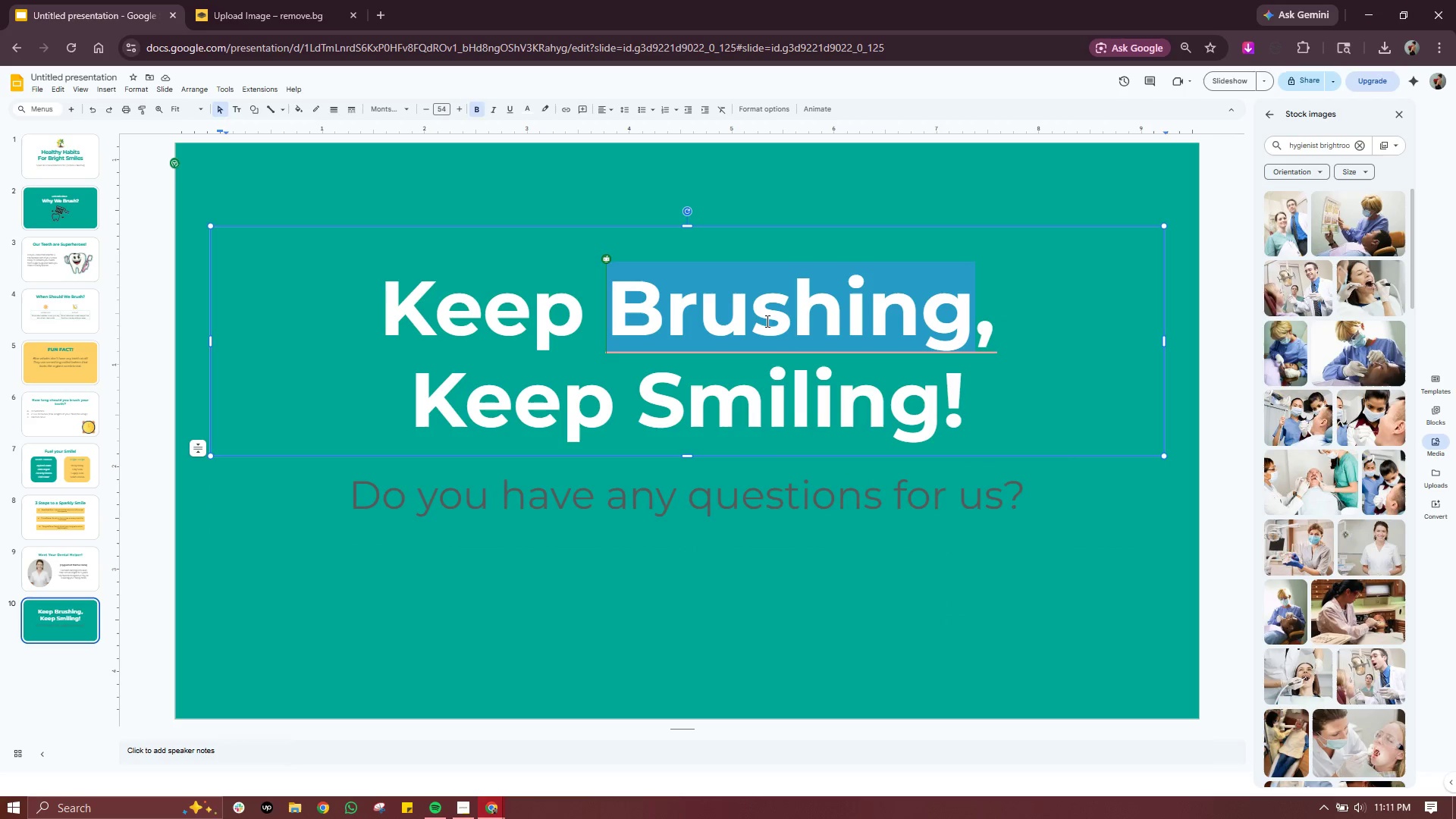 
left_click([809, 299])
 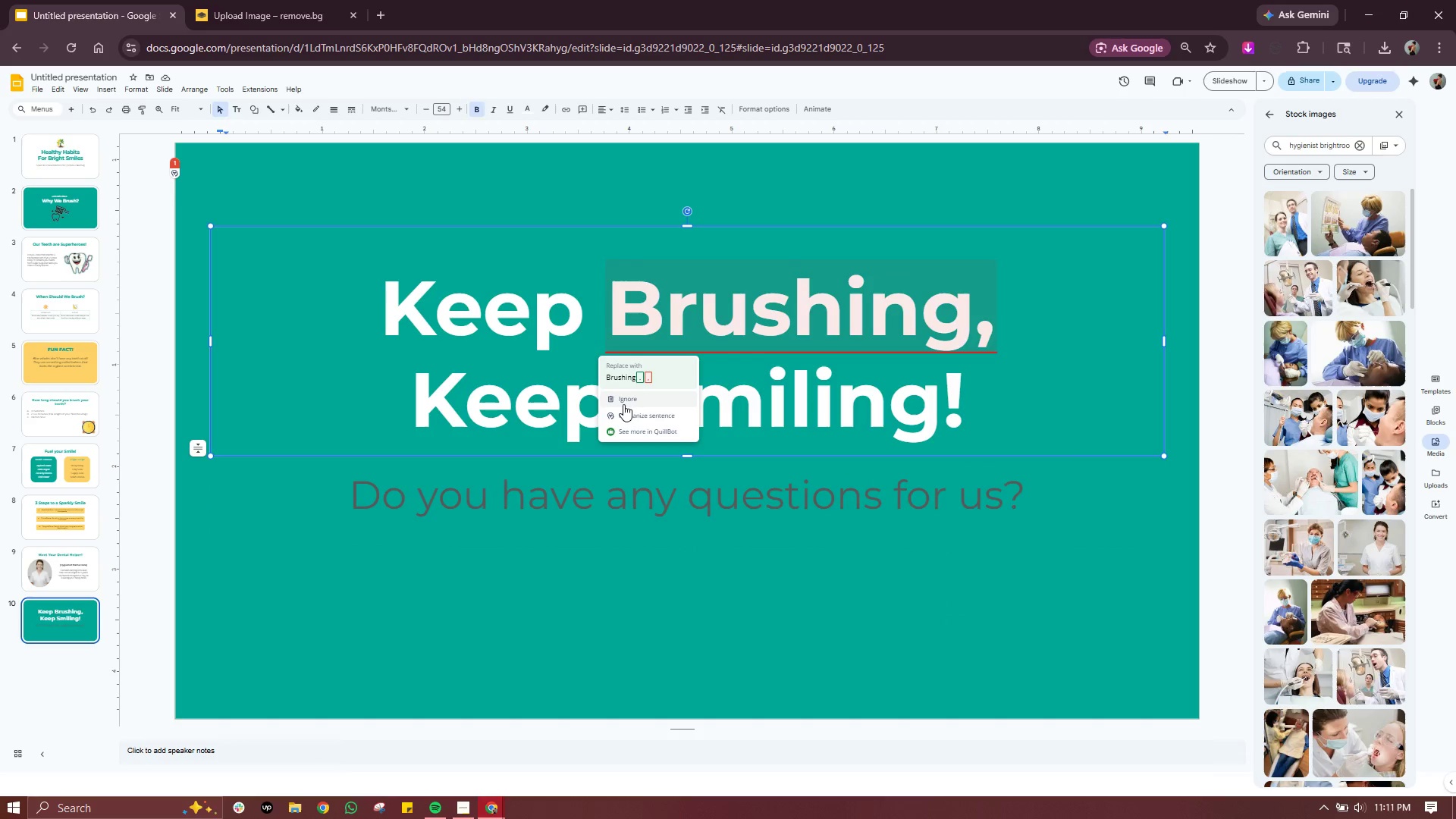 
left_click([625, 403])
 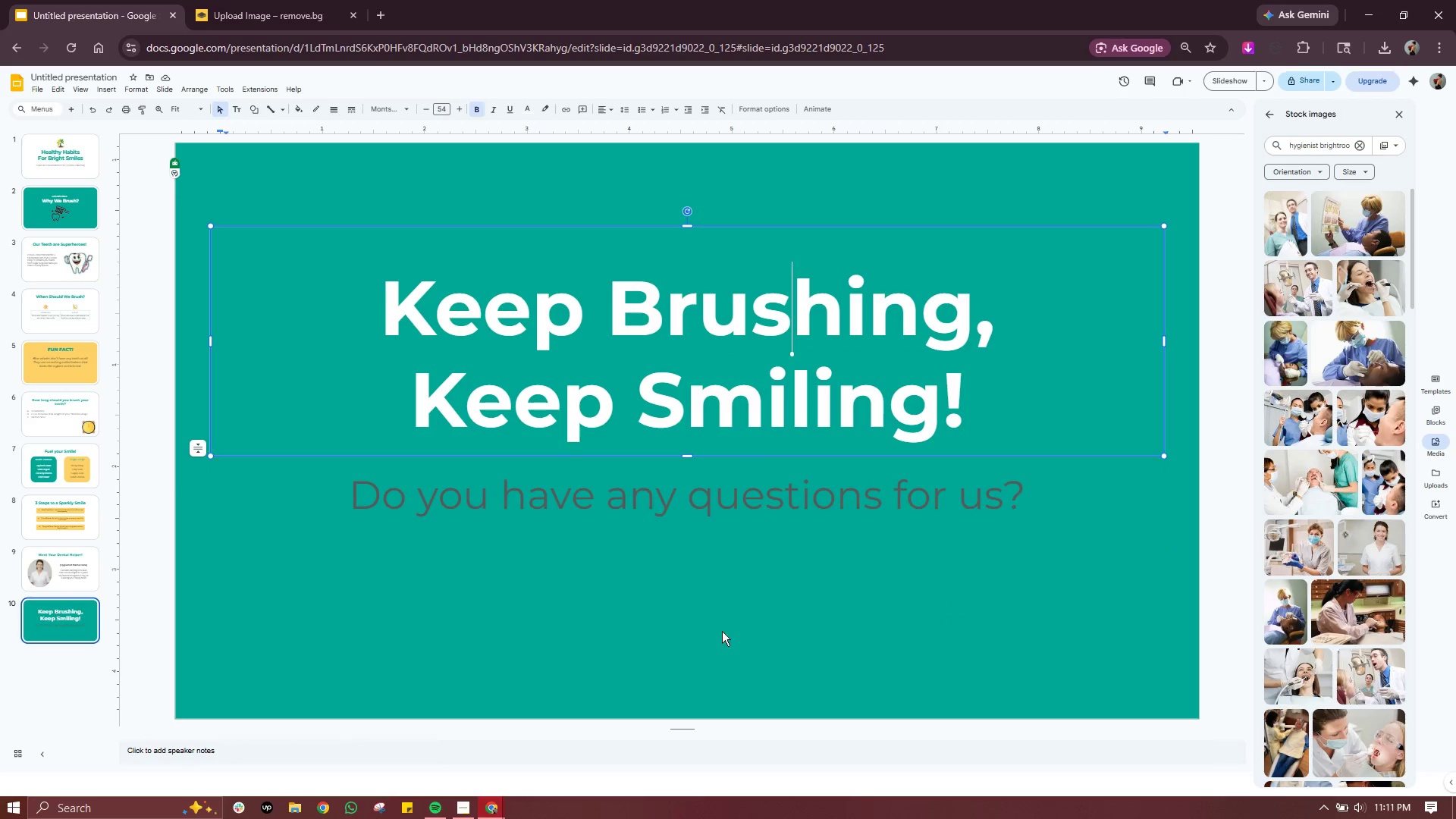 
wait(5.75)
 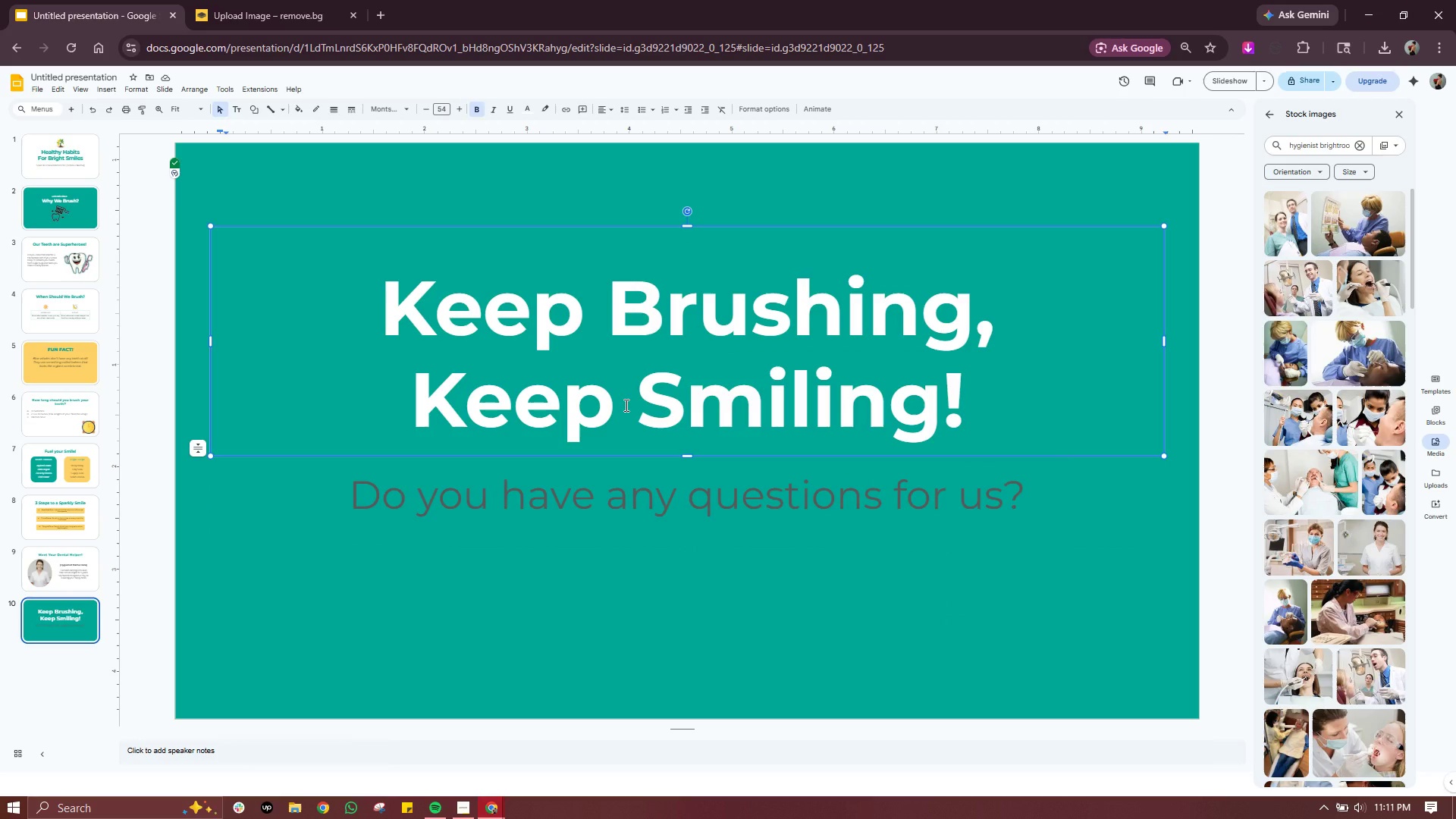 
double_click([750, 510])
 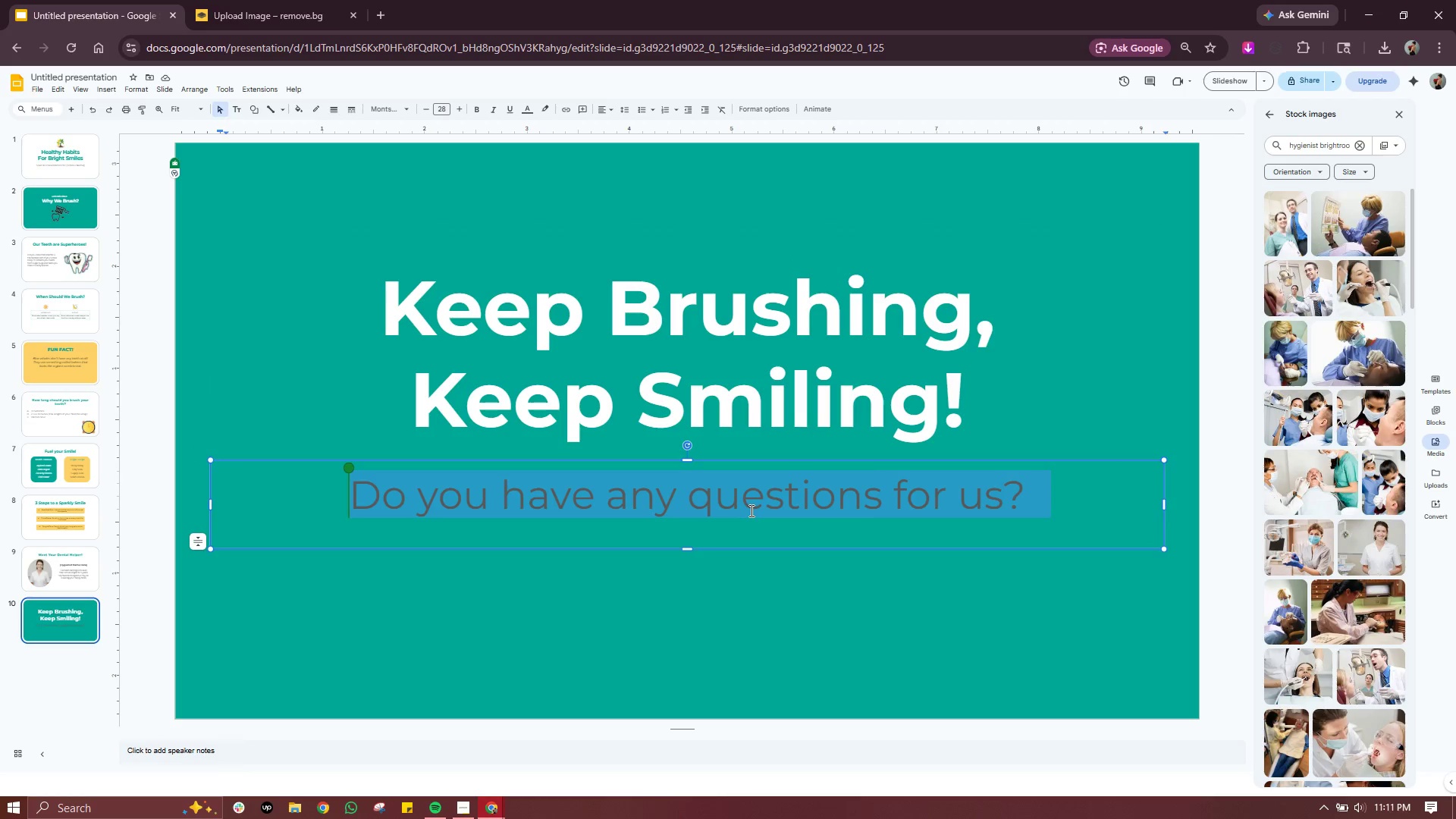 
triple_click([750, 510])
 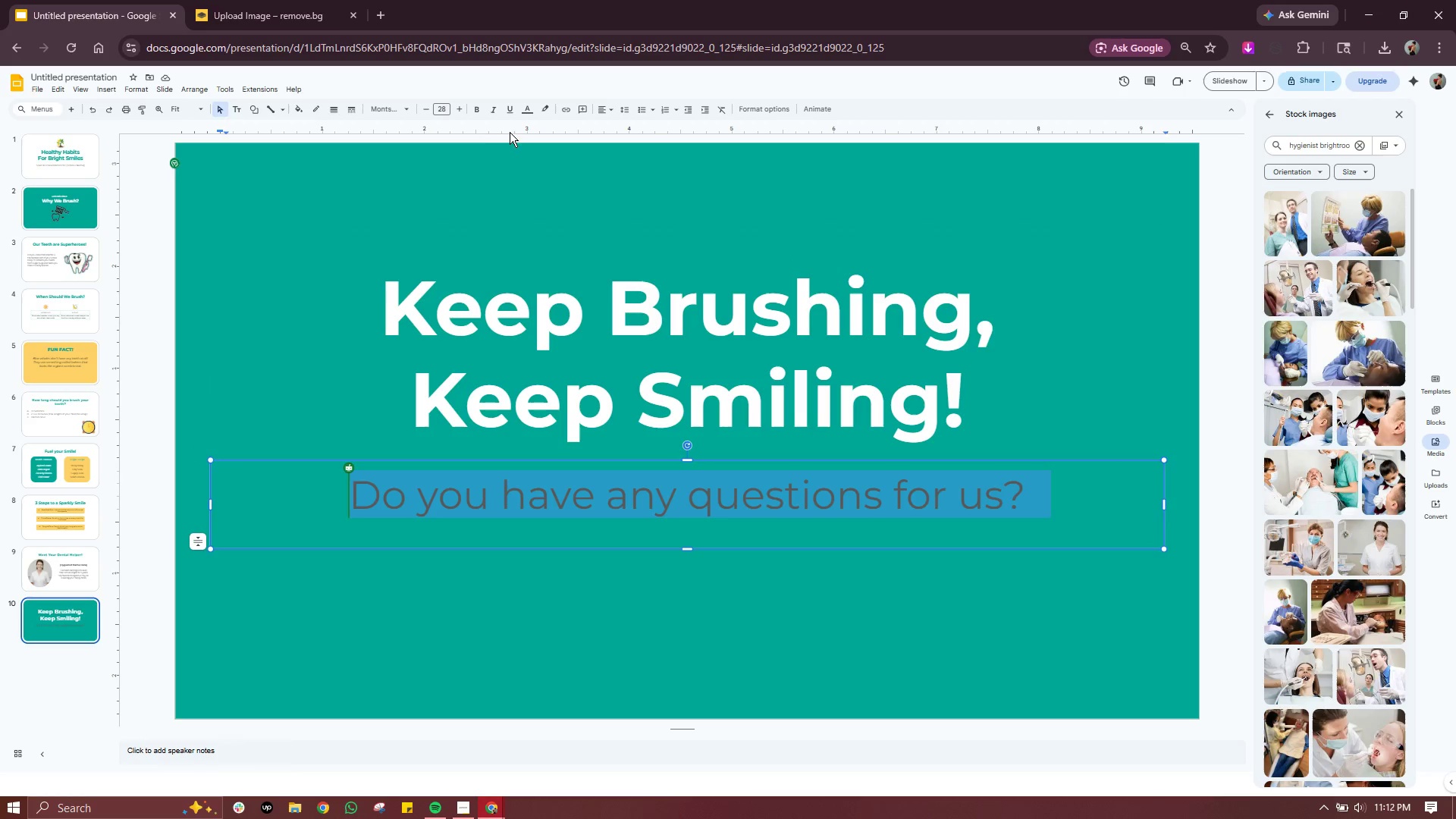 
mouse_move([494, 118])
 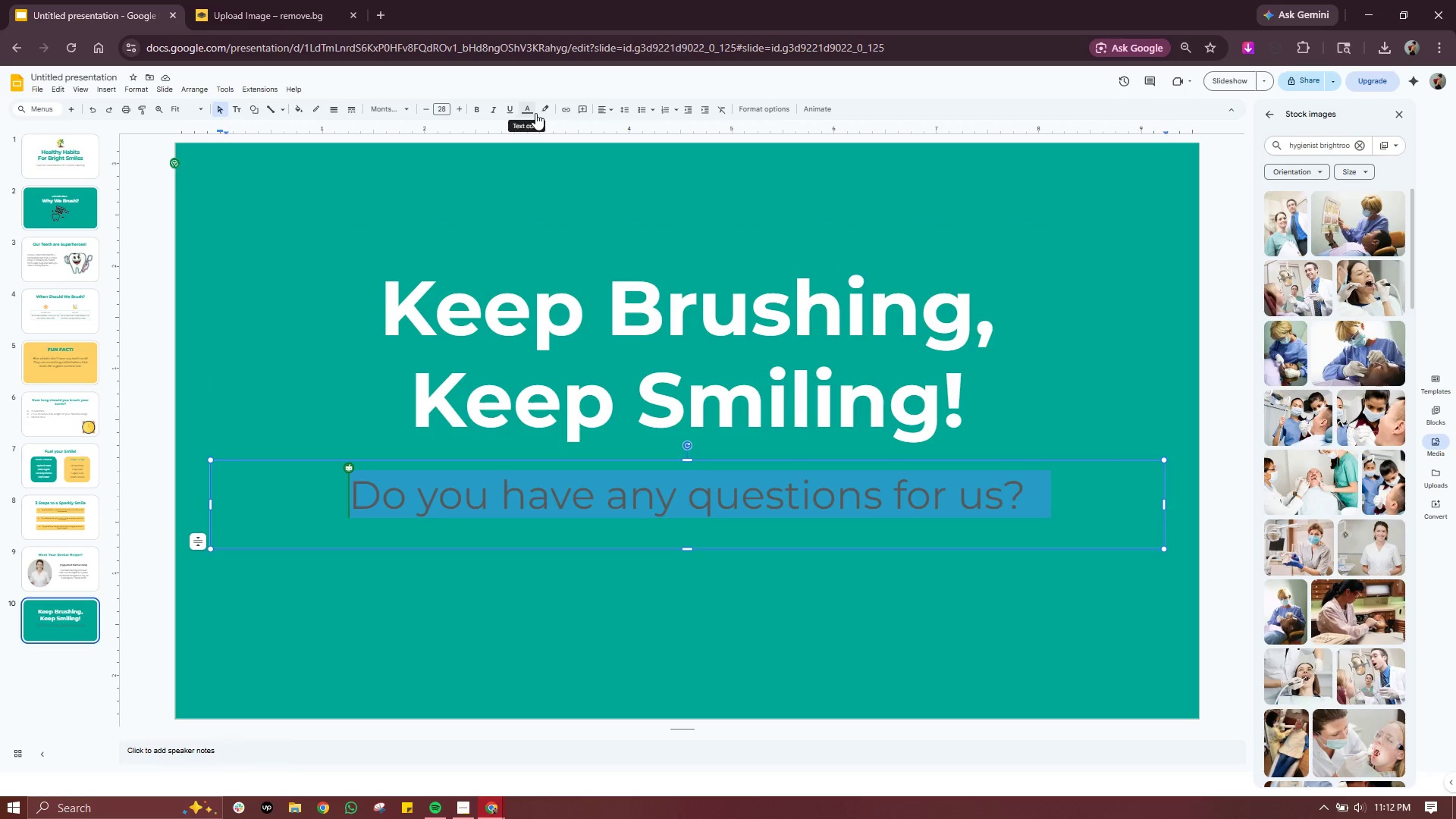 
left_click([535, 113])
 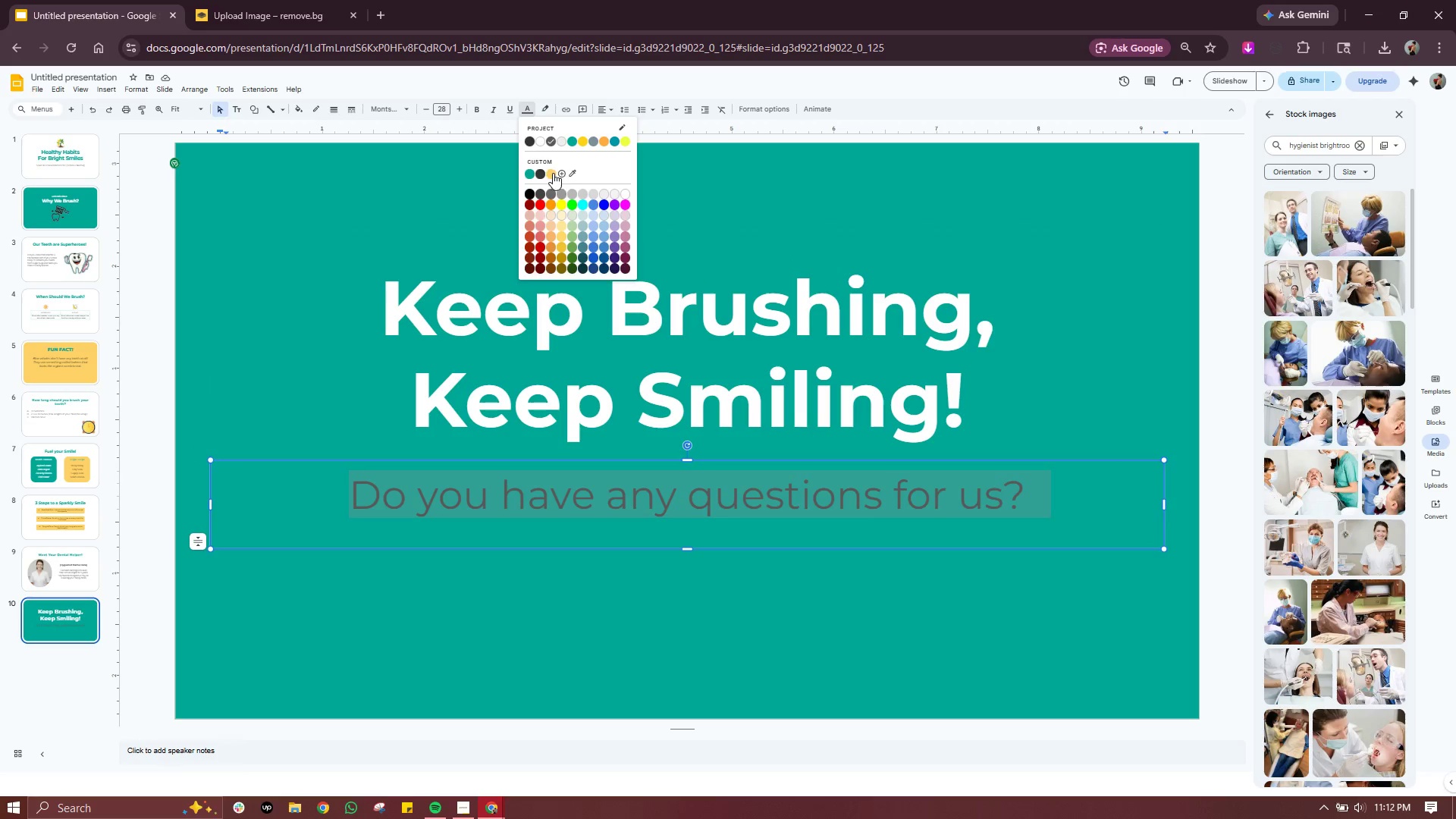 
left_click([554, 173])
 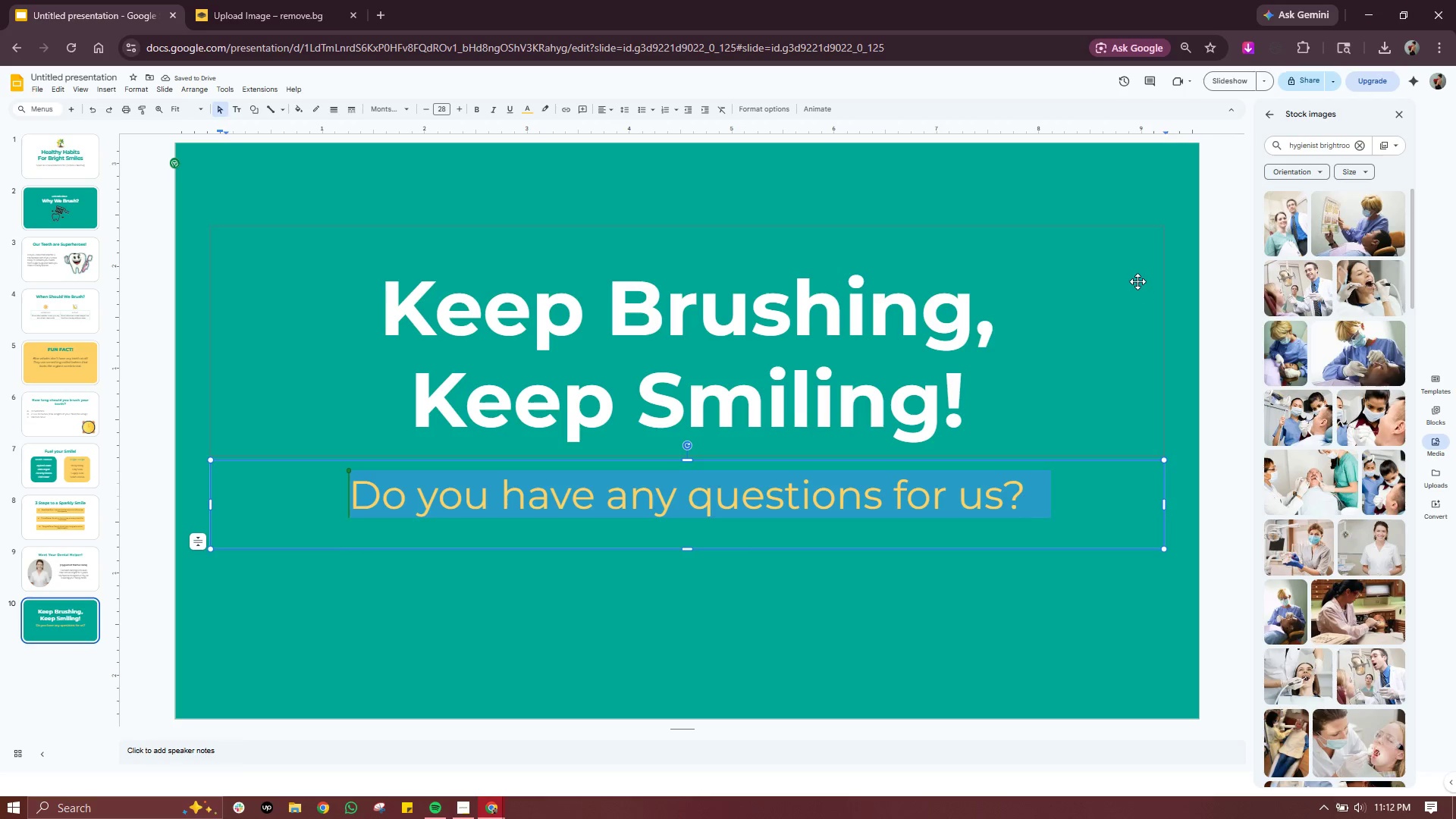 
left_click([1139, 221])
 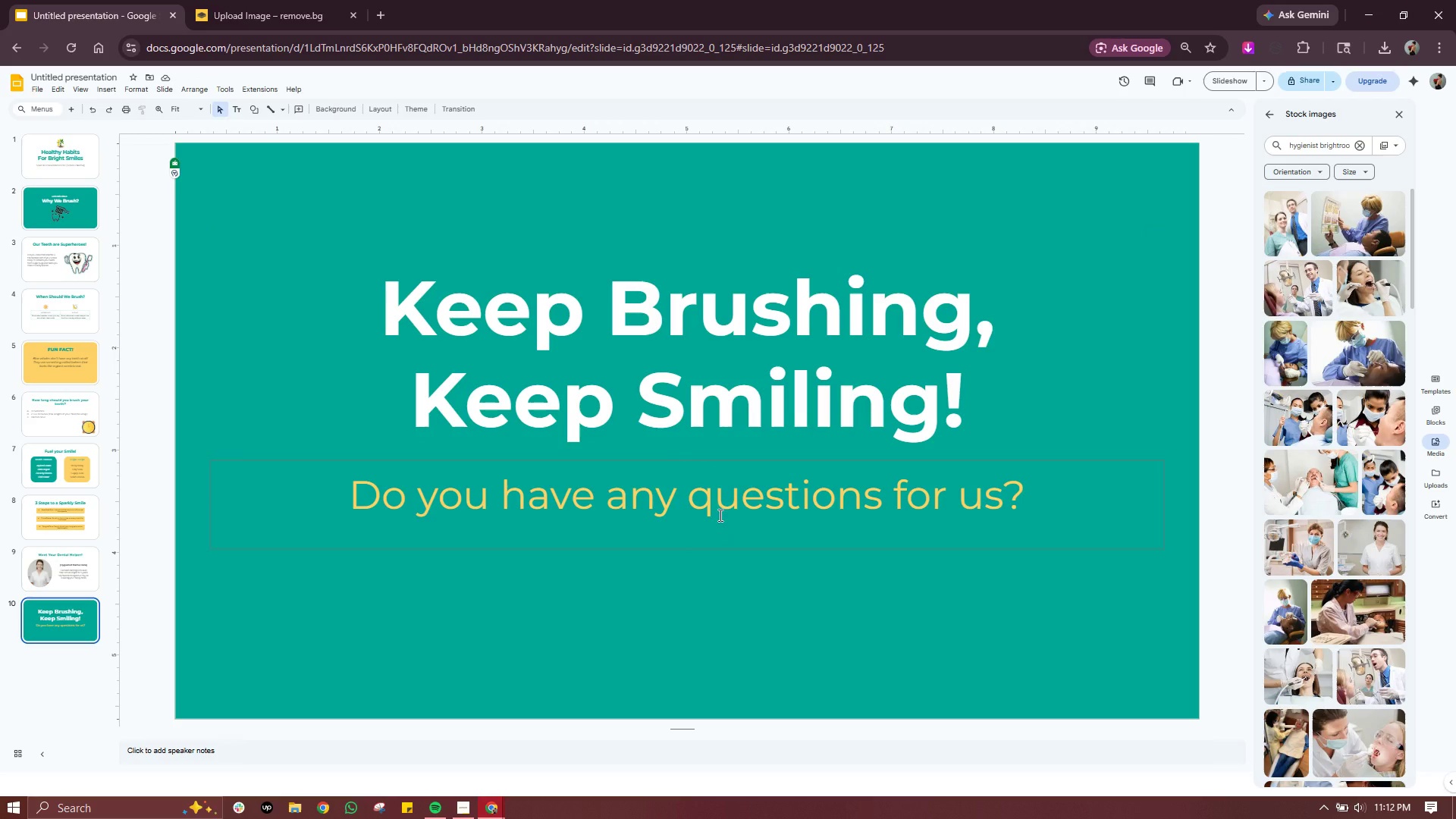 
wait(7.16)
 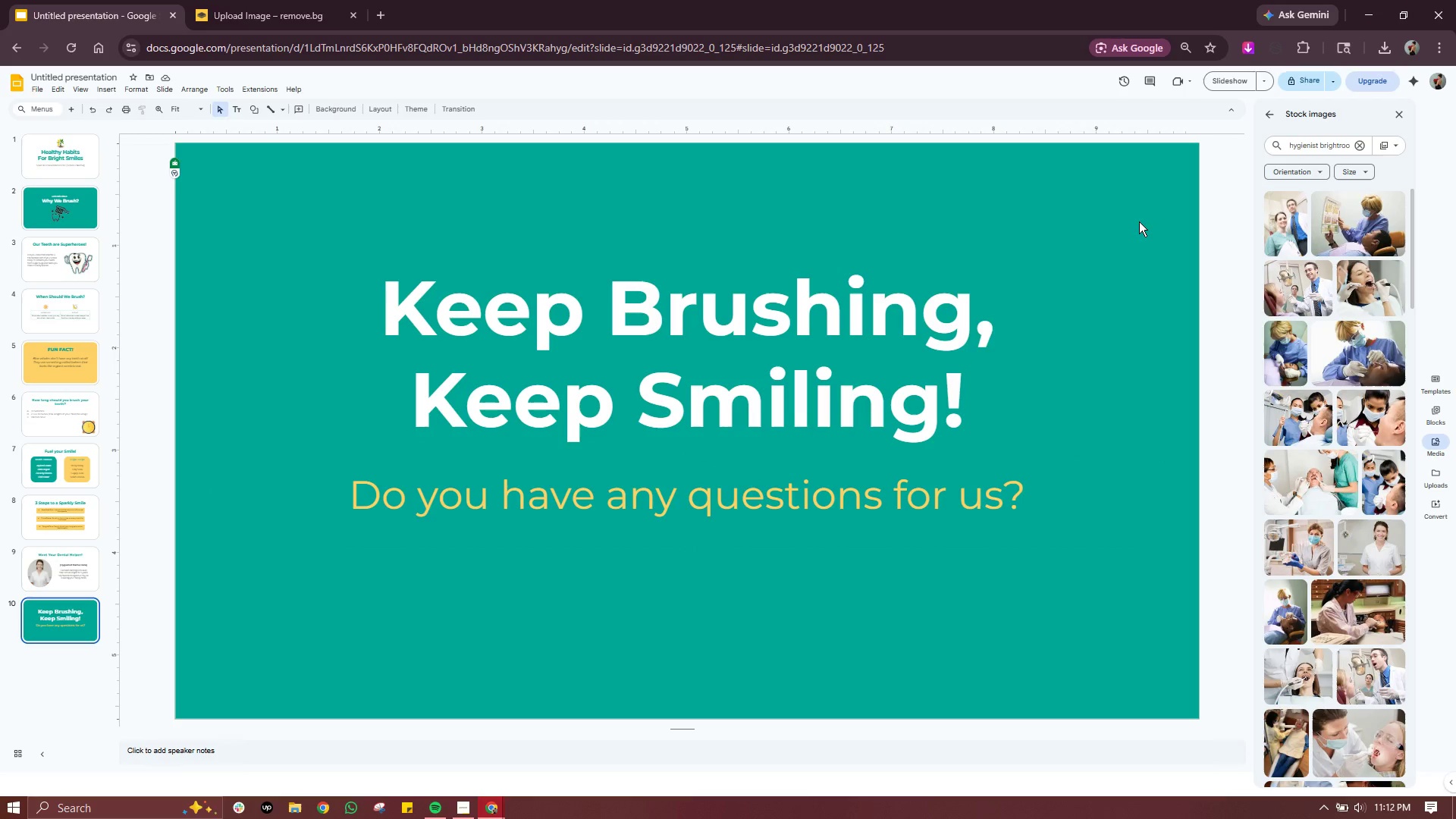 
left_click([517, 626])
 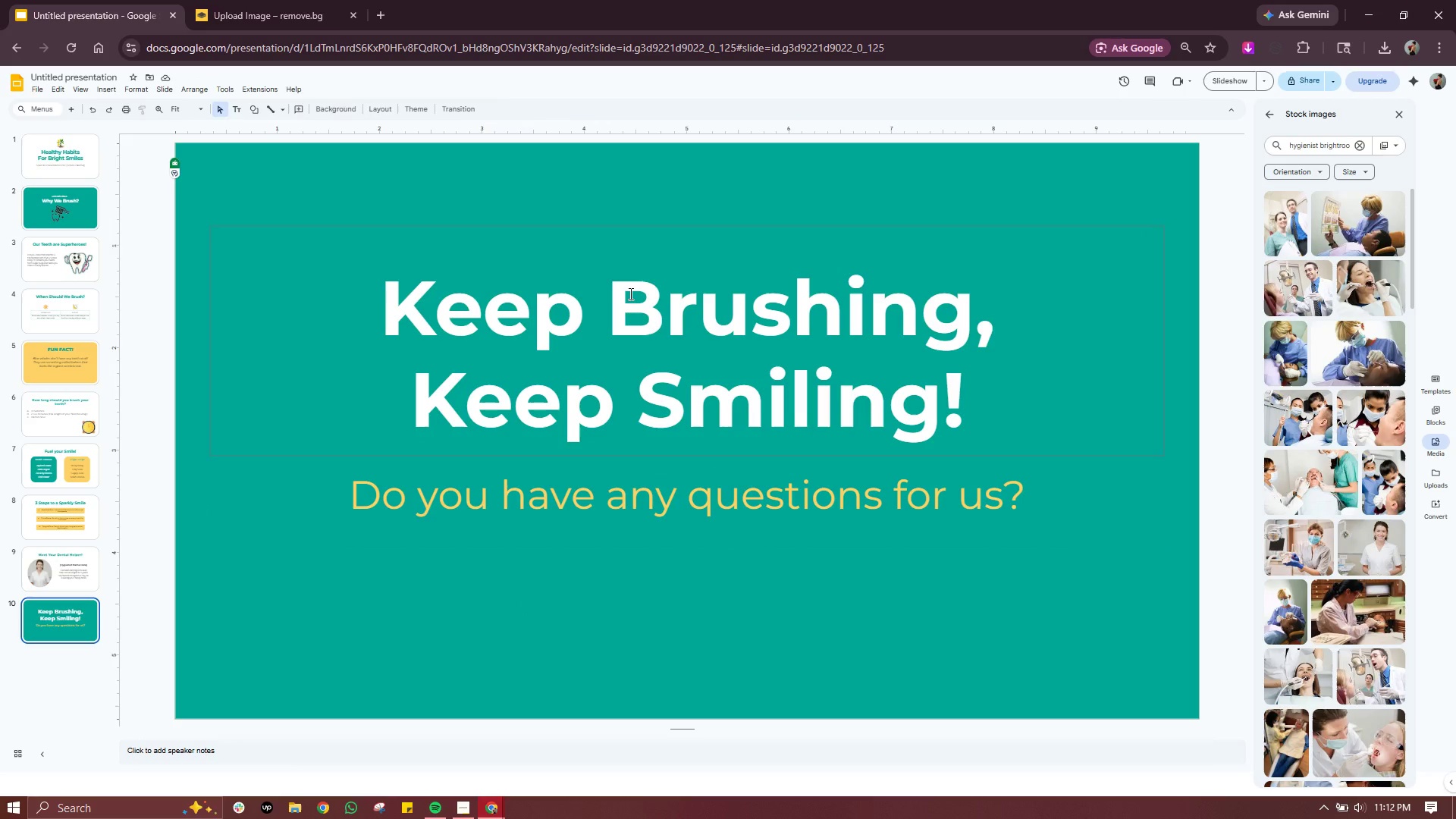 
left_click([629, 293])
 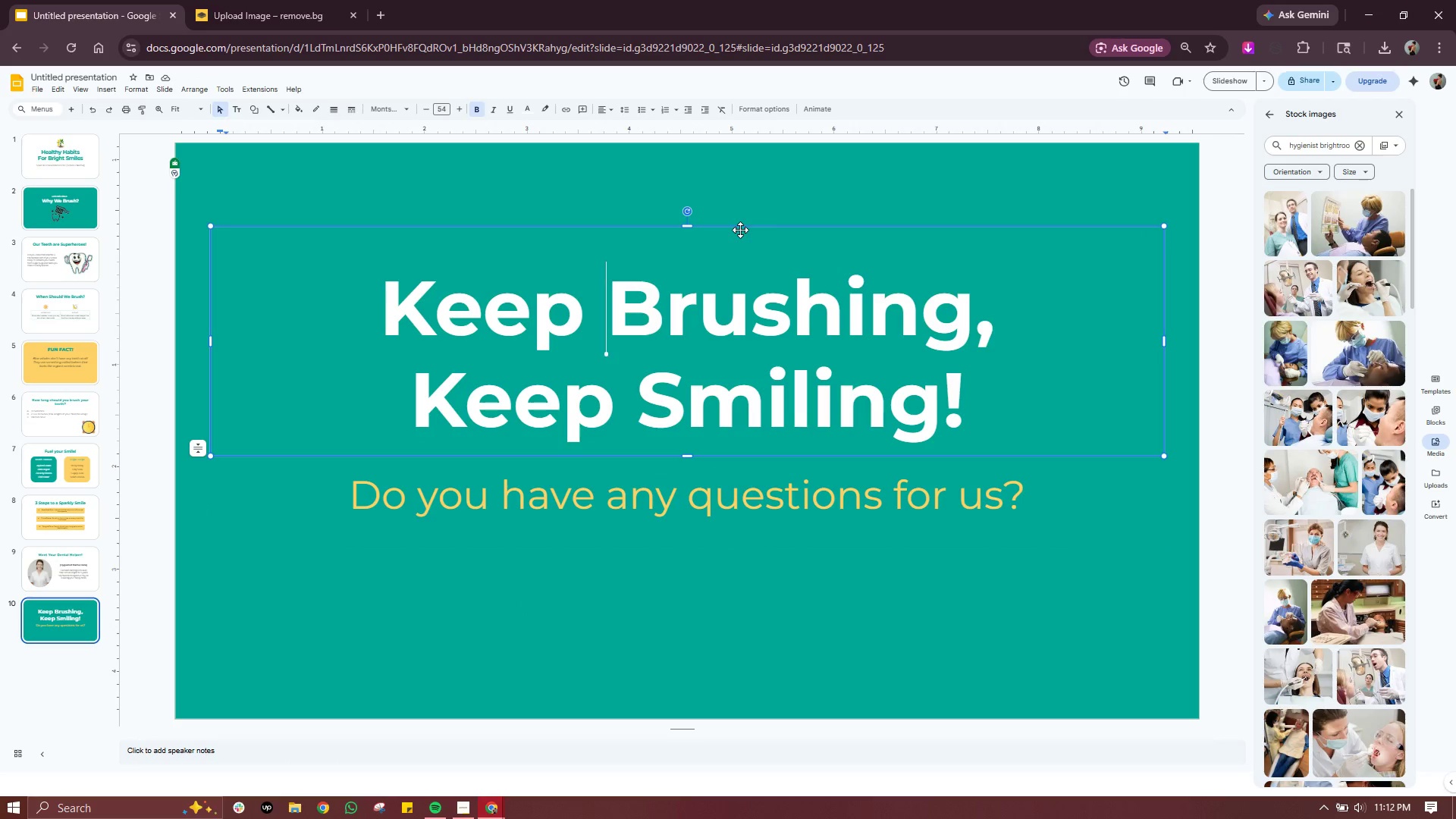 
left_click_drag(start_coordinate=[740, 230], to_coordinate=[742, 216])
 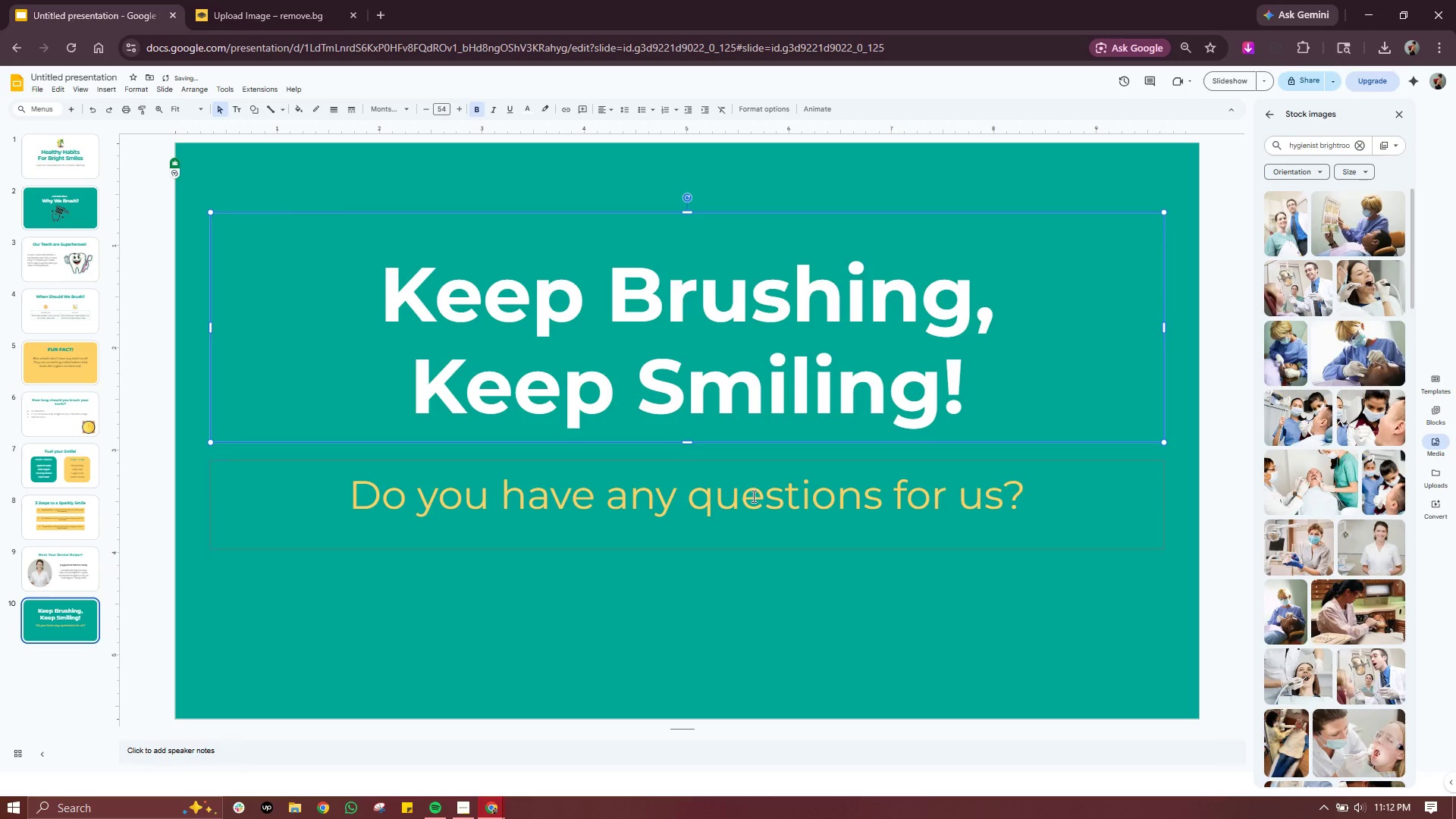 
left_click([752, 497])
 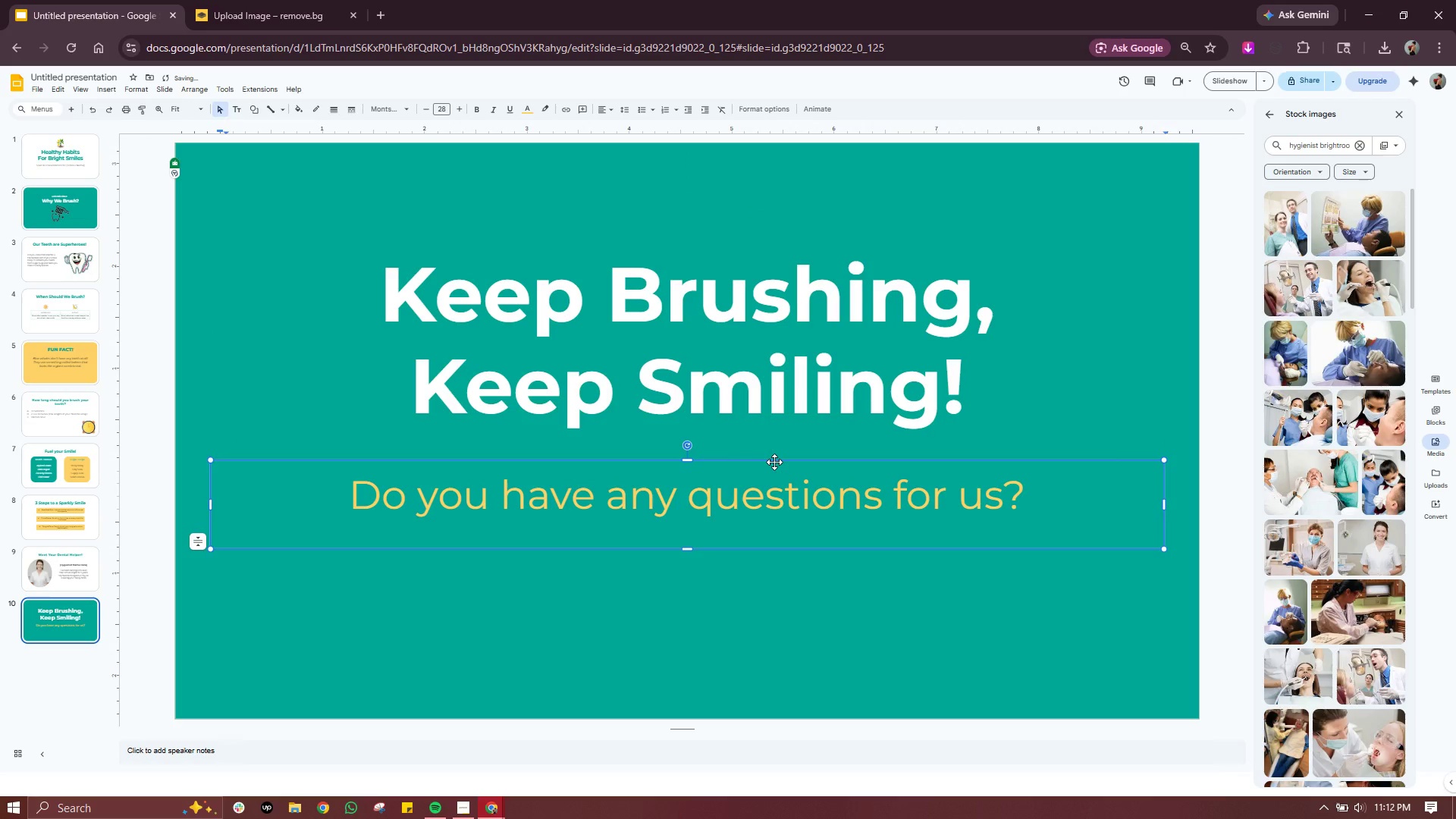 
left_click_drag(start_coordinate=[774, 462], to_coordinate=[774, 442])
 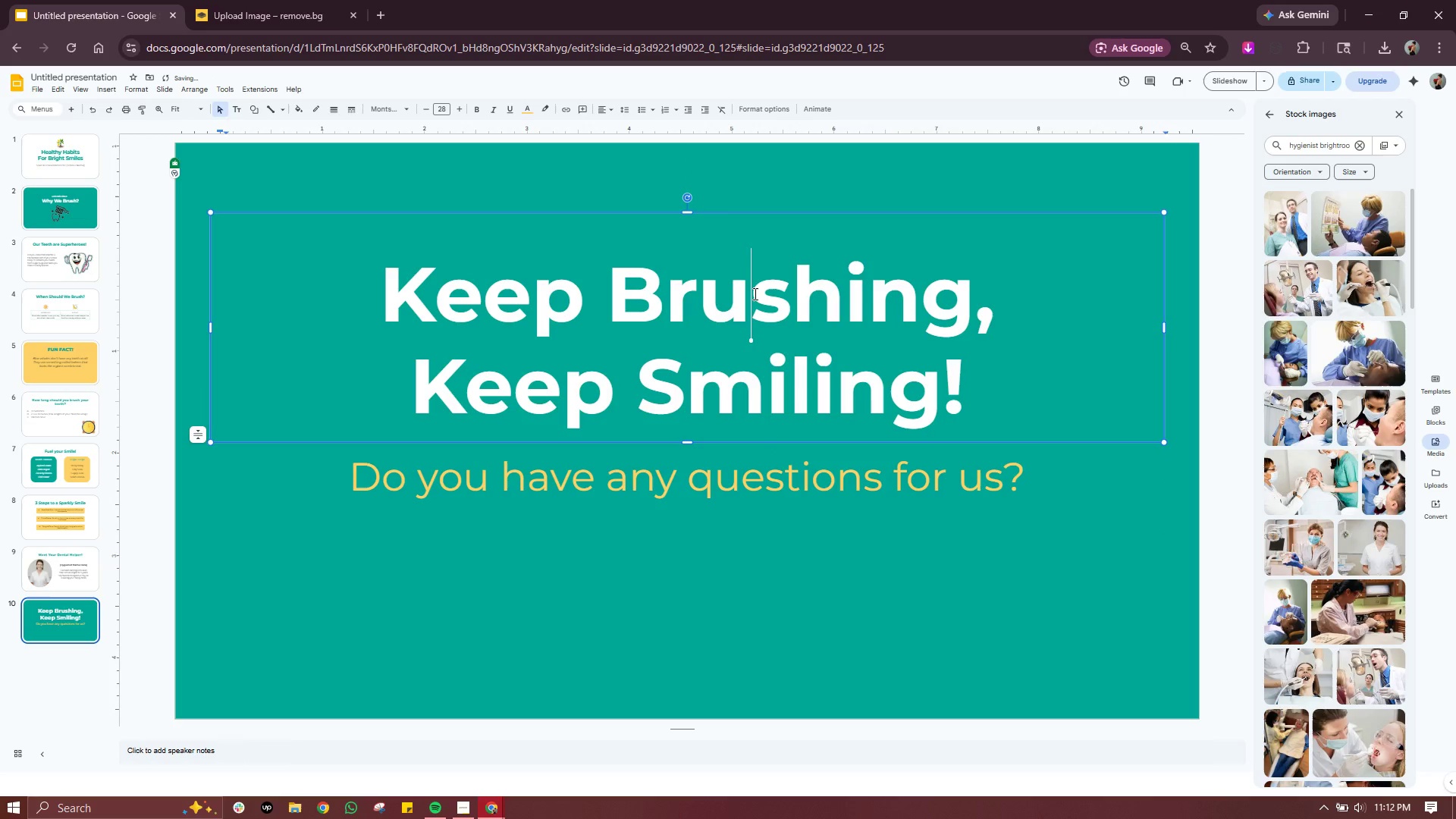 
left_click([754, 293])
 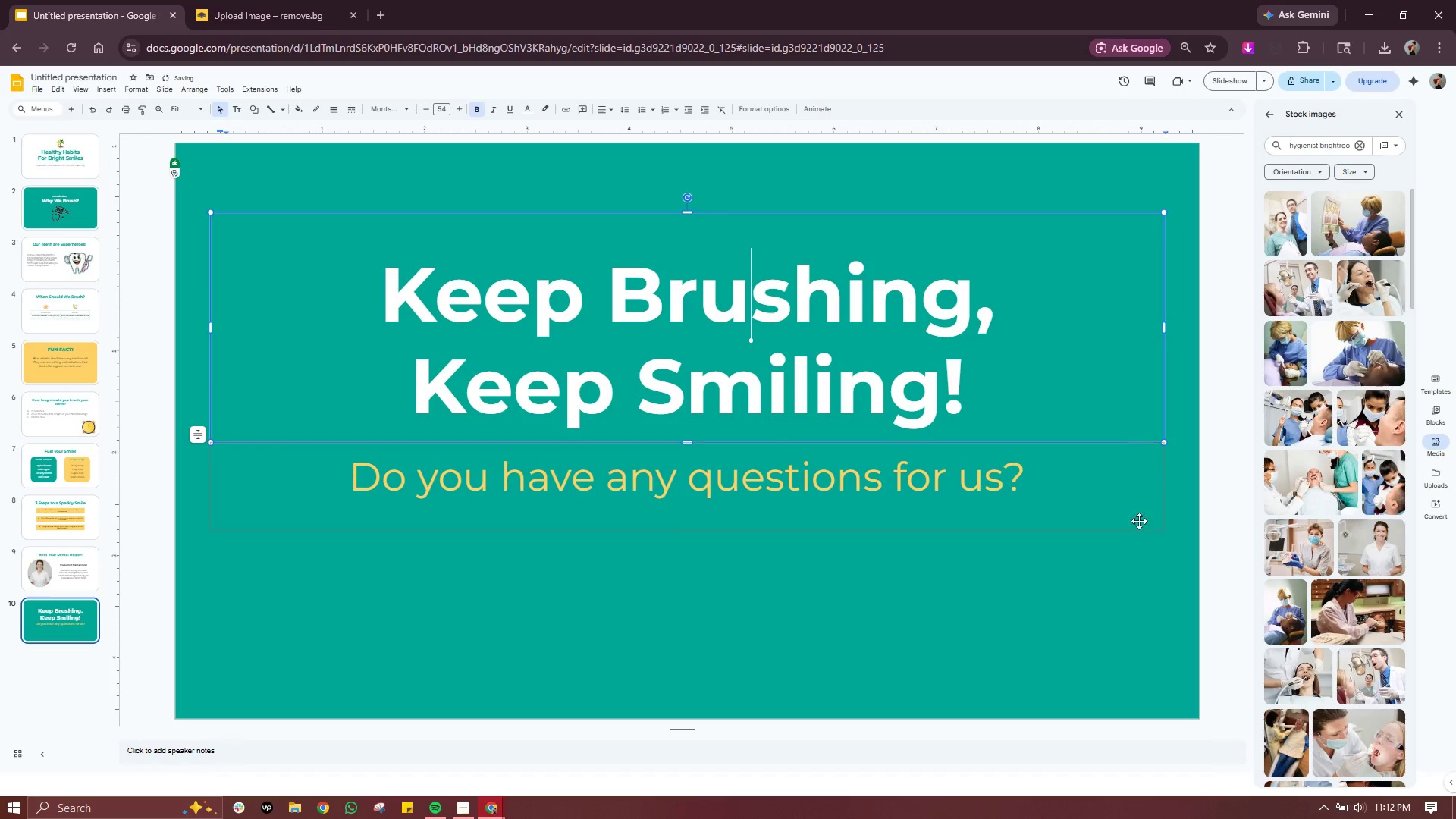 
double_click([1147, 580])
 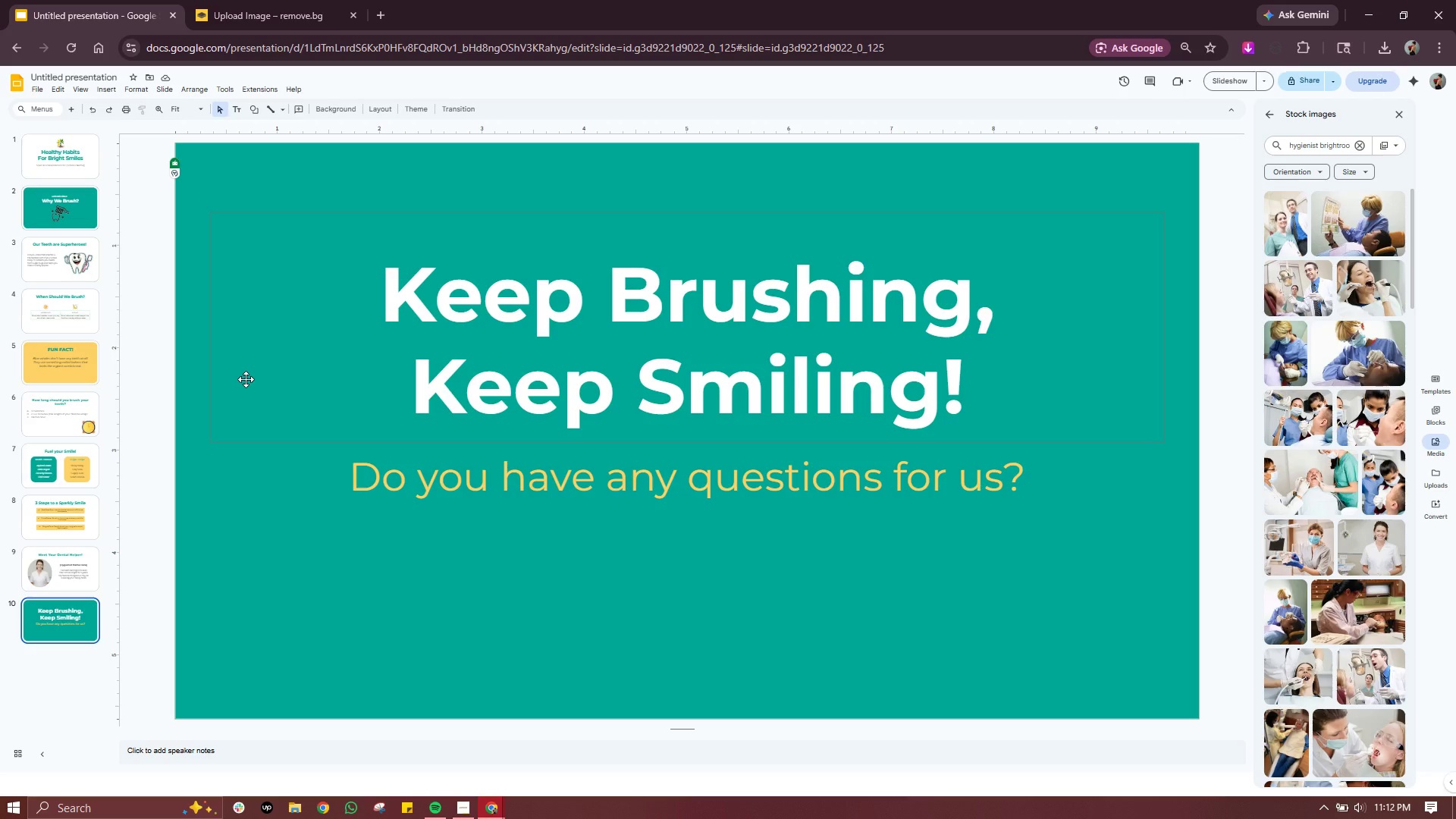 
wait(18.78)
 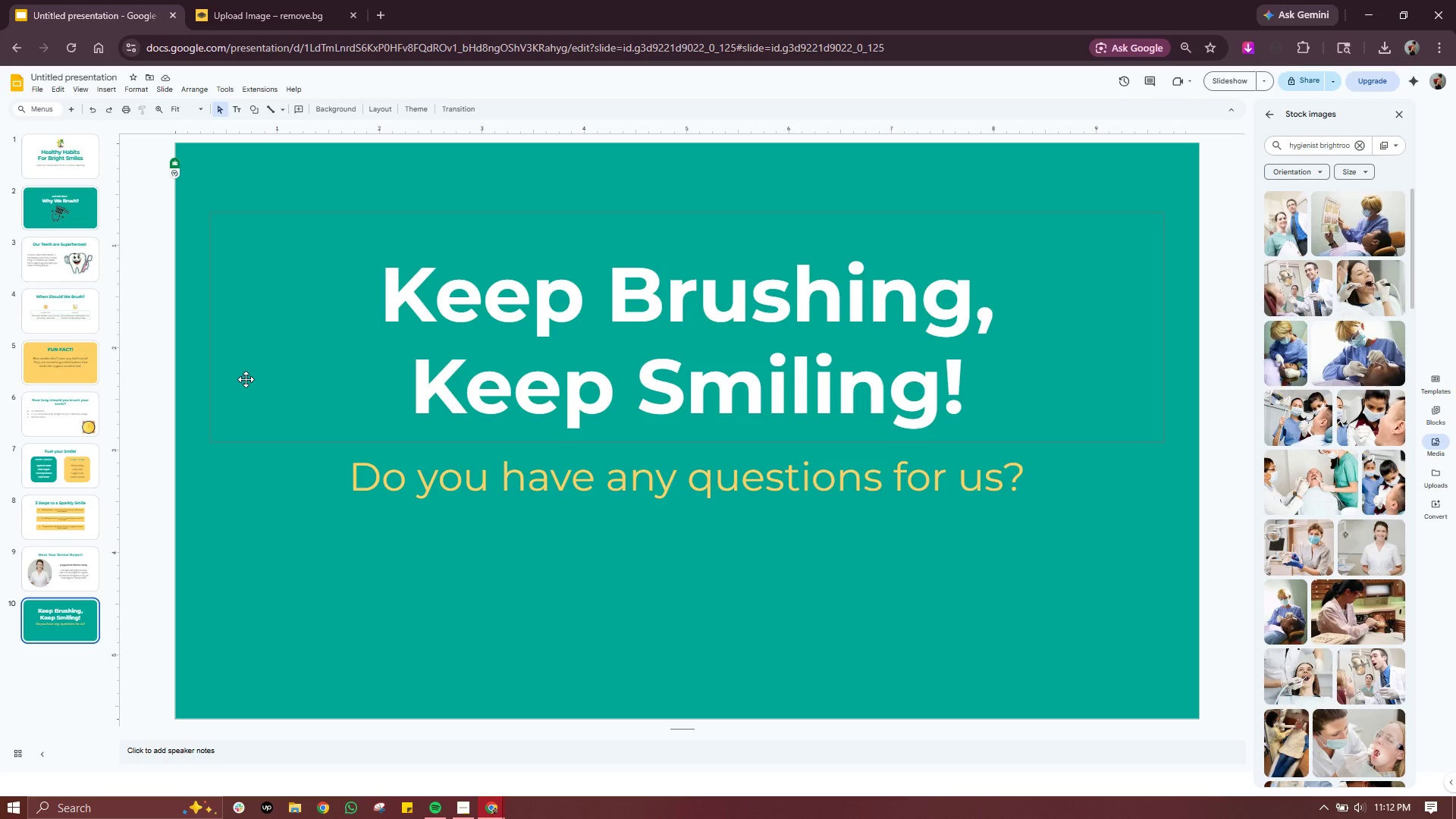 
left_click([61, 155])
 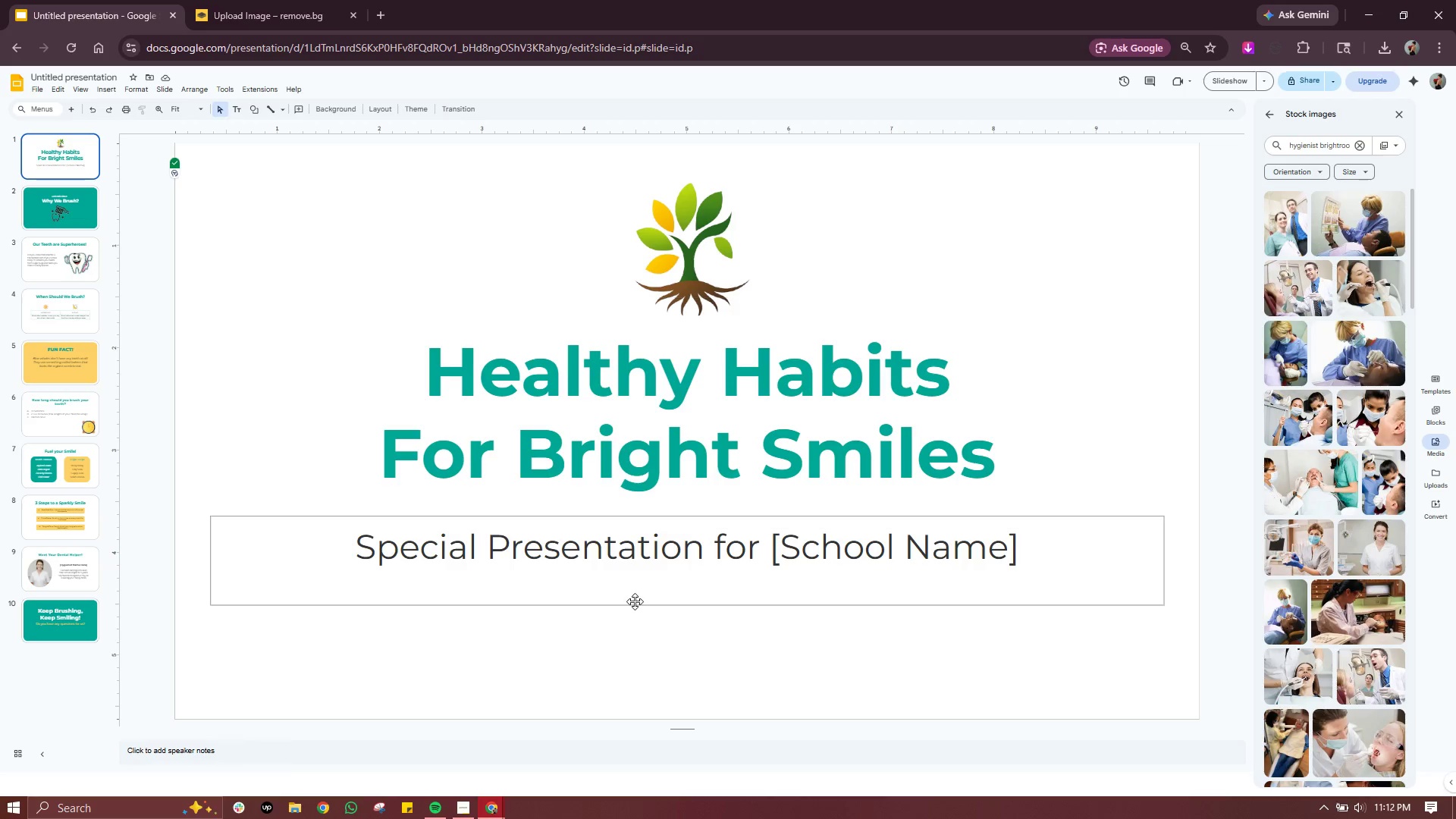 
left_click([679, 559])
 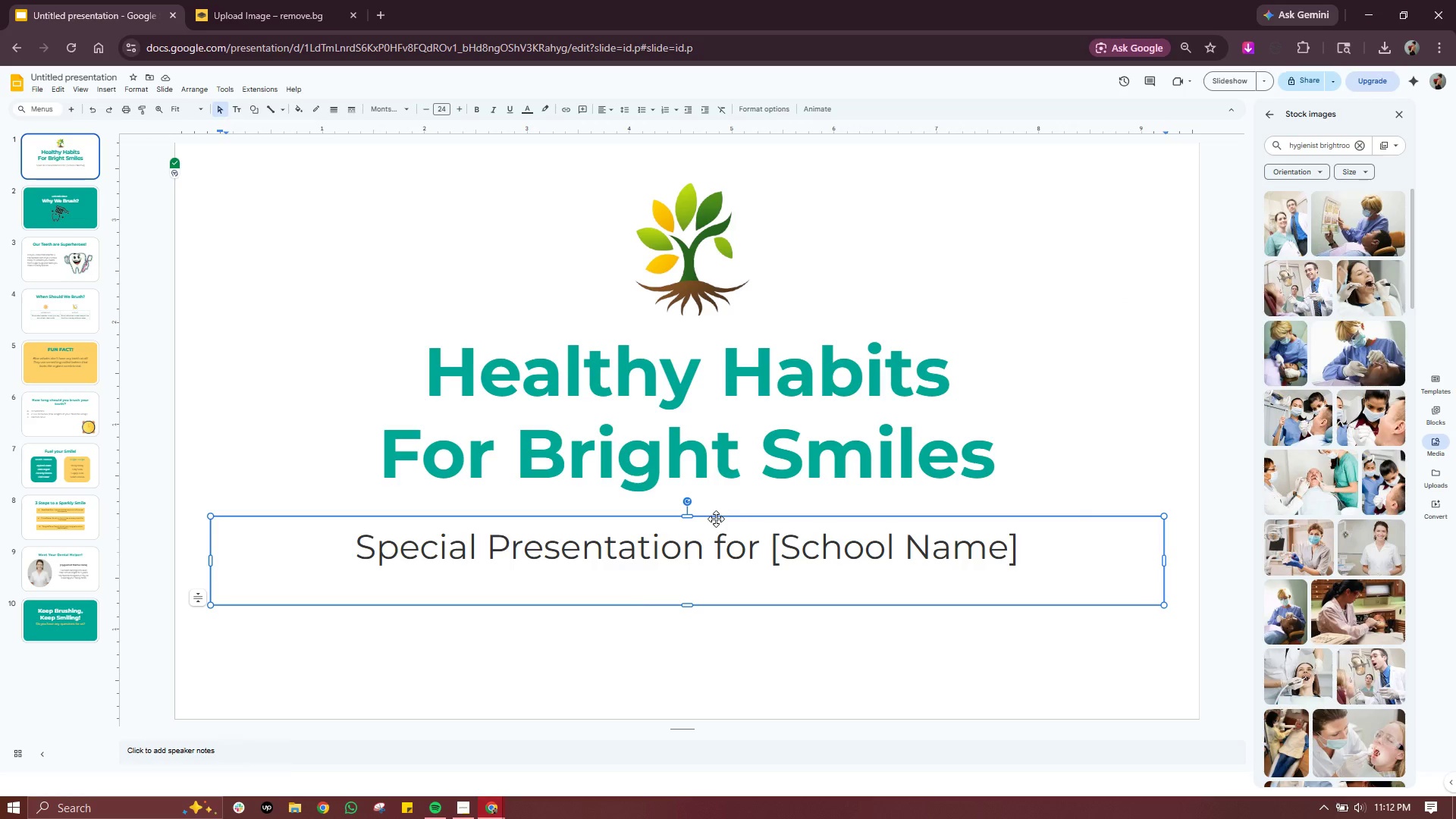 
left_click([716, 519])
 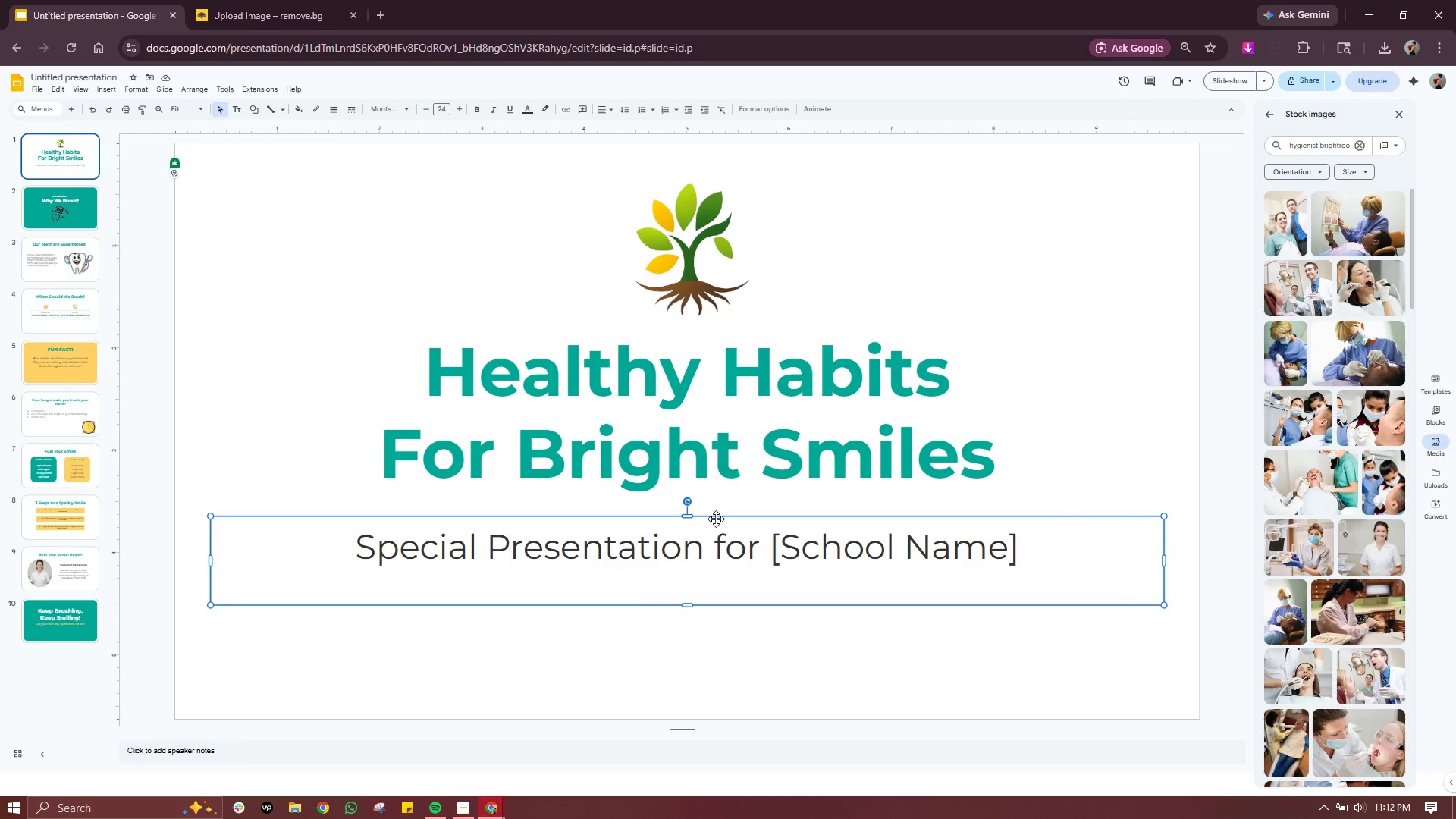 
key(Control+ControlLeft)
 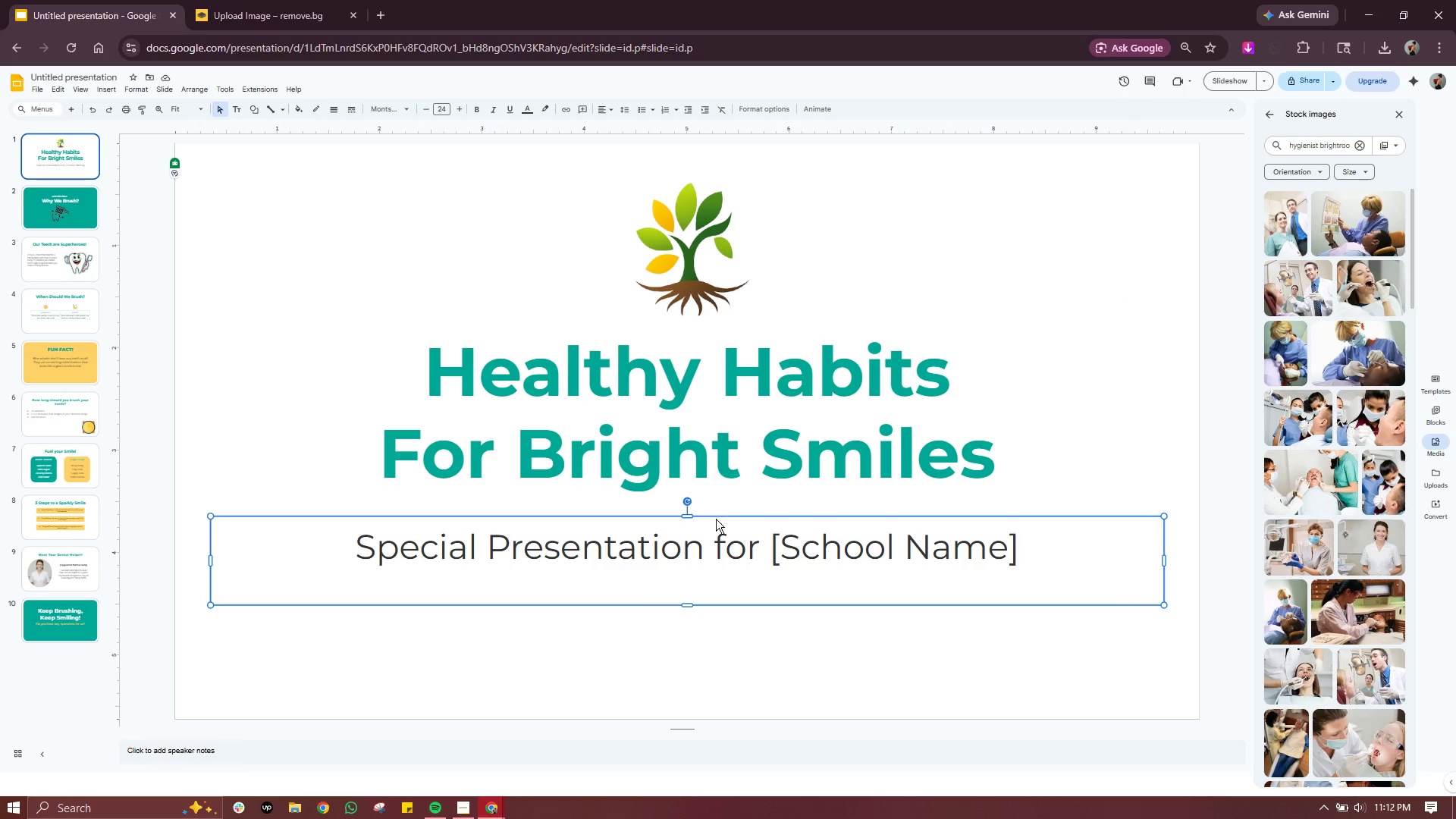 
key(Control+C)
 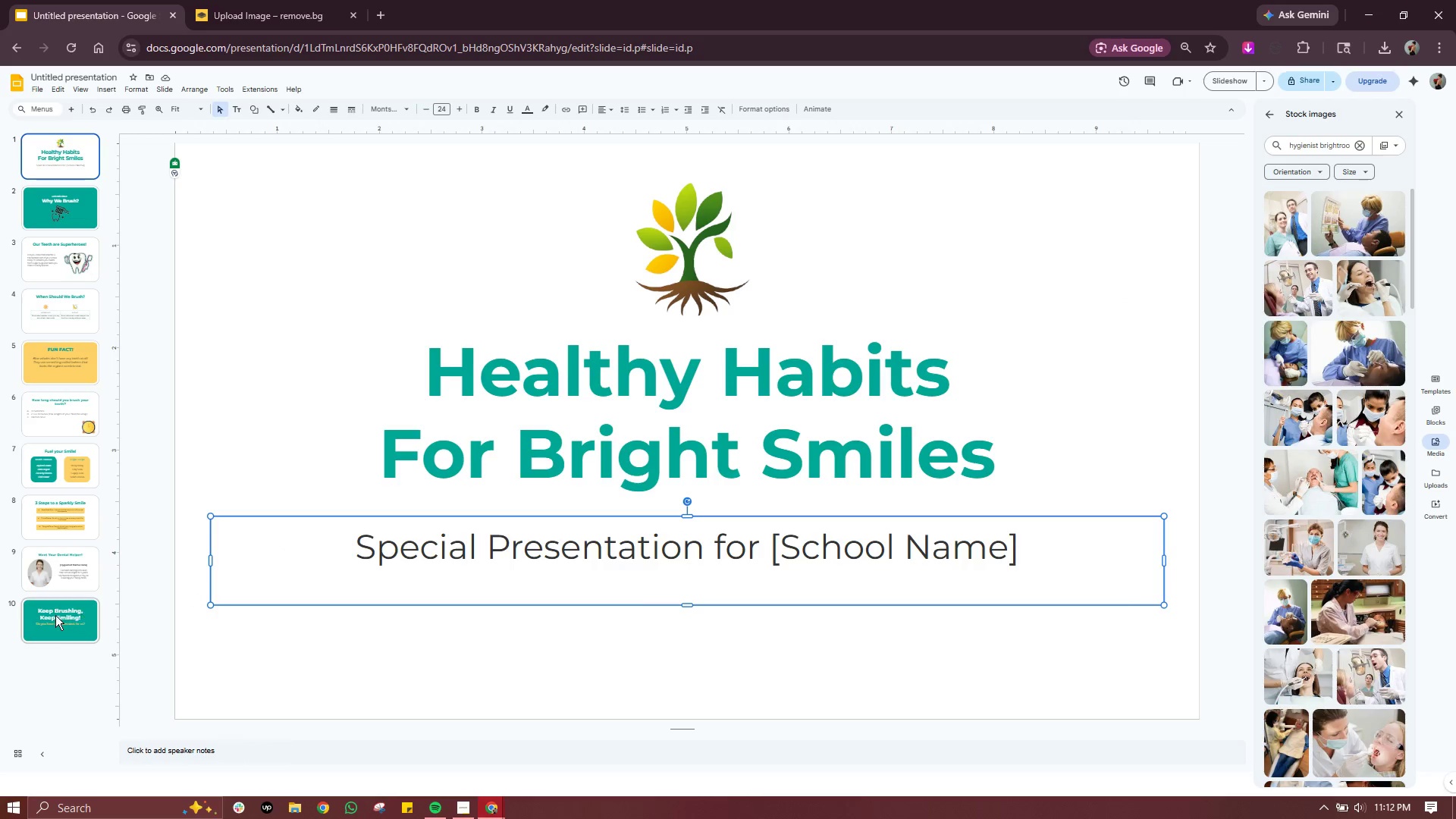 
left_click([55, 615])
 